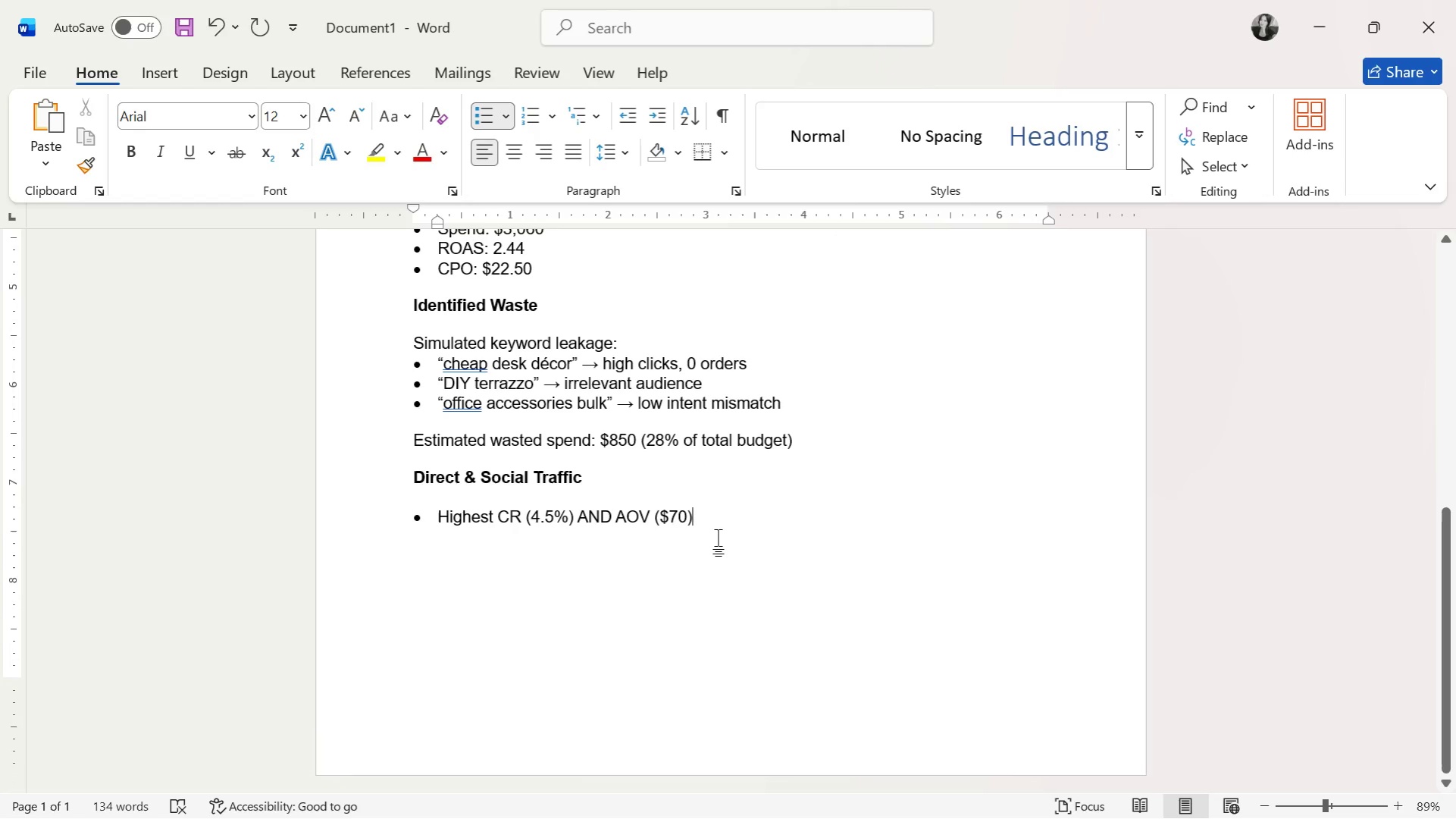 
key(Enter)
 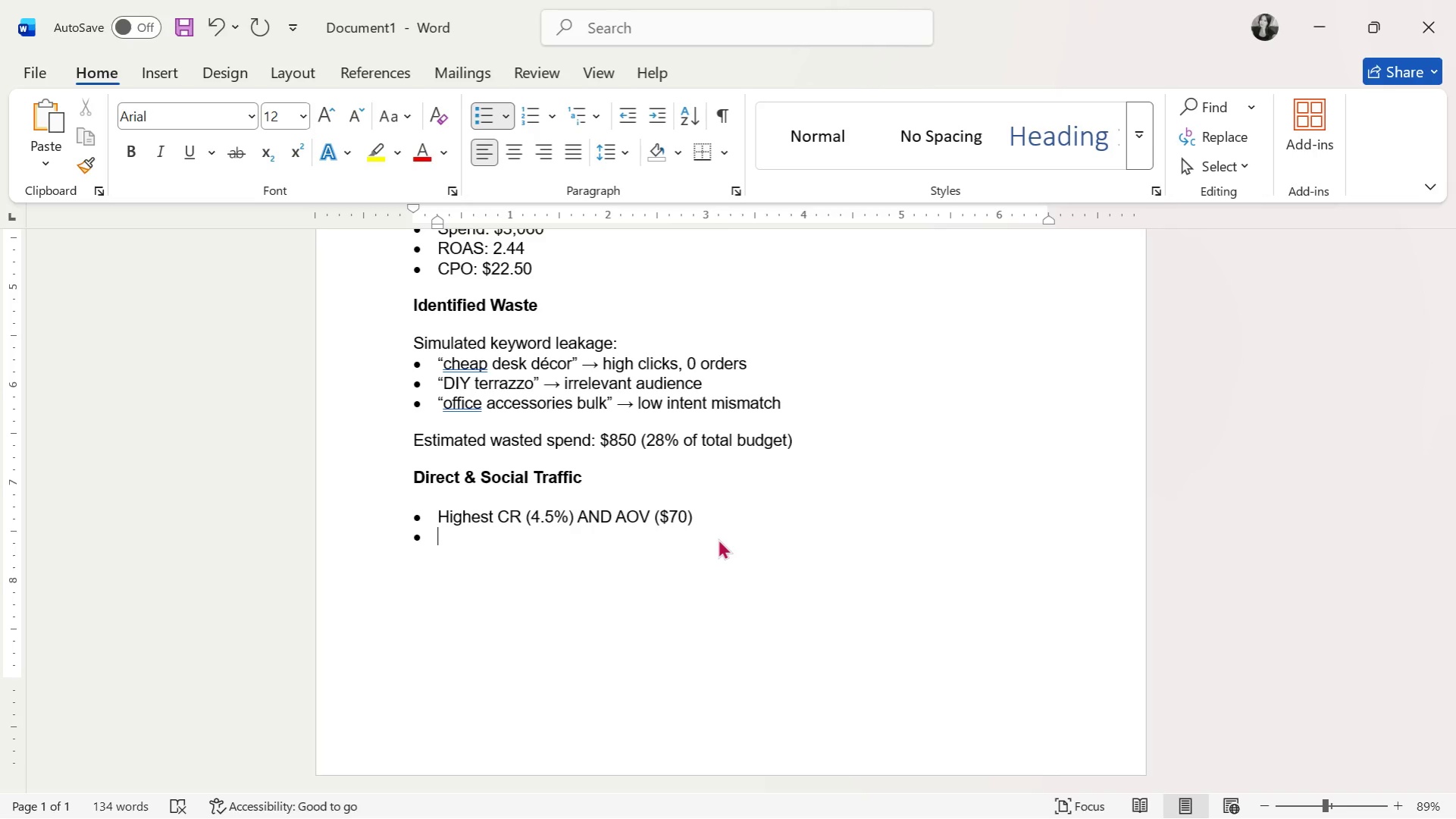 
wait(31.53)
 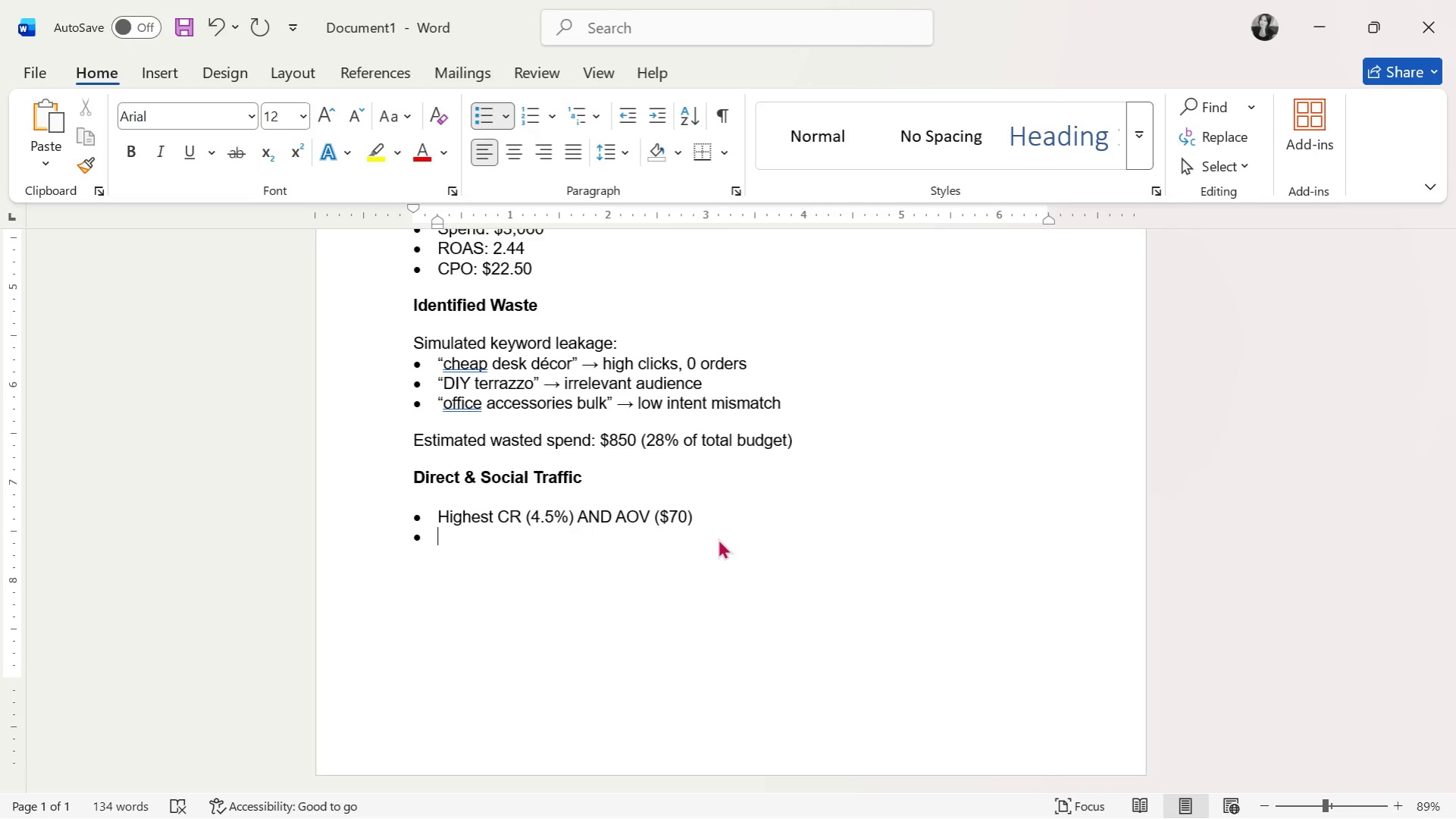 
type(iN)
key(Backspace)
key(Backspace)
type(Indicates:)
 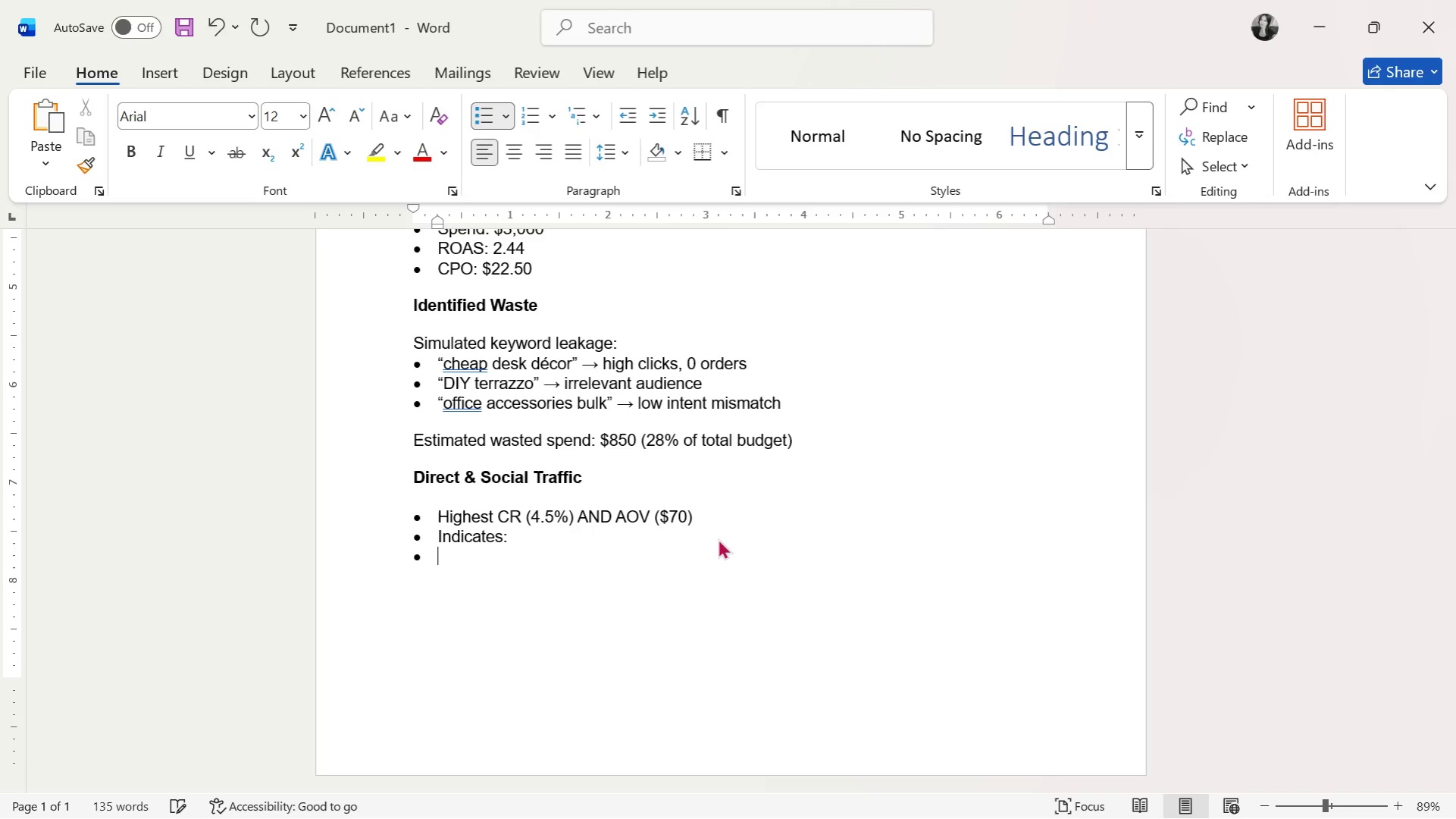 
 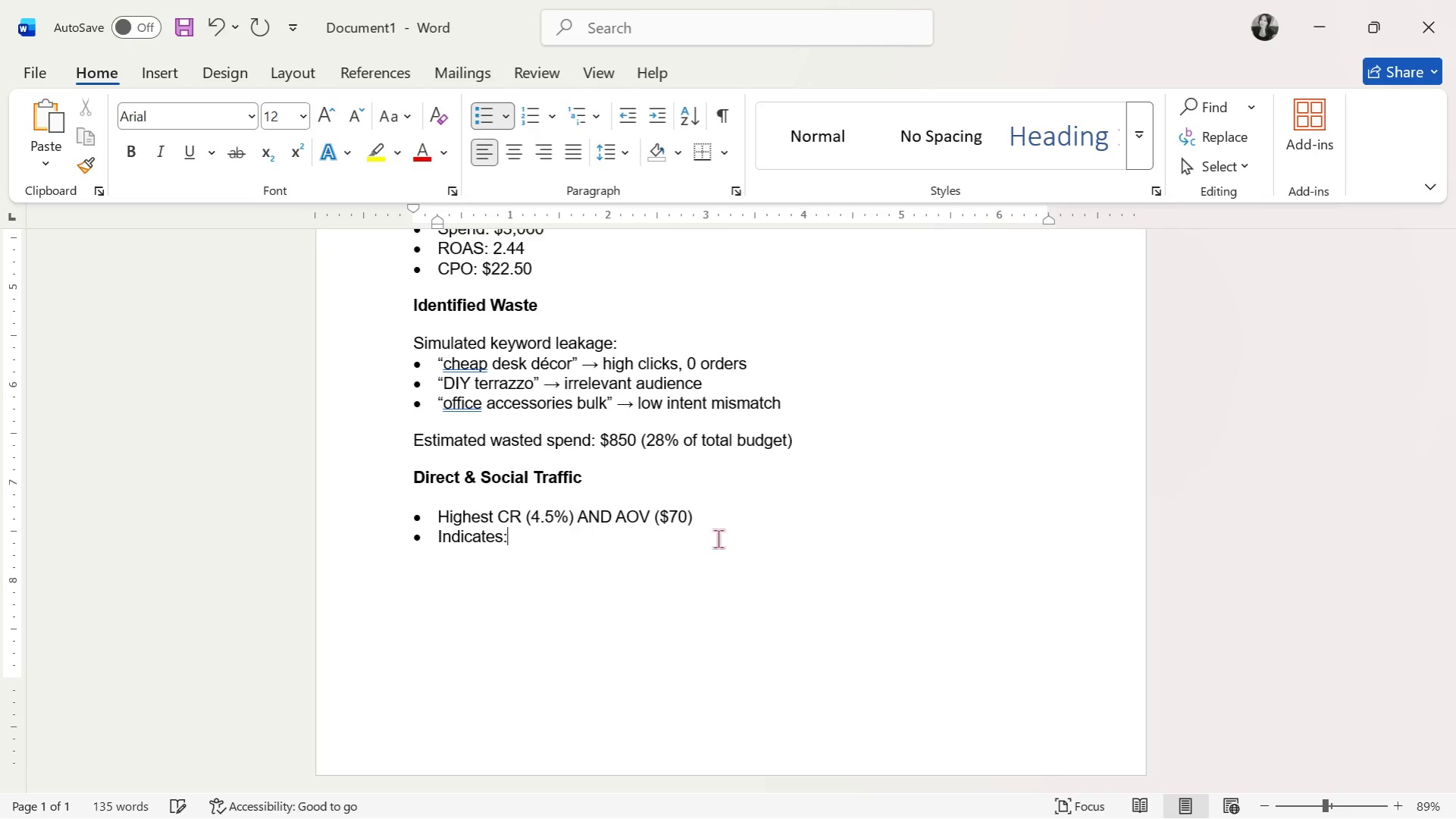 
key(Enter)
 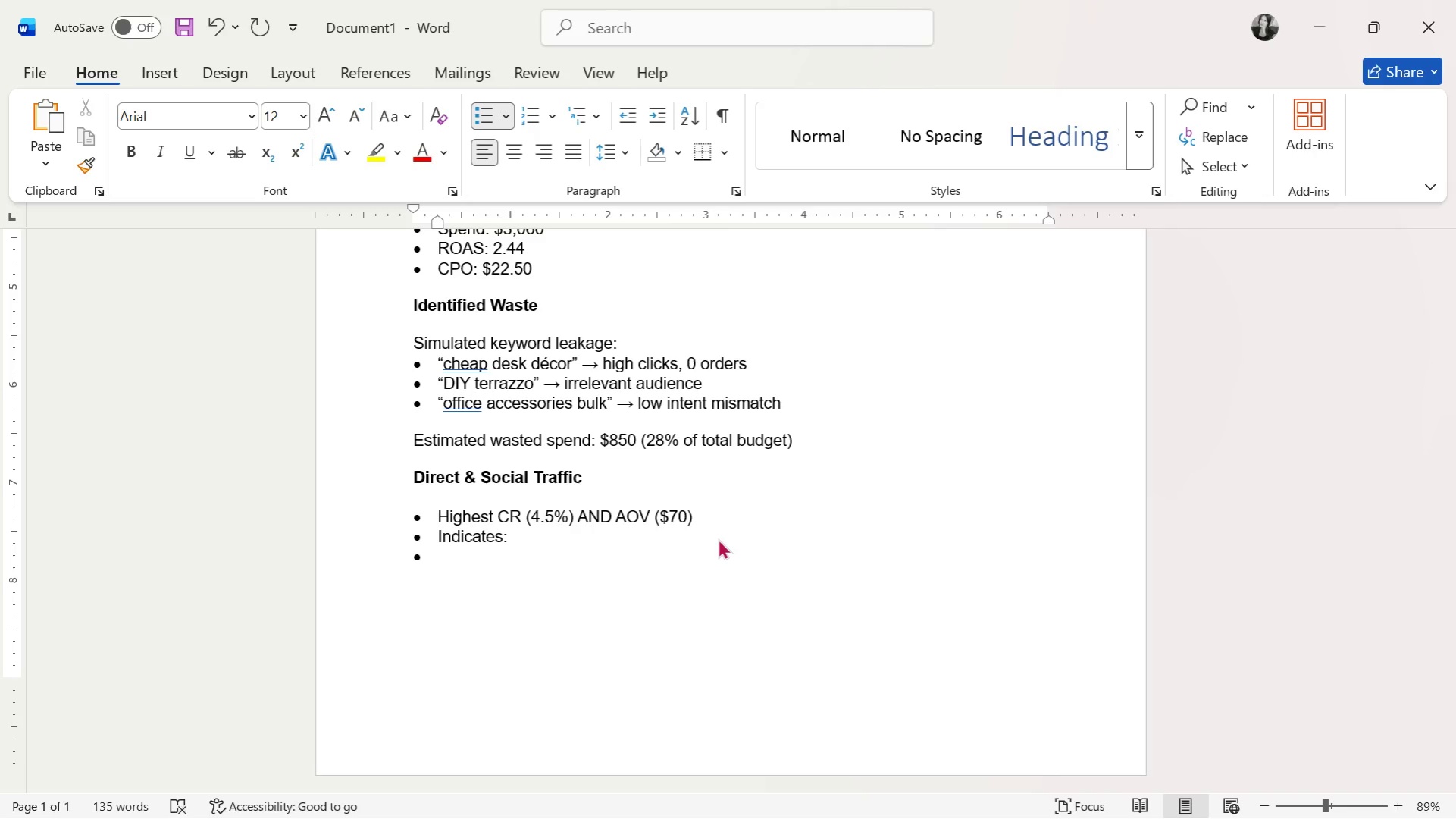 
key(Backspace)
 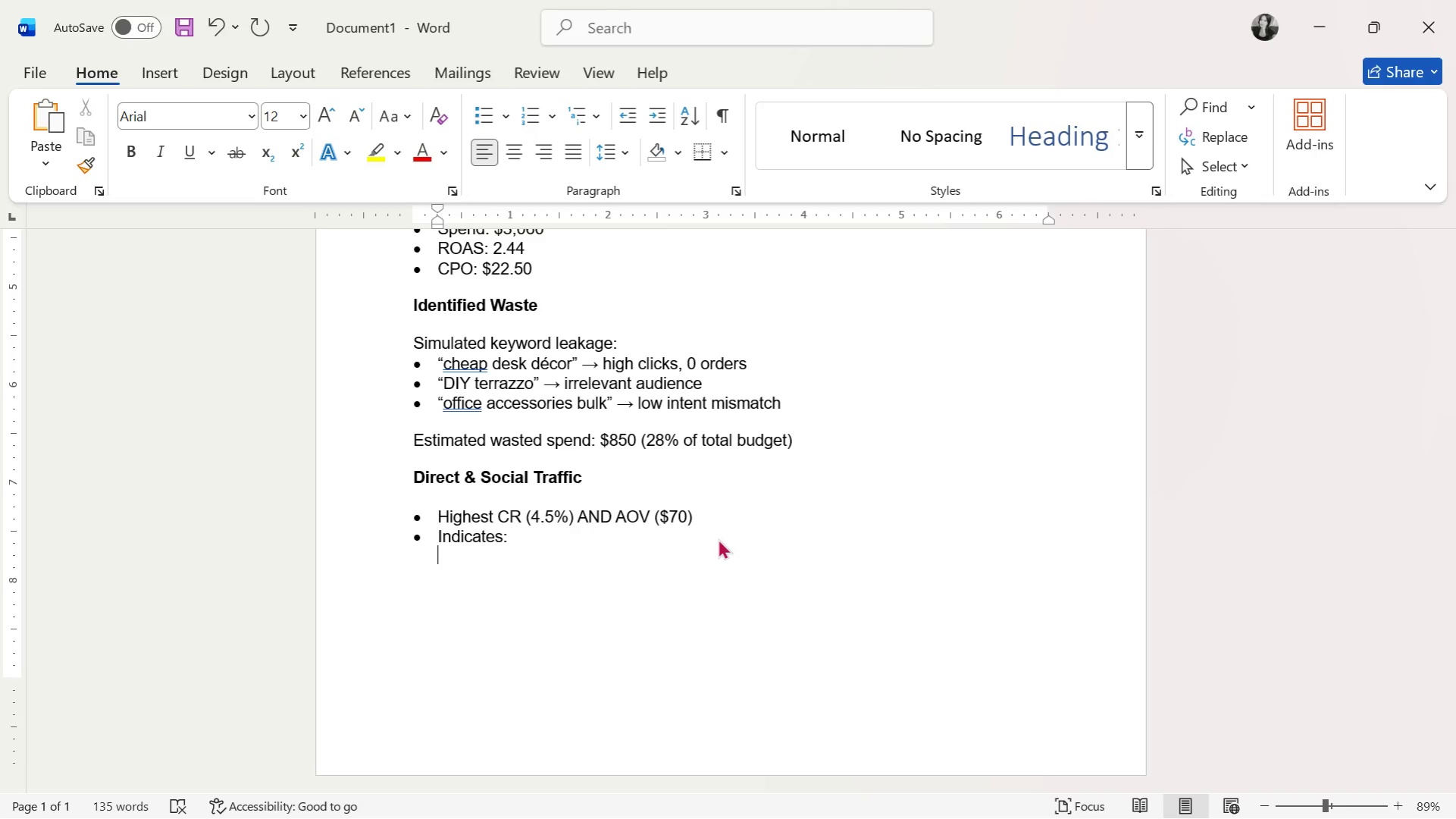 
key(Minus)
 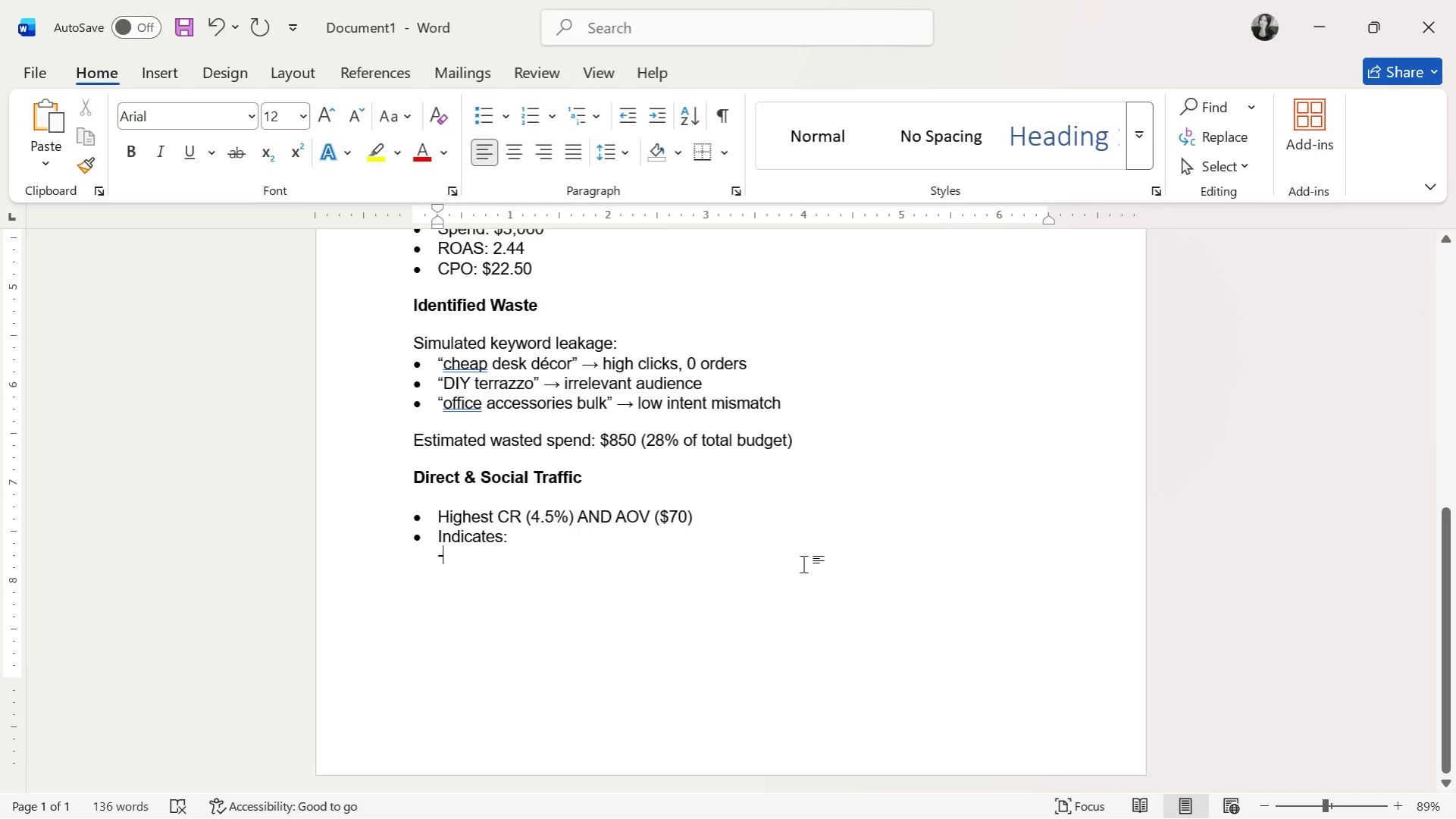 
key(Space)
 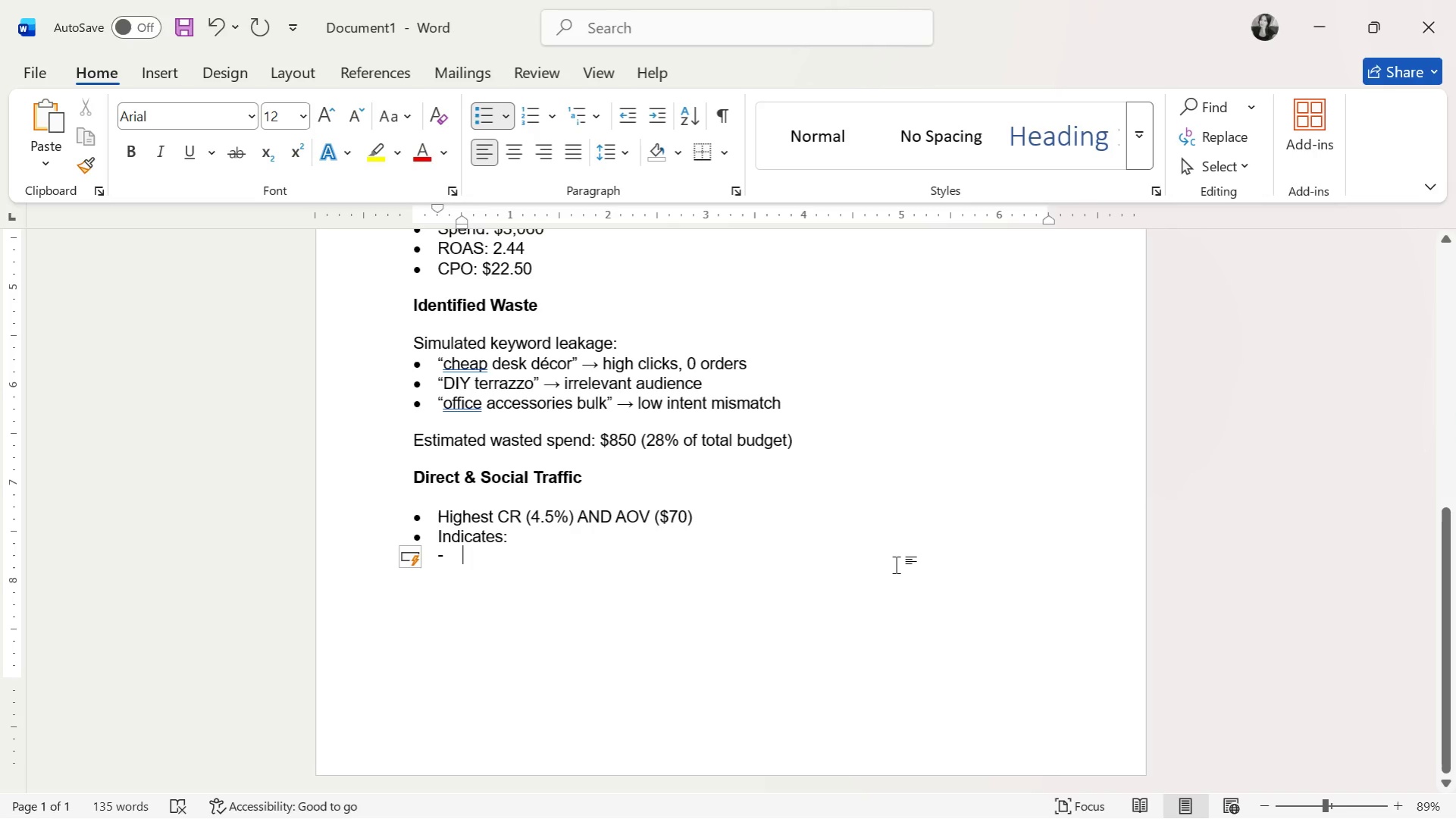 
scroll: coordinate [895, 565], scroll_direction: up, amount: 5.0
 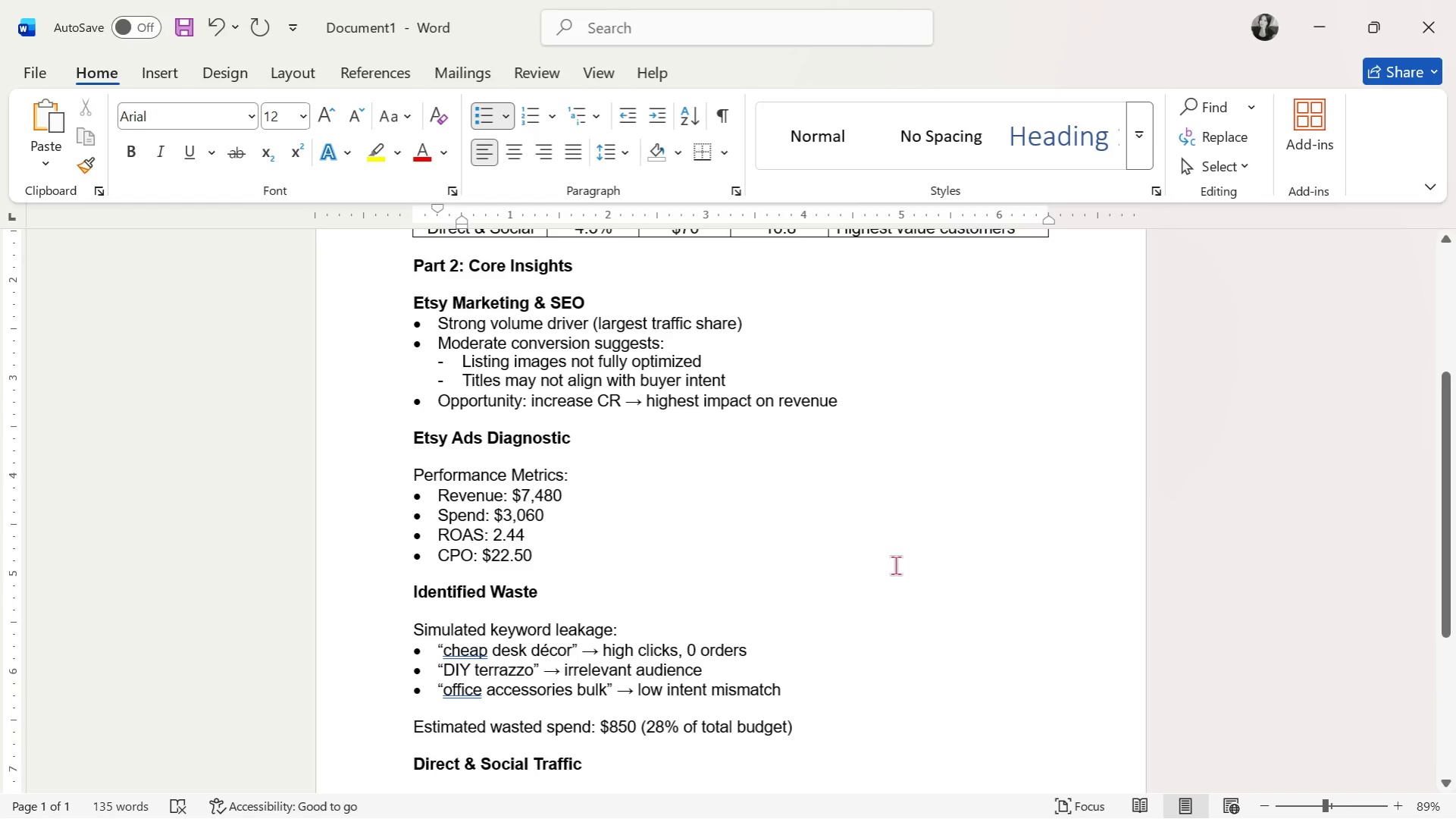 
scroll: coordinate [895, 565], scroll_direction: down, amount: 6.0
 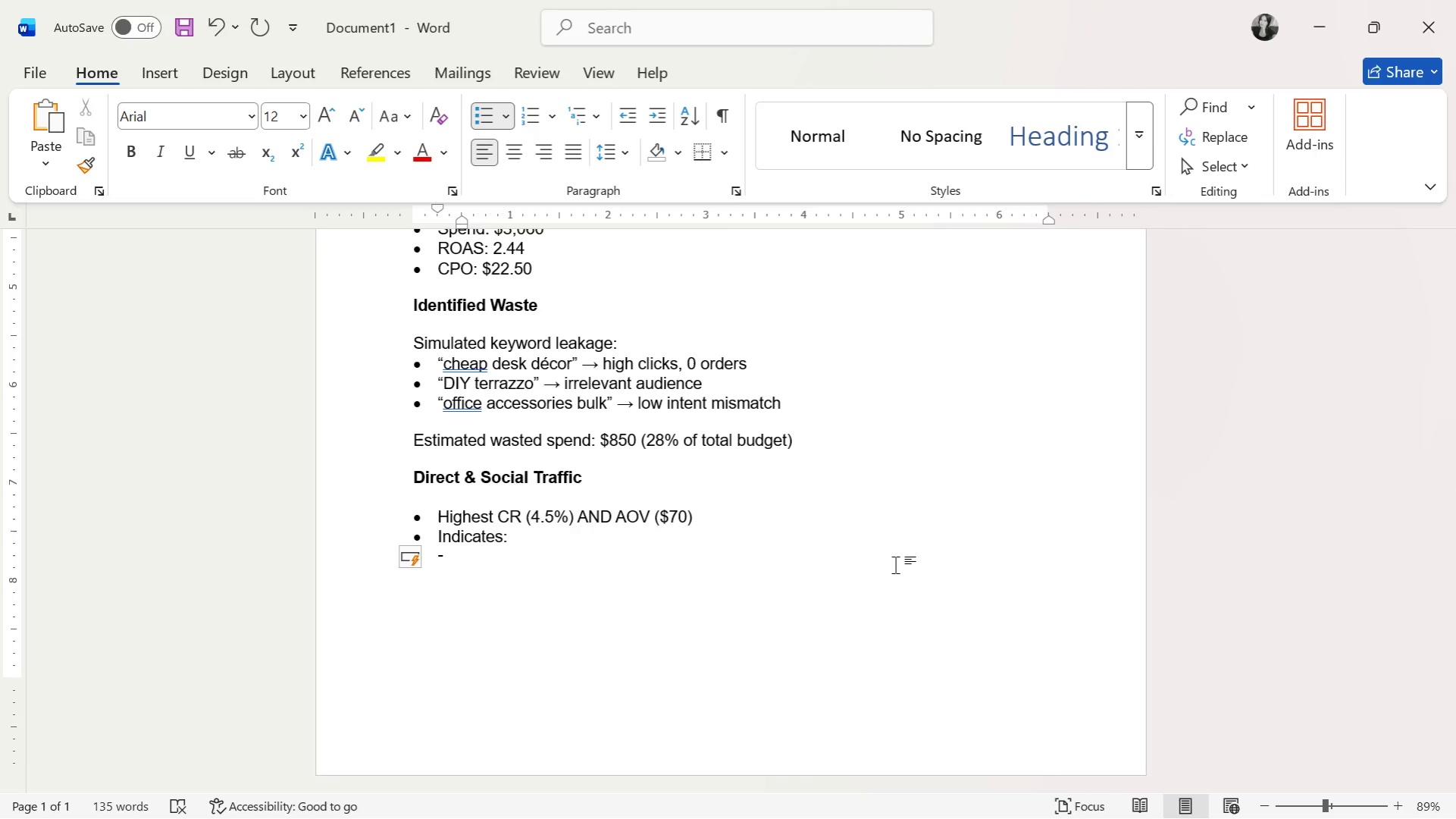 
type(Strong purchase)
 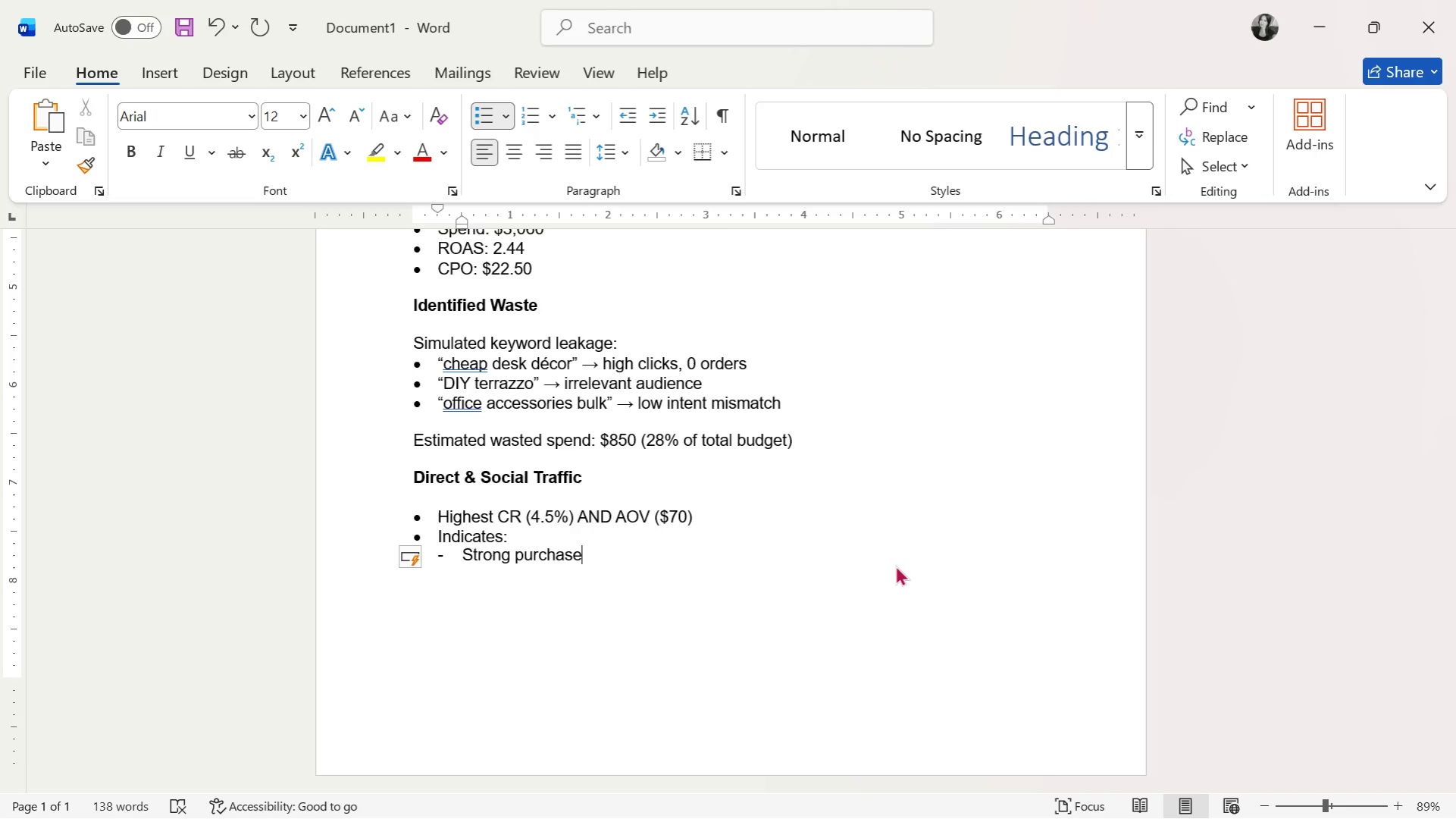 
wait(28.22)
 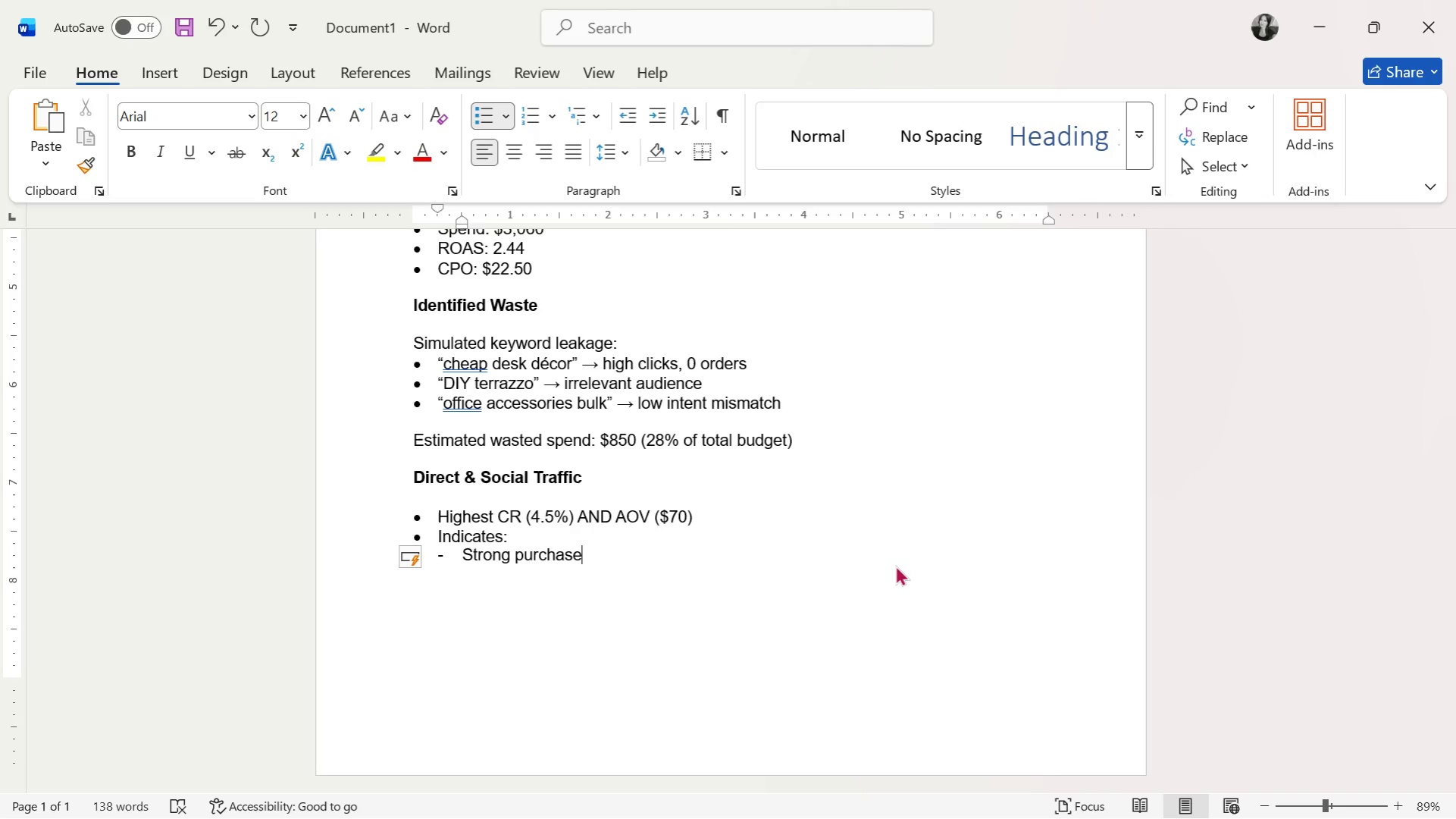 
type( intent)
 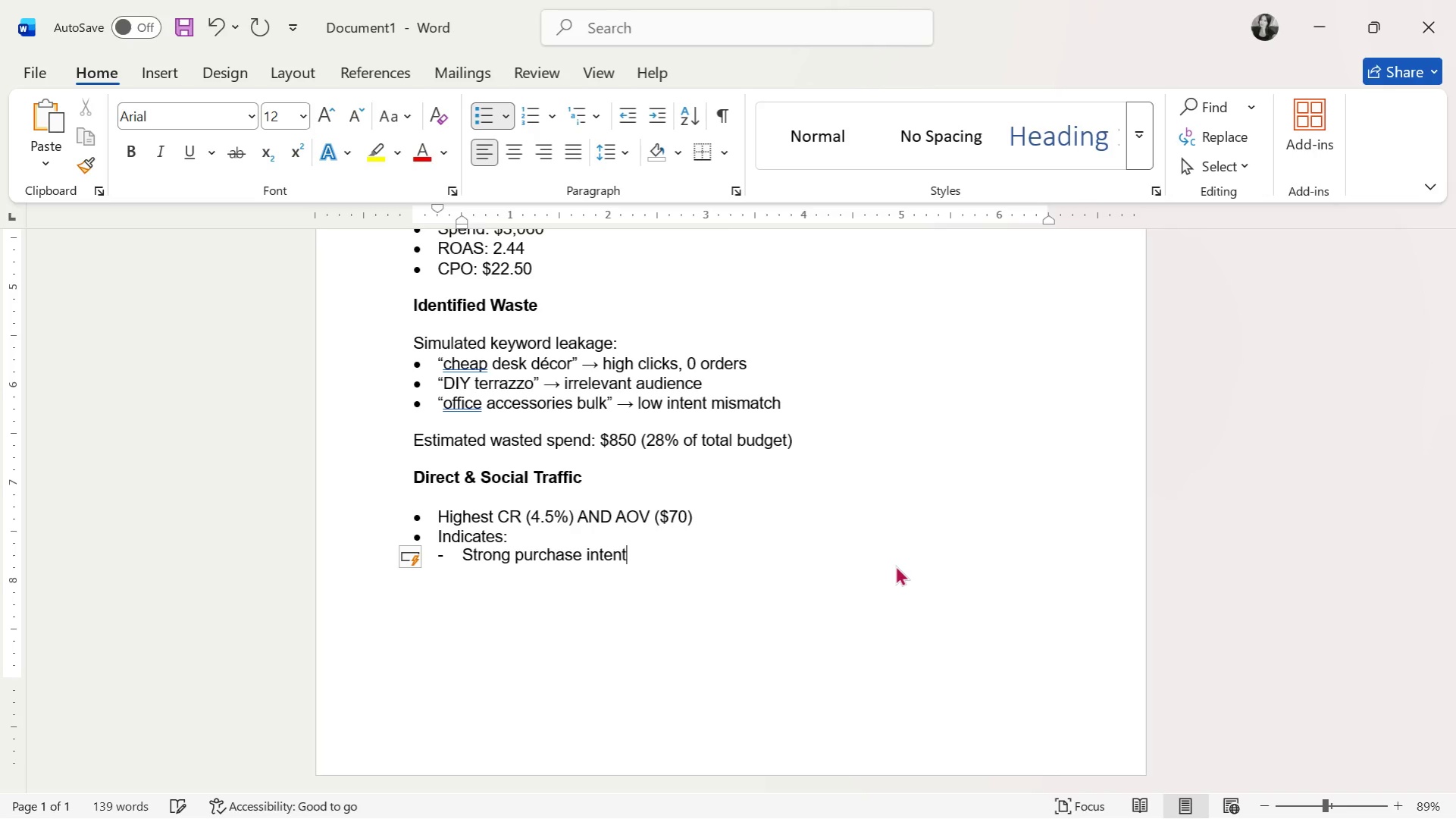 
key(Enter)
 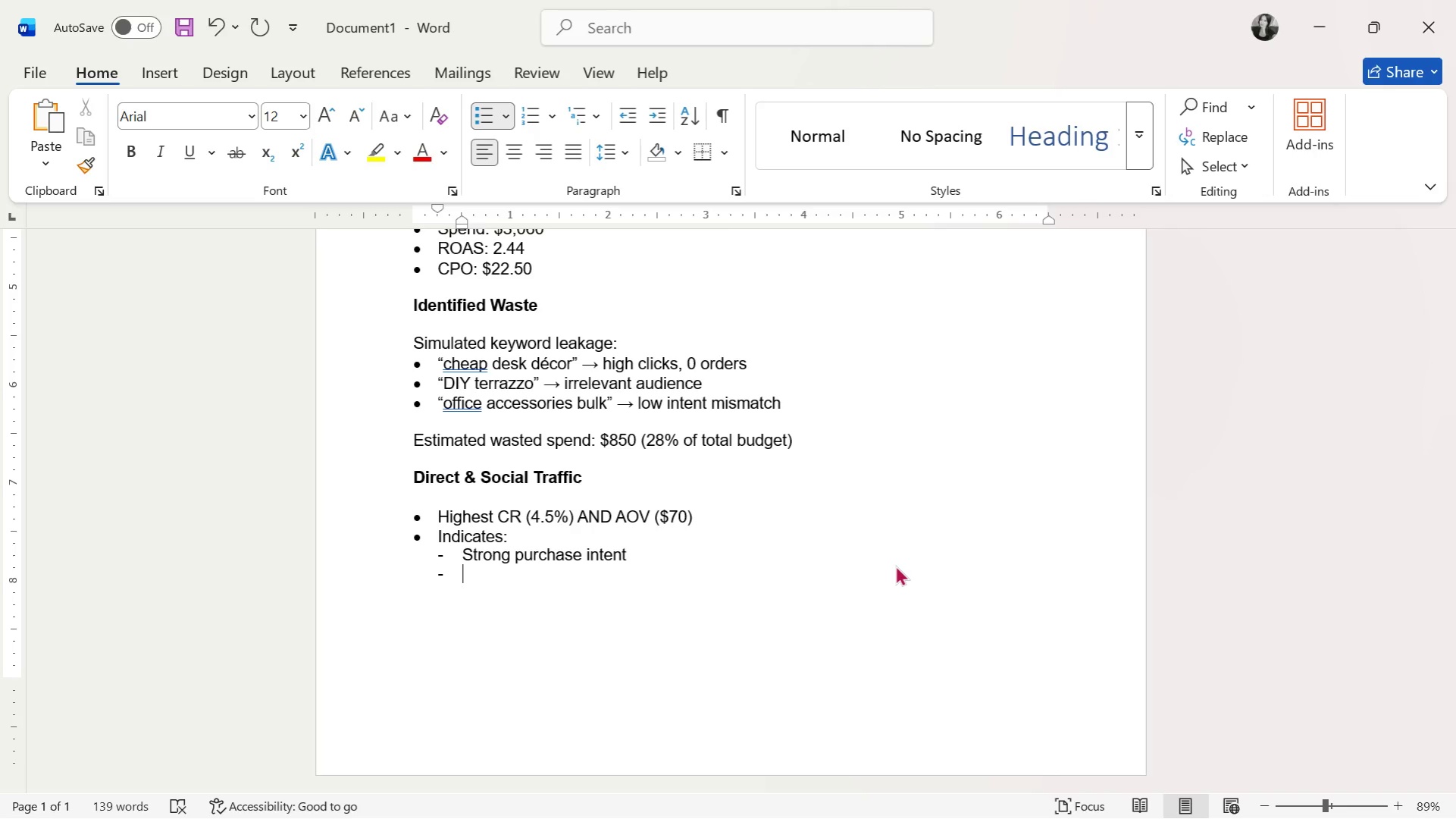 
type(Better guidance )
 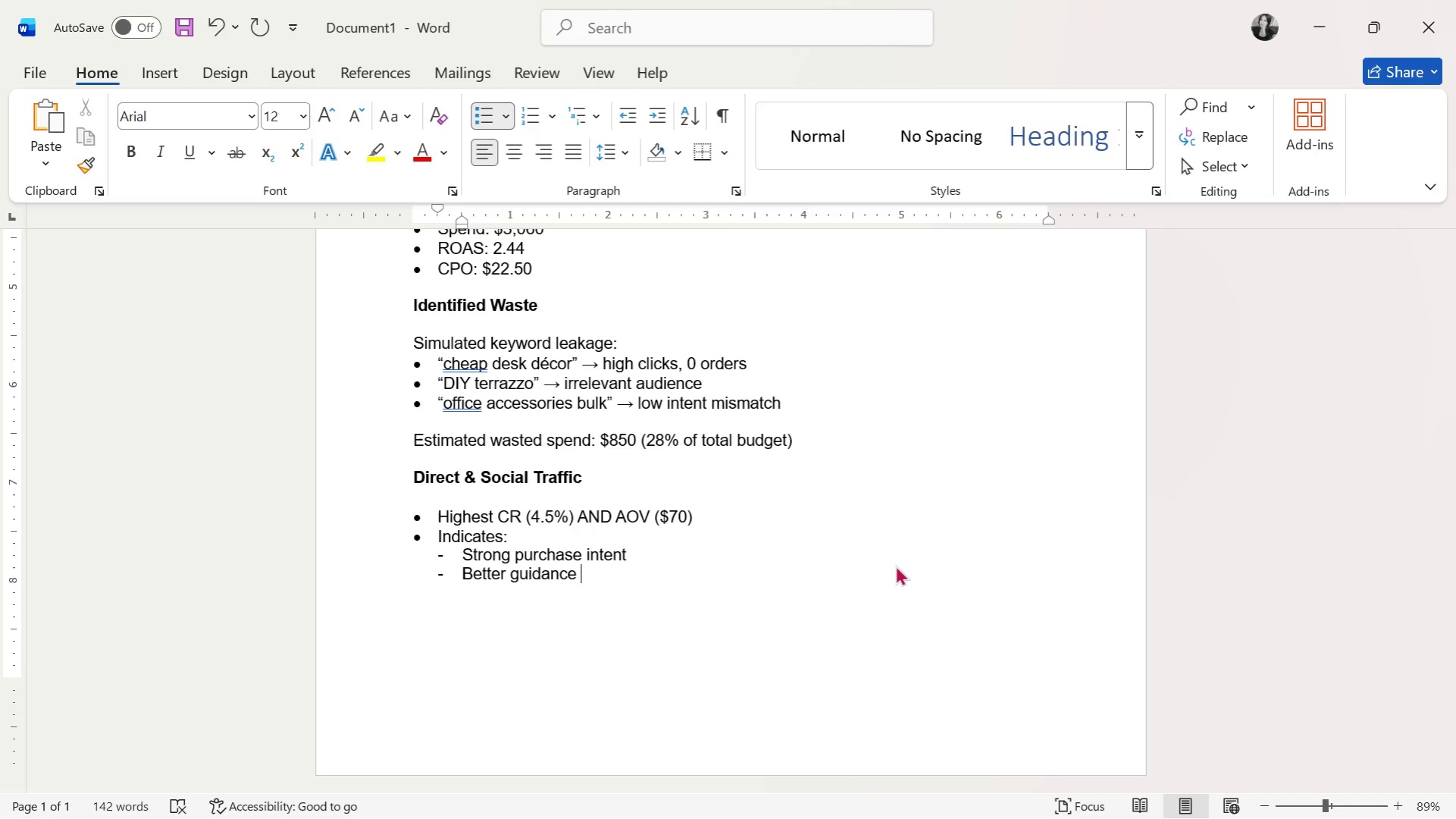 
wait(38.02)
 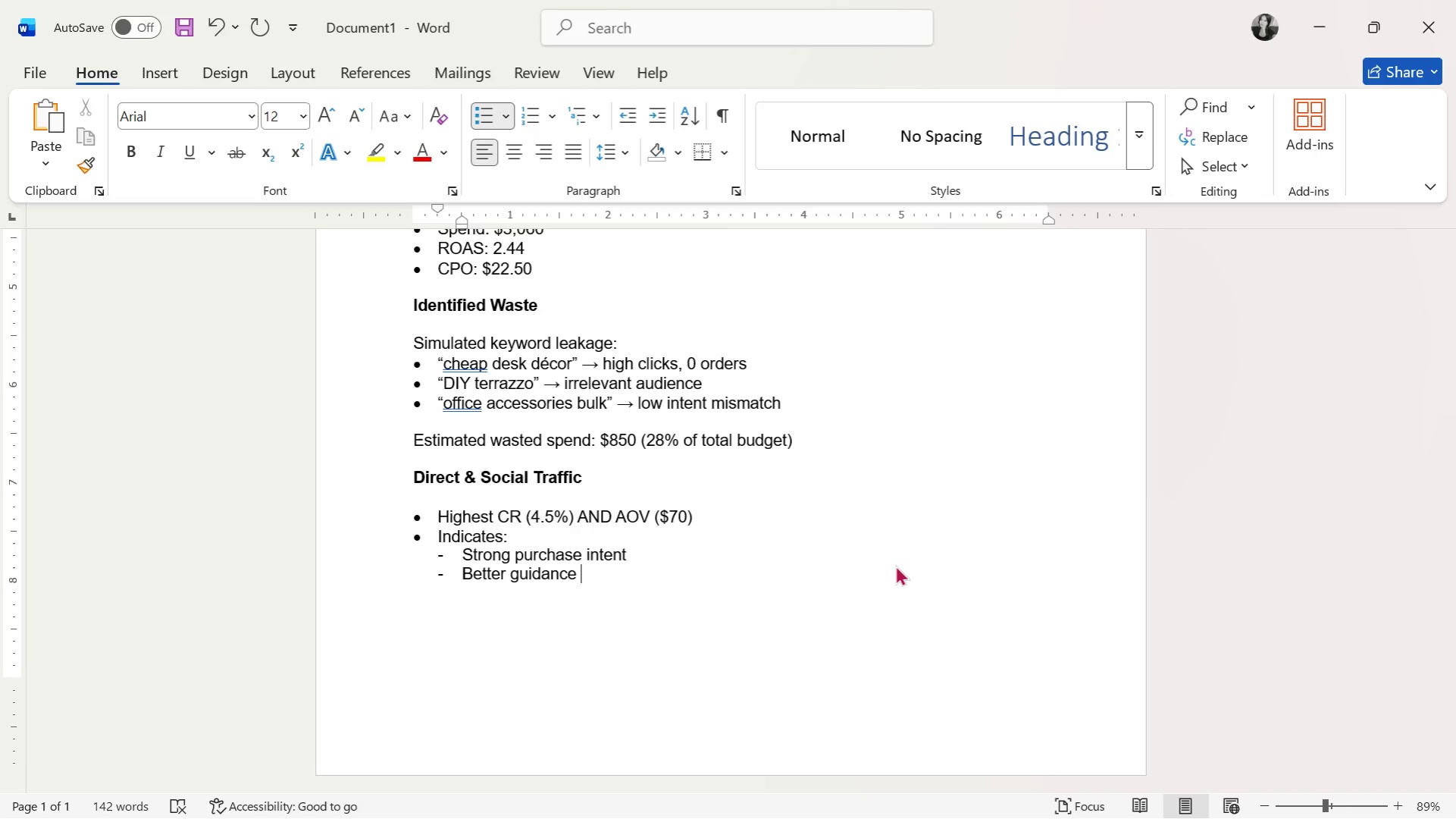 
key(Backspace)
key(Backspace)
key(Backspace)
key(Backspace)
key(Backspace)
key(Backspace)
key(Backspace)
key(Backspace)
key(Backspace)
type(audience targeting)
 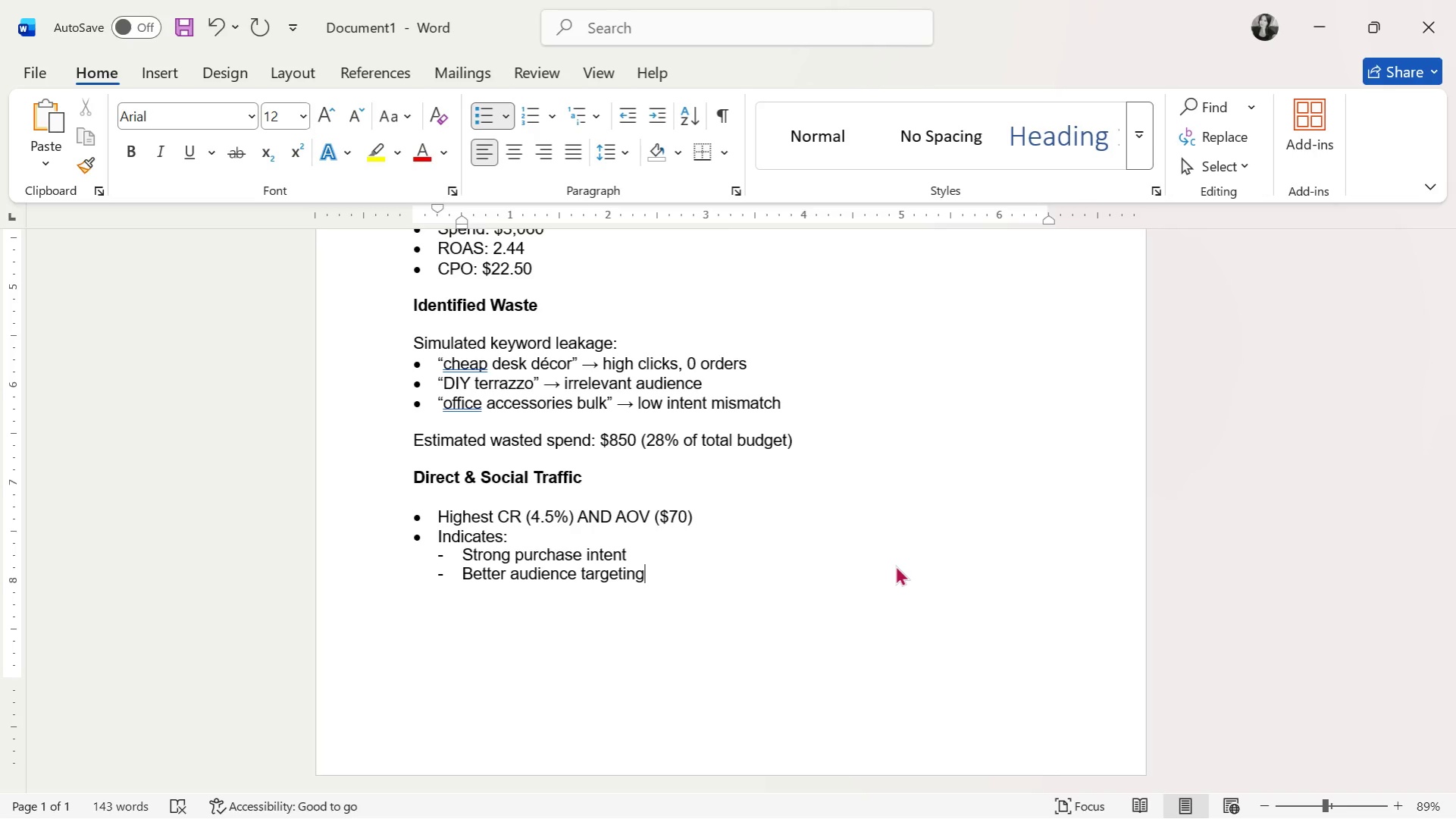 
key(Enter)
 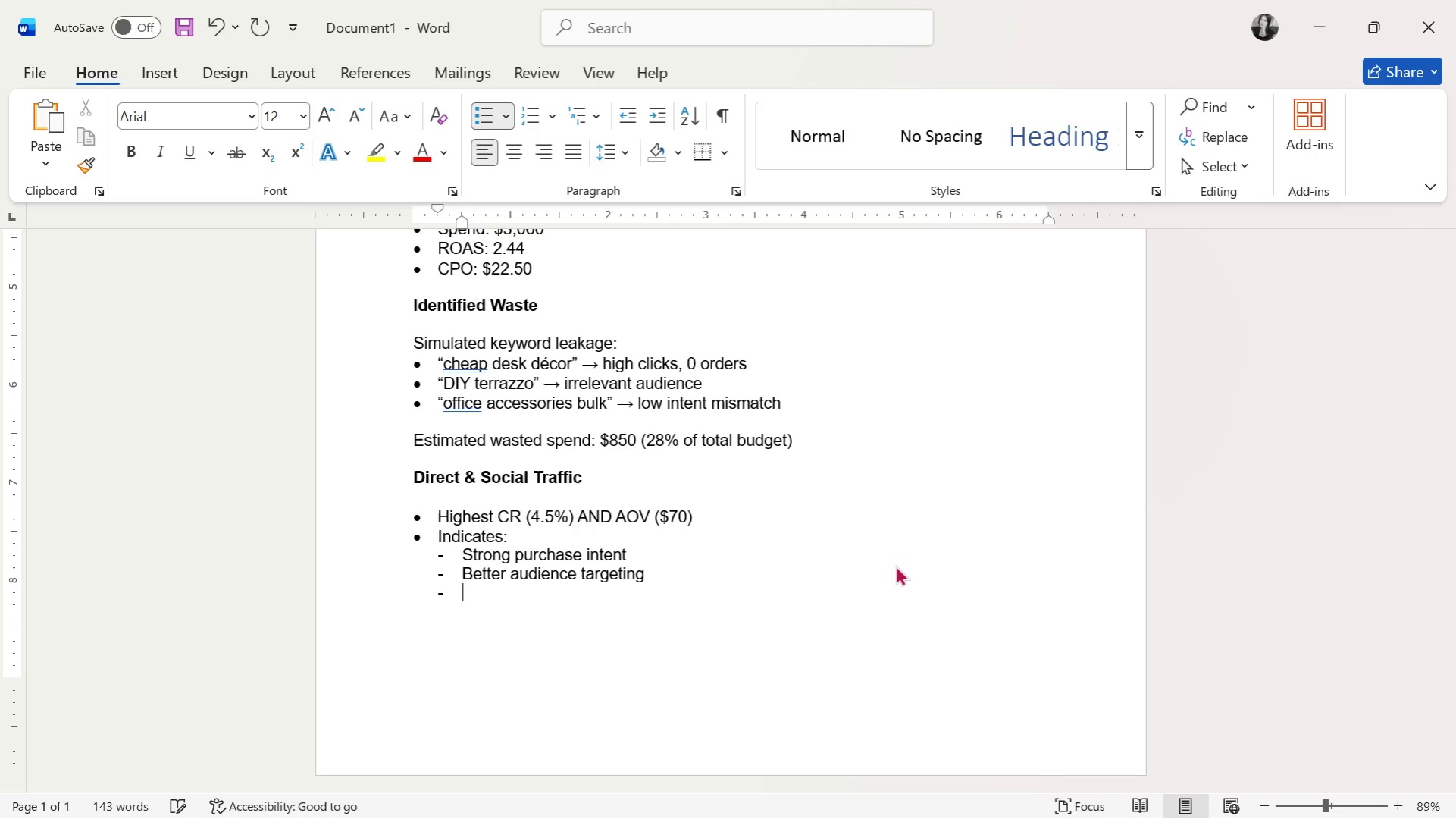 
key(Backspace)
 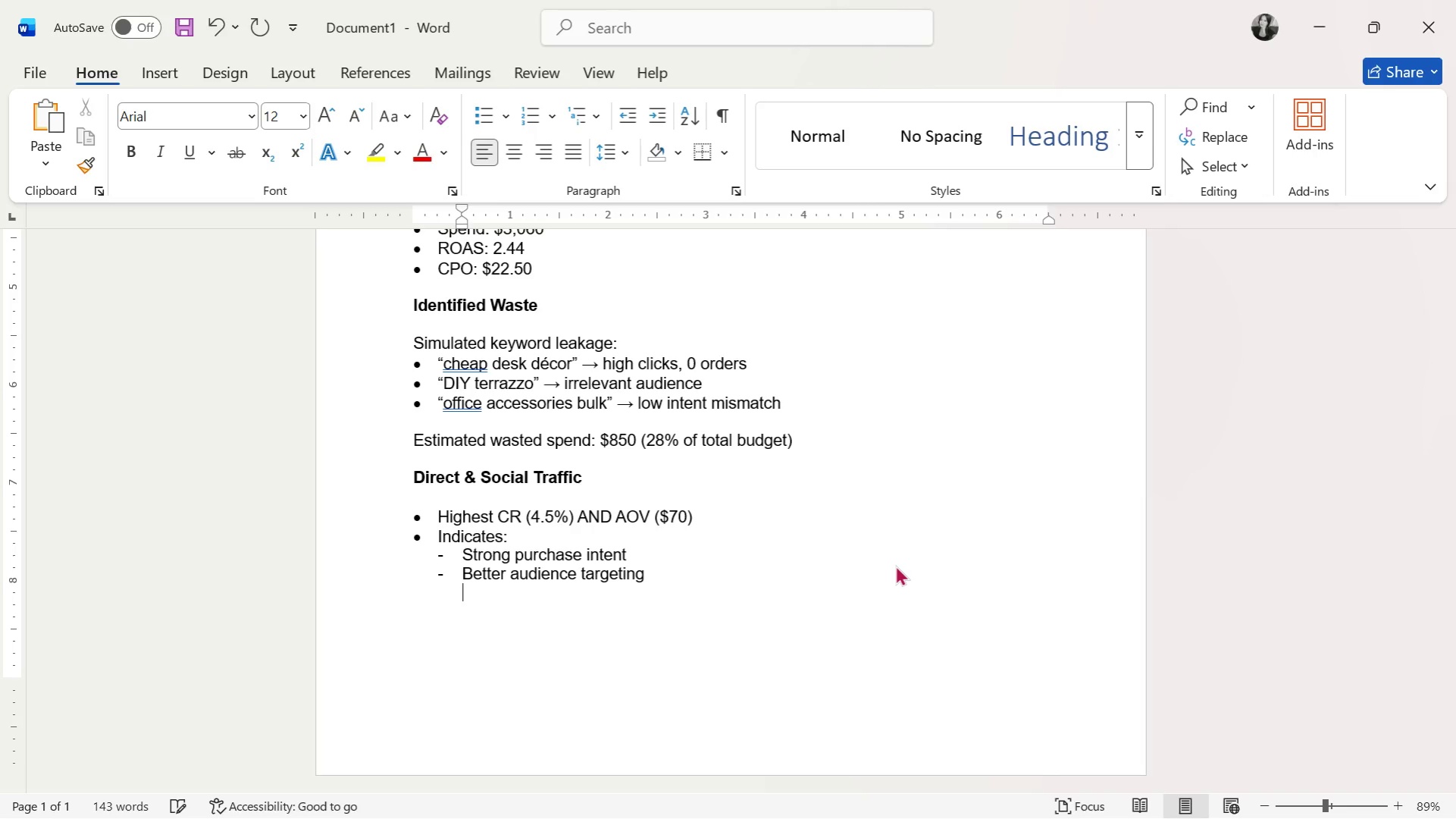 
key(Backspace)
 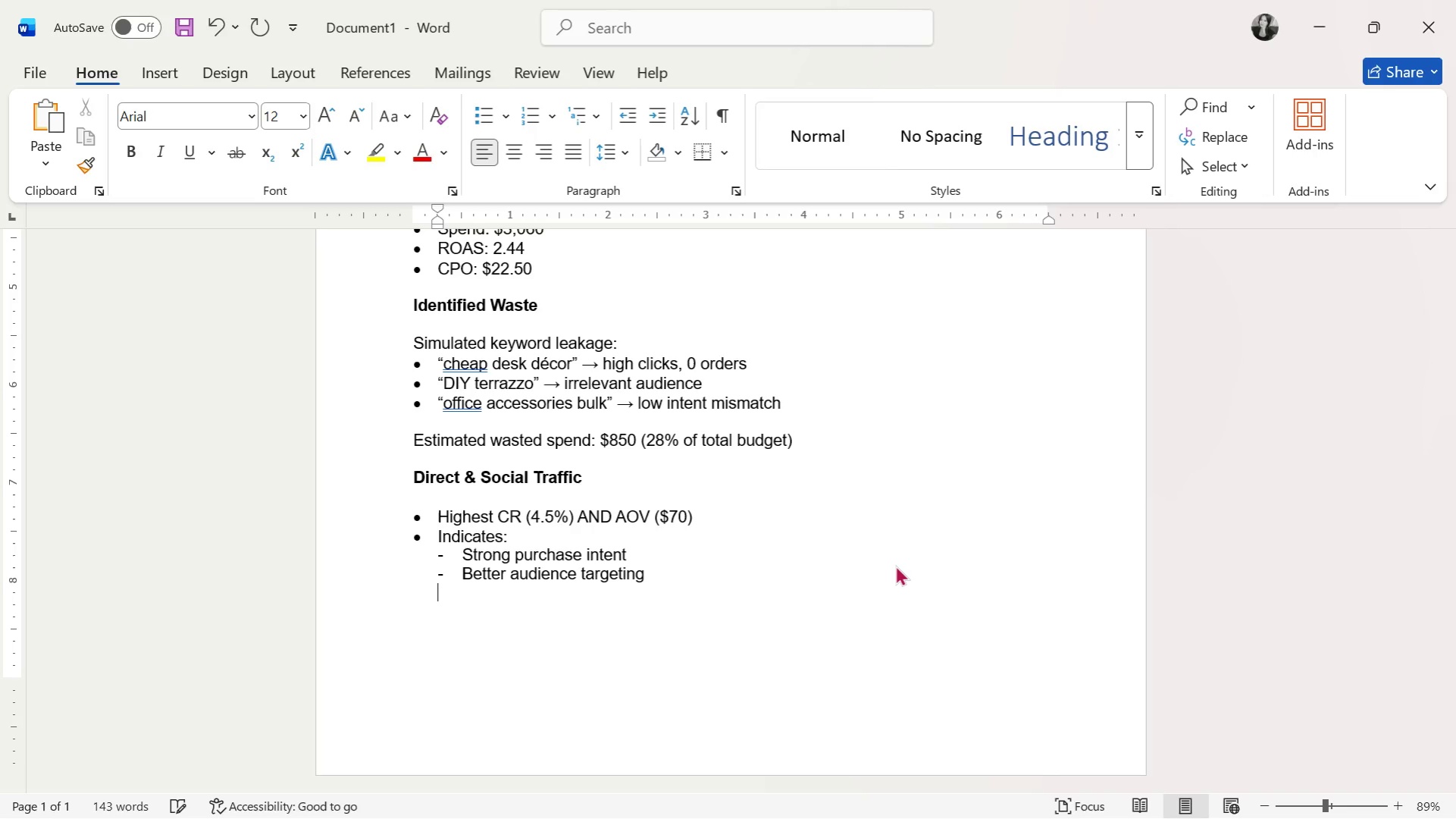 
key(Backspace)
 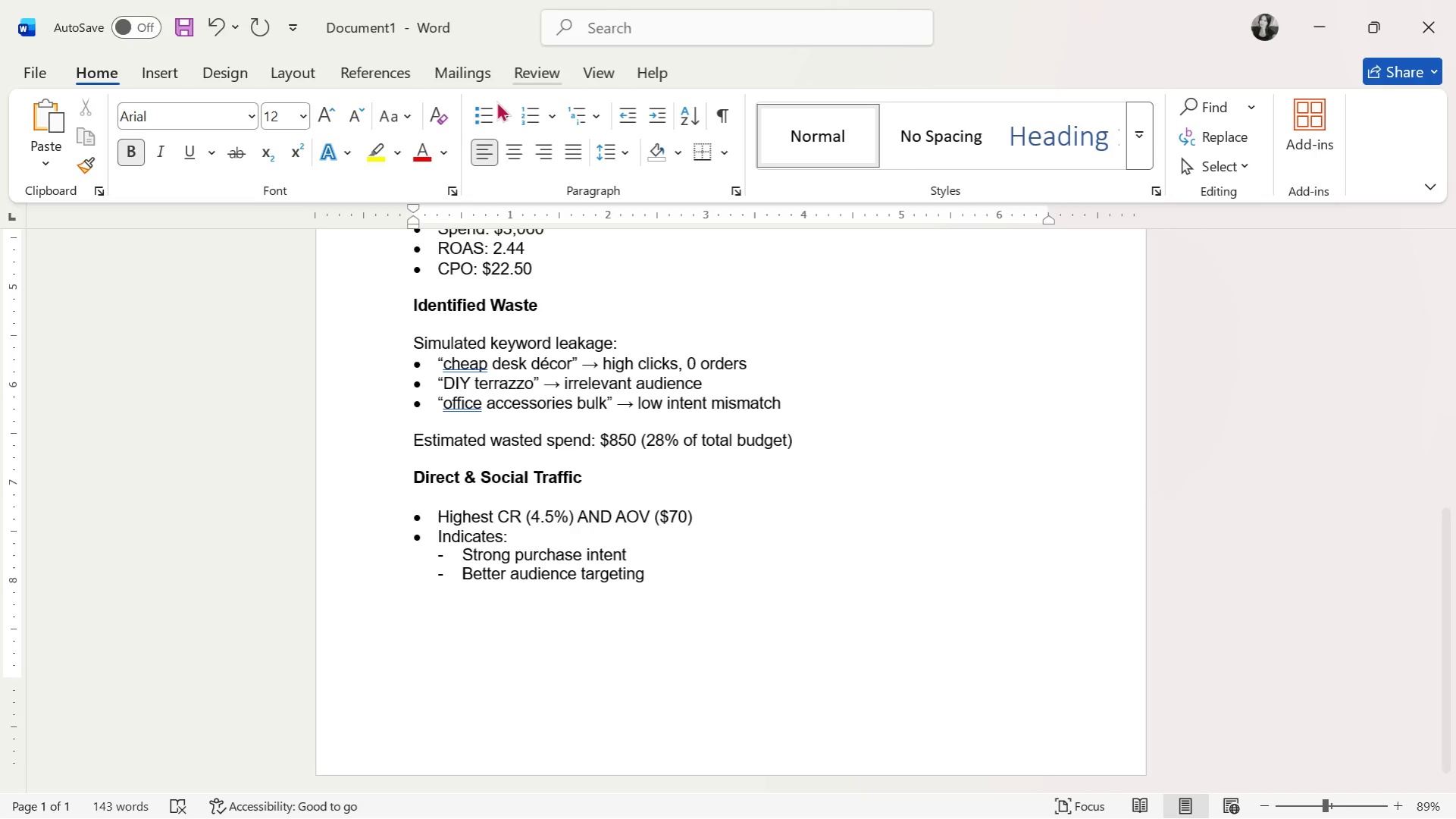 
left_click([488, 115])
 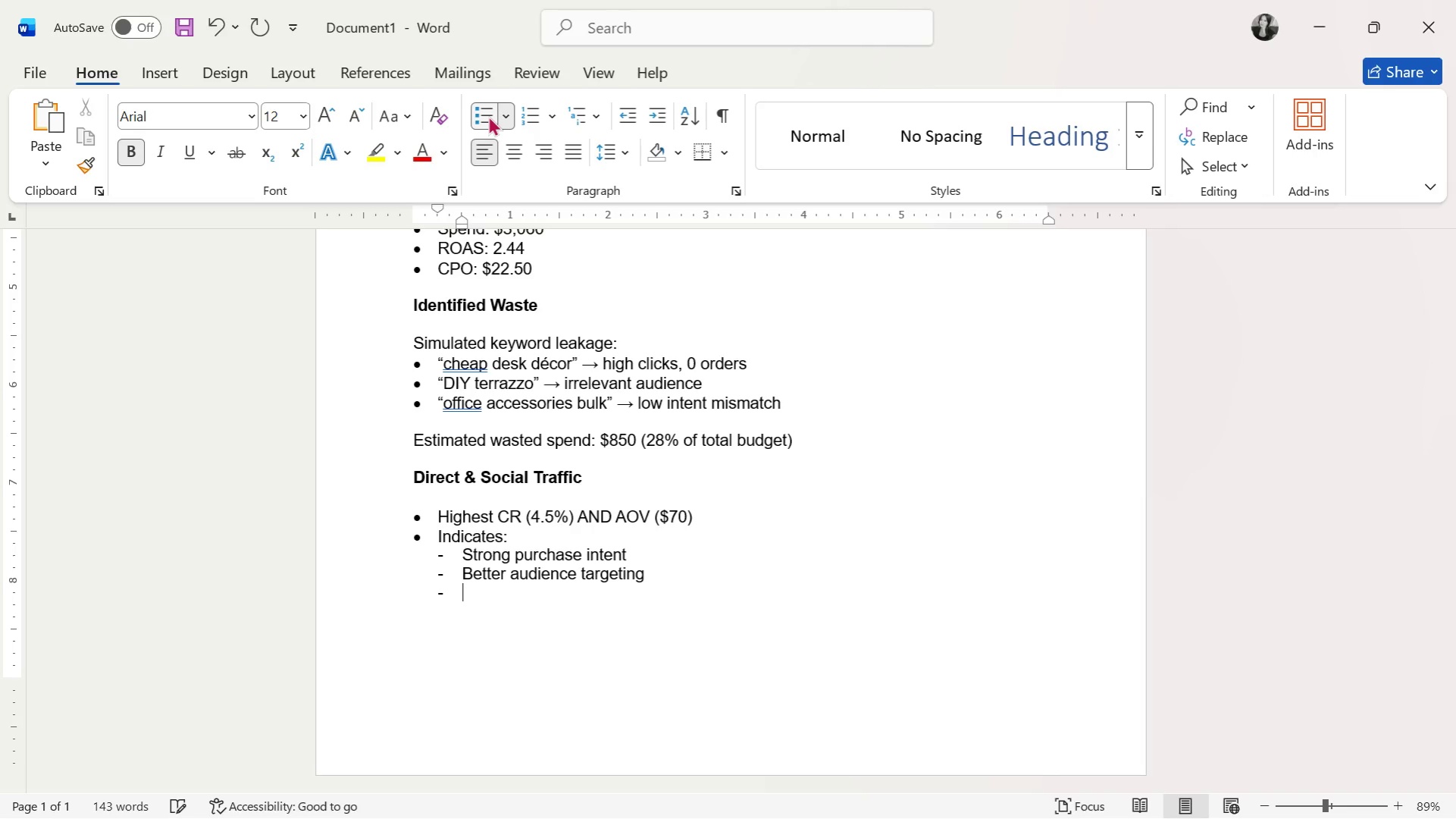 
key(Control+ControlLeft)
 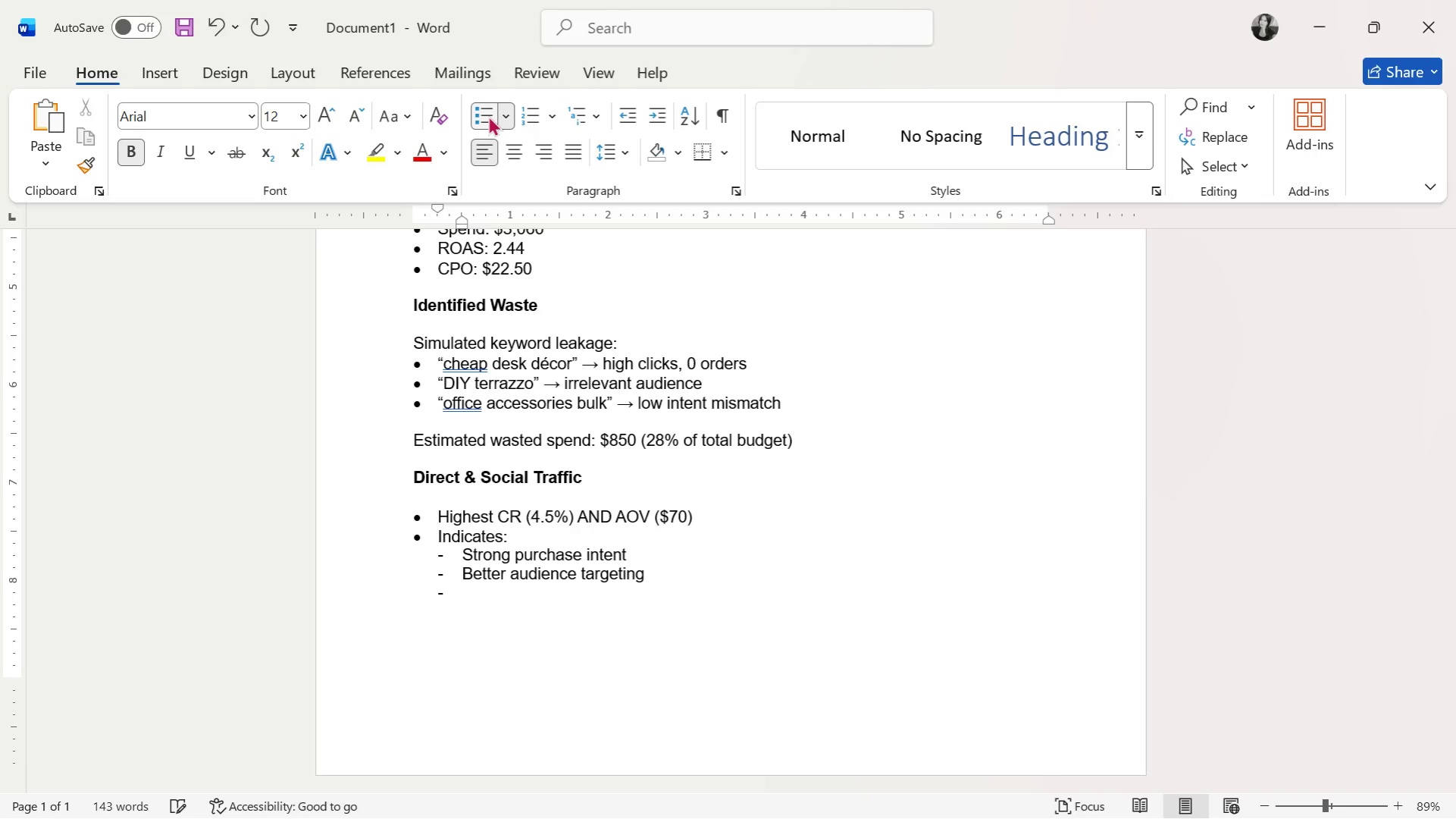 
key(Control+Z)
 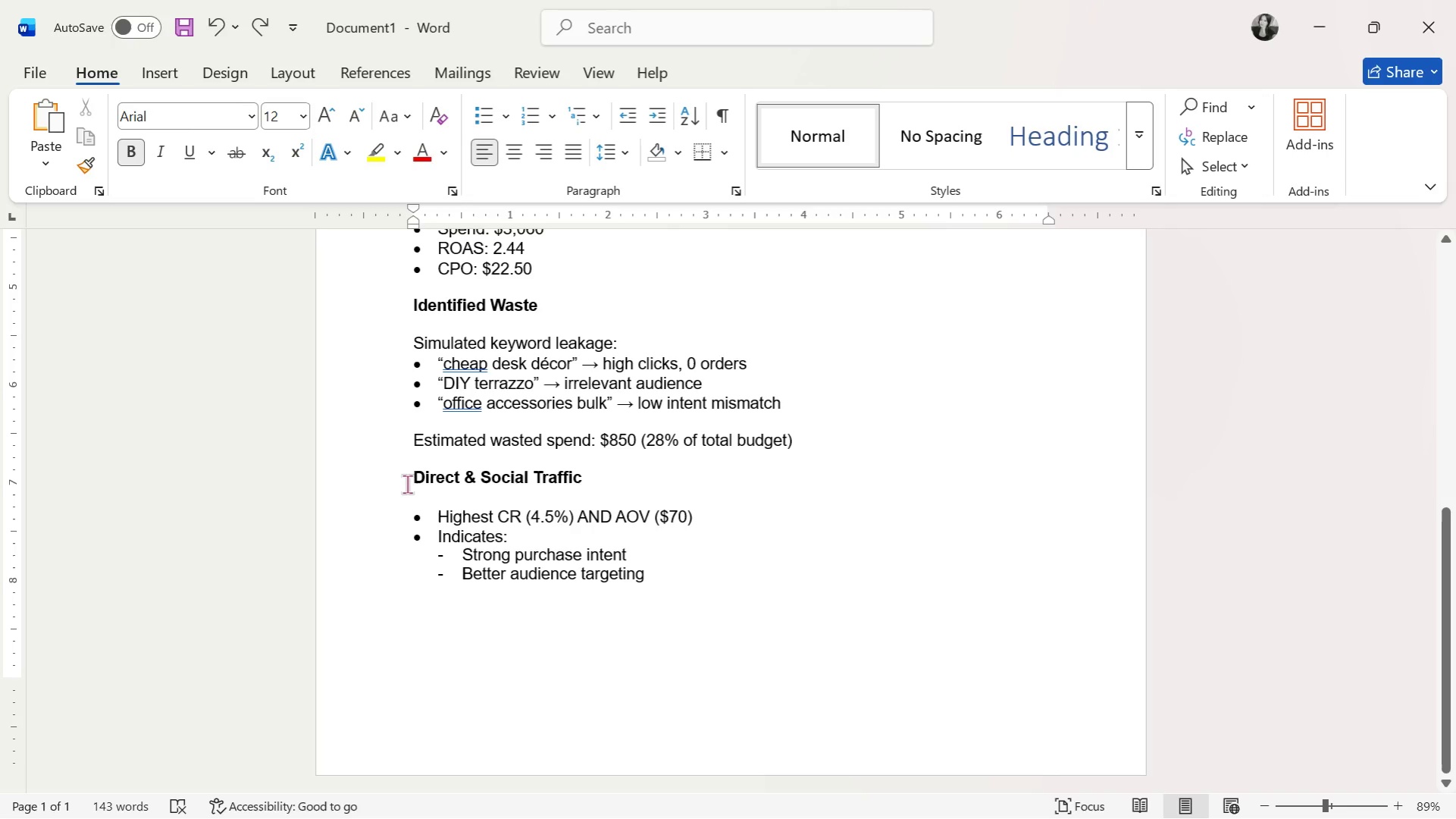 
left_click_drag(start_coordinate=[413, 476], to_coordinate=[691, 510])
 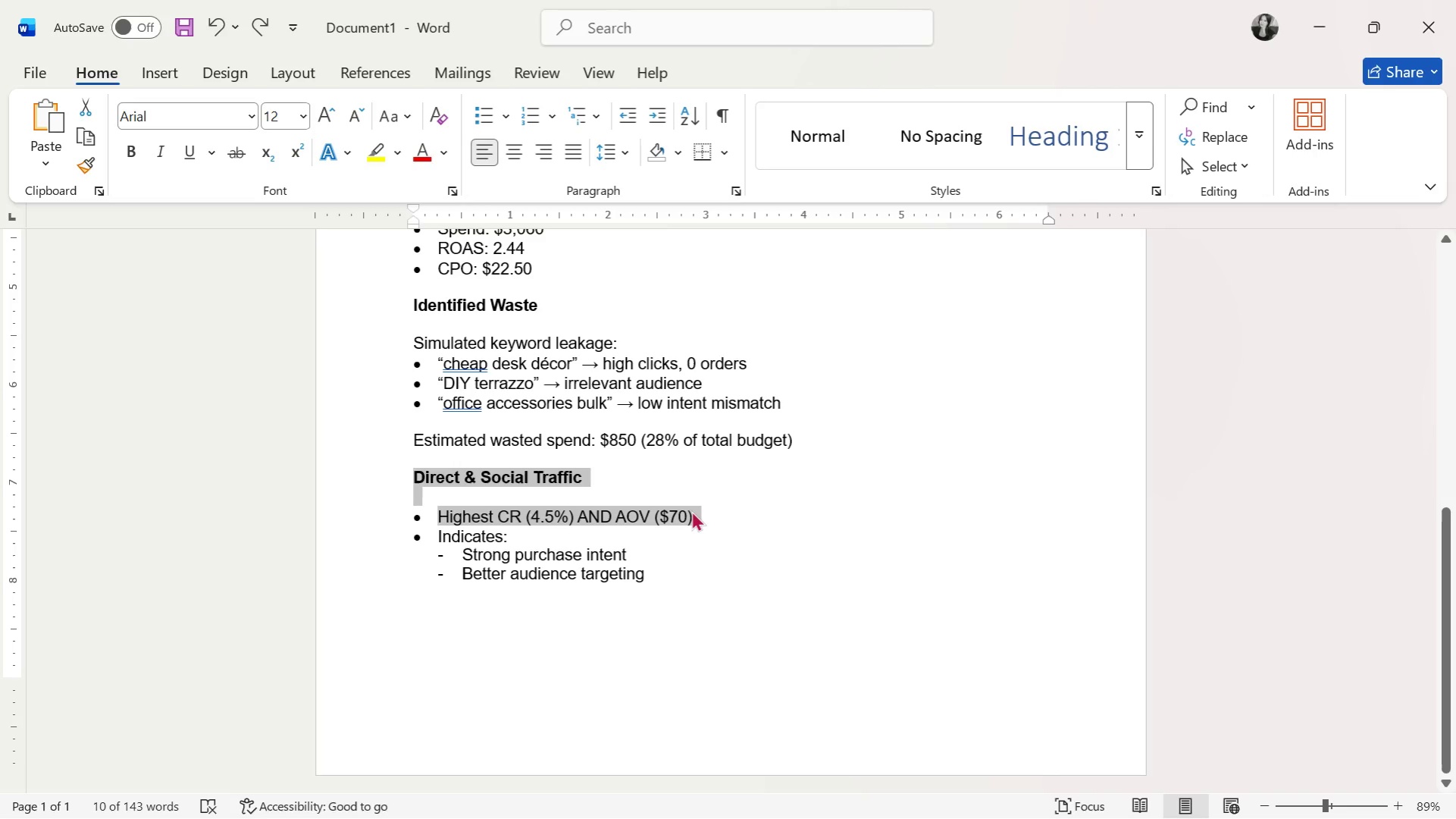 
key(Control+C)
 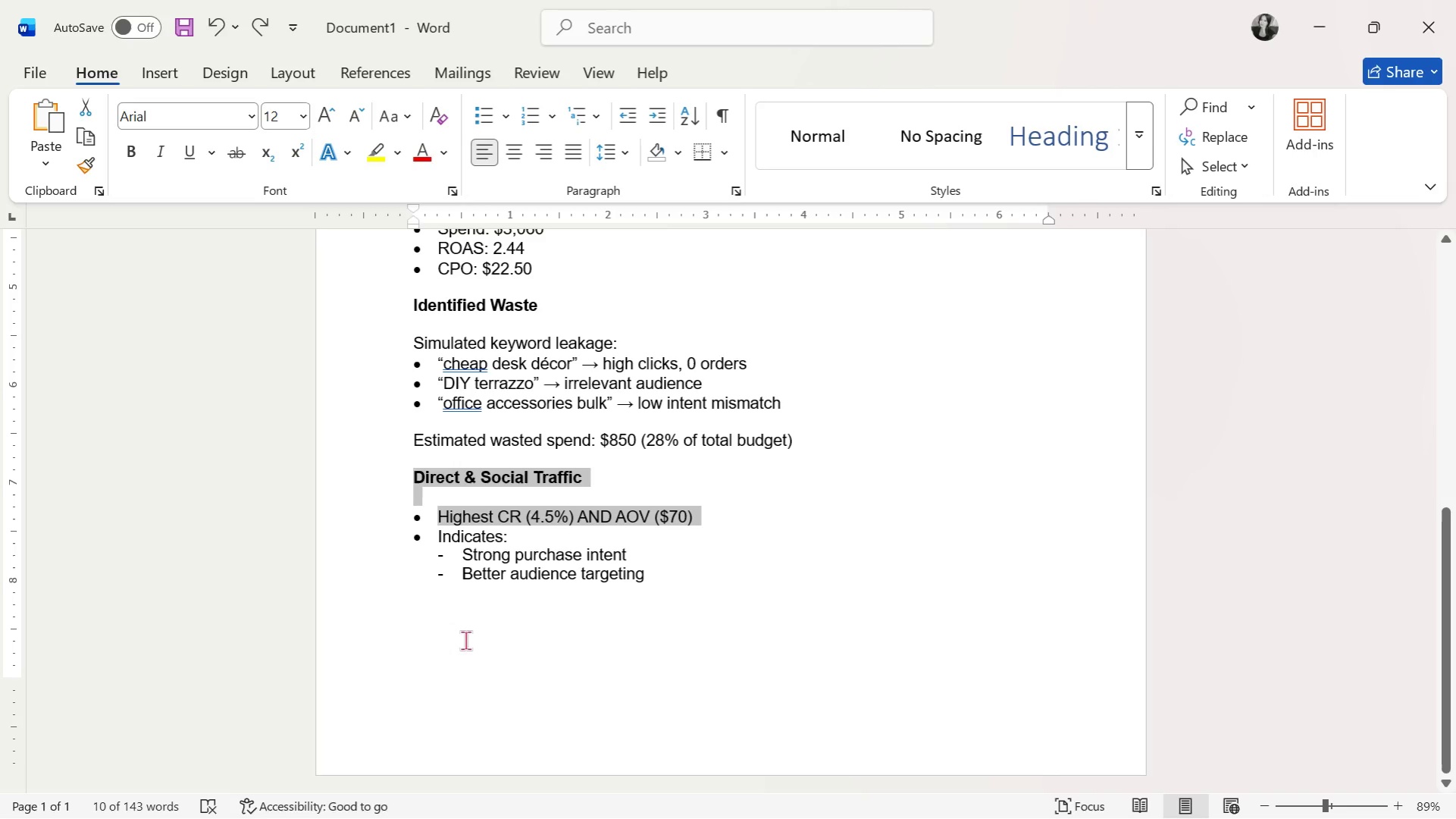 
left_click([470, 620])
 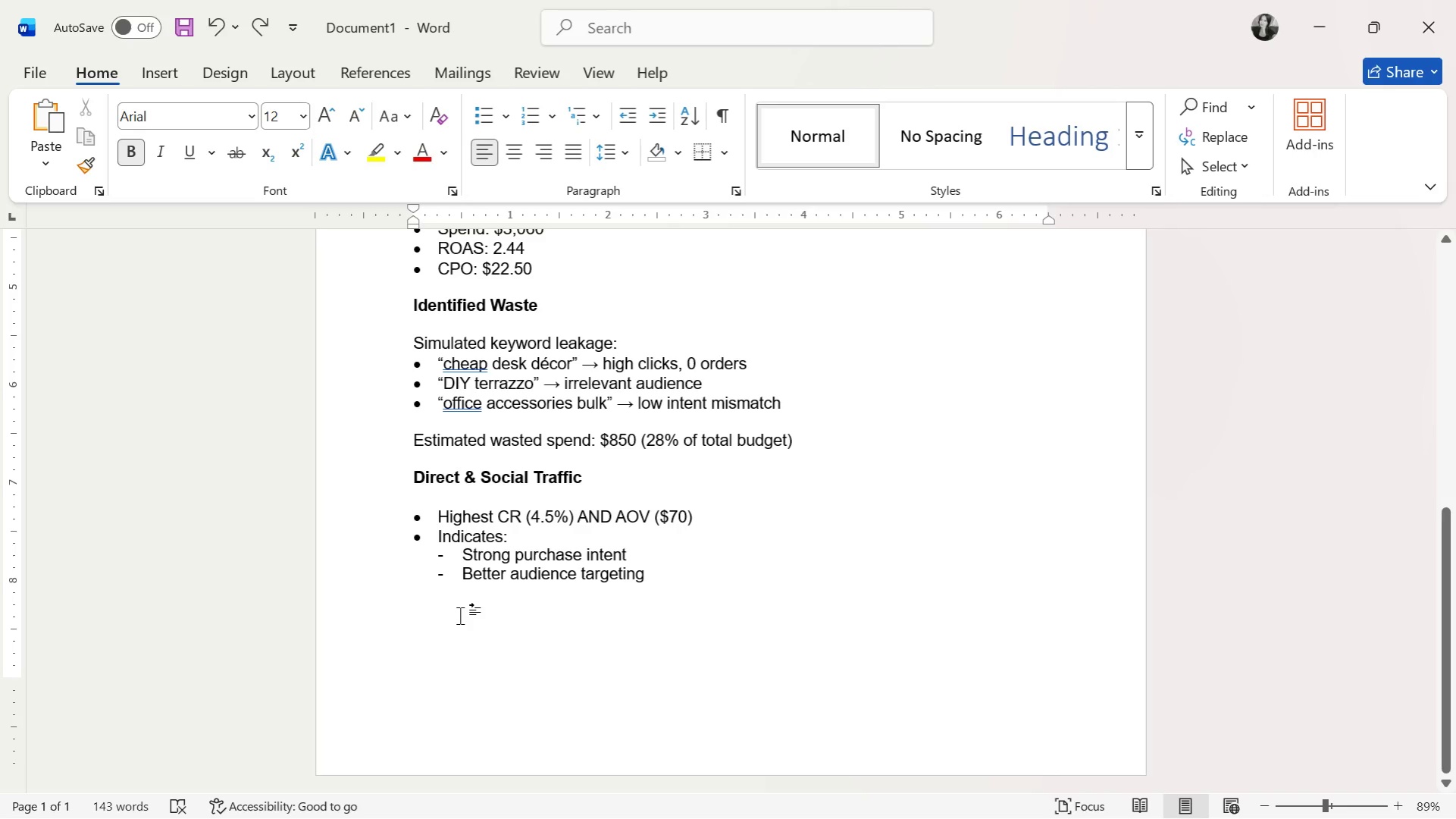 
key(Control+V)
 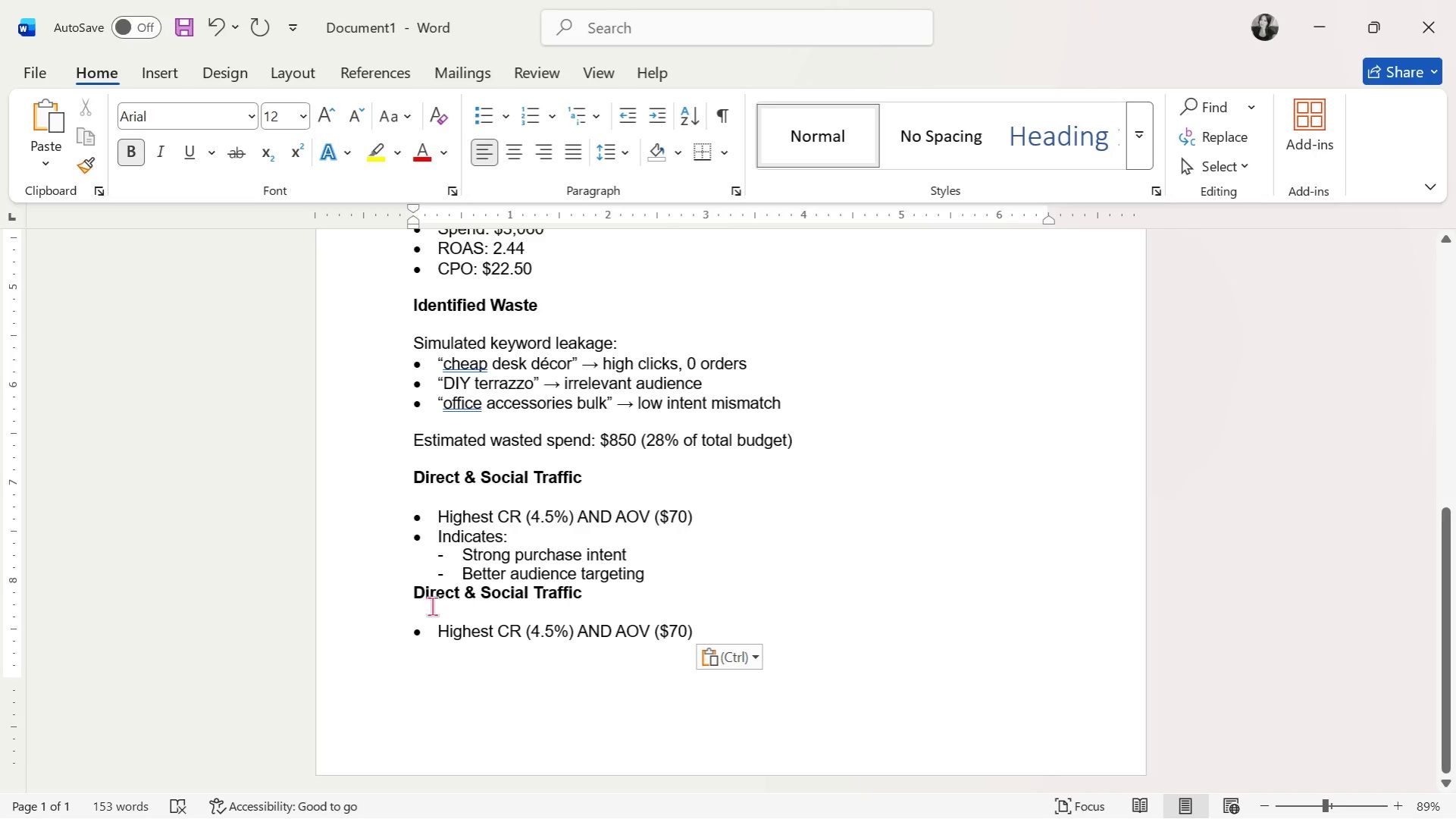 
left_click([446, 612])
 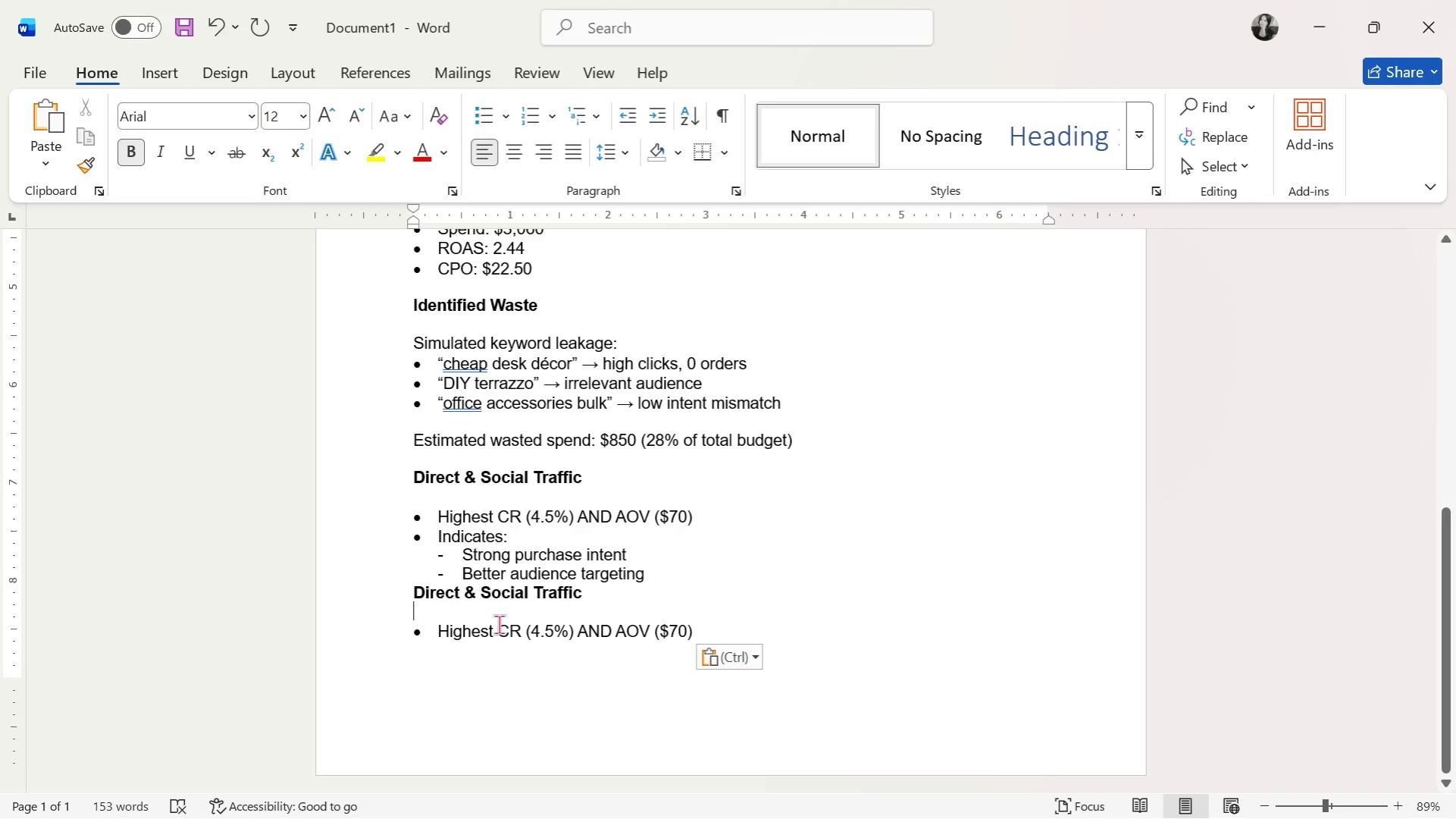 
key(Backspace)
 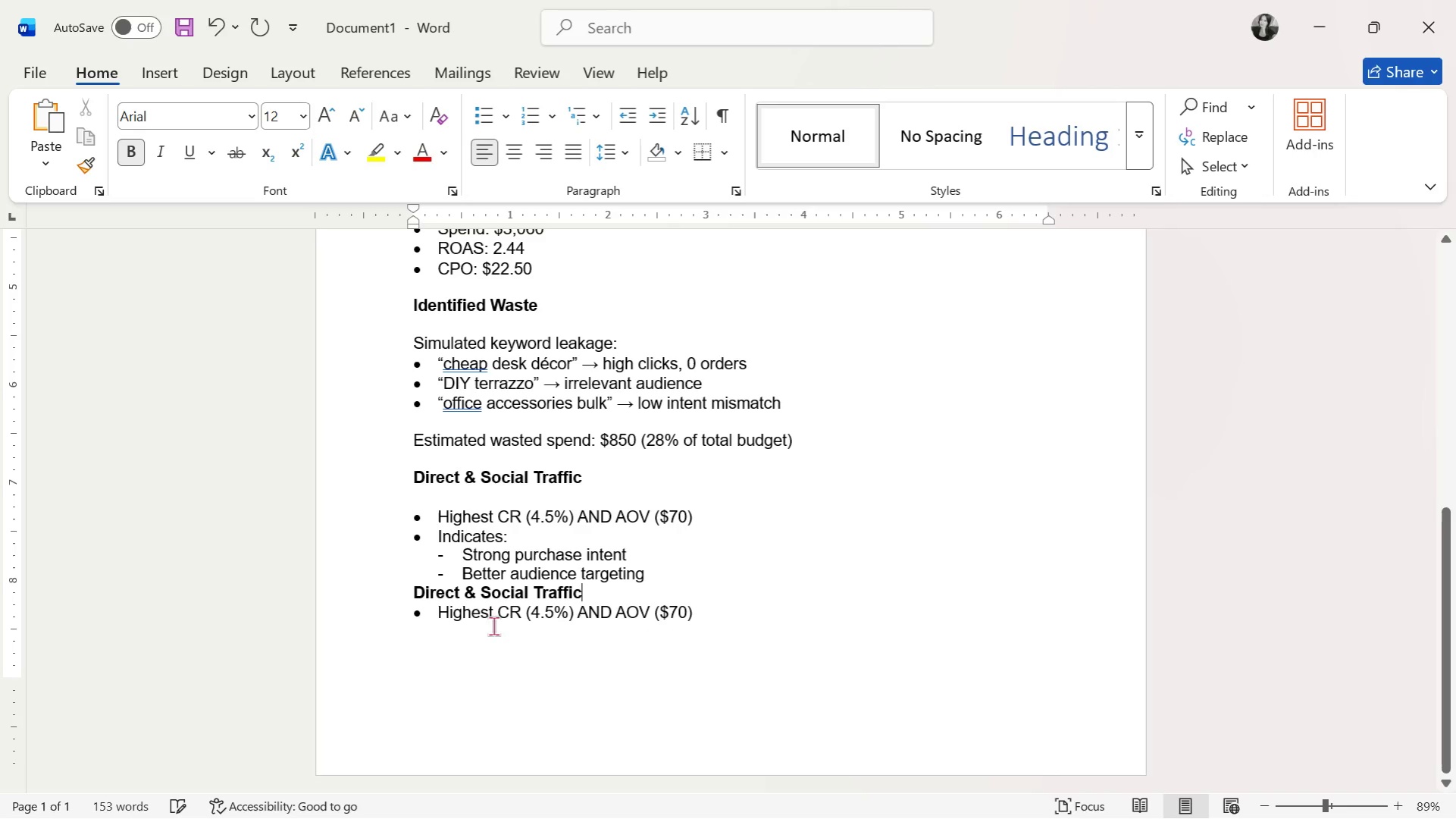 
key(Backspace)
 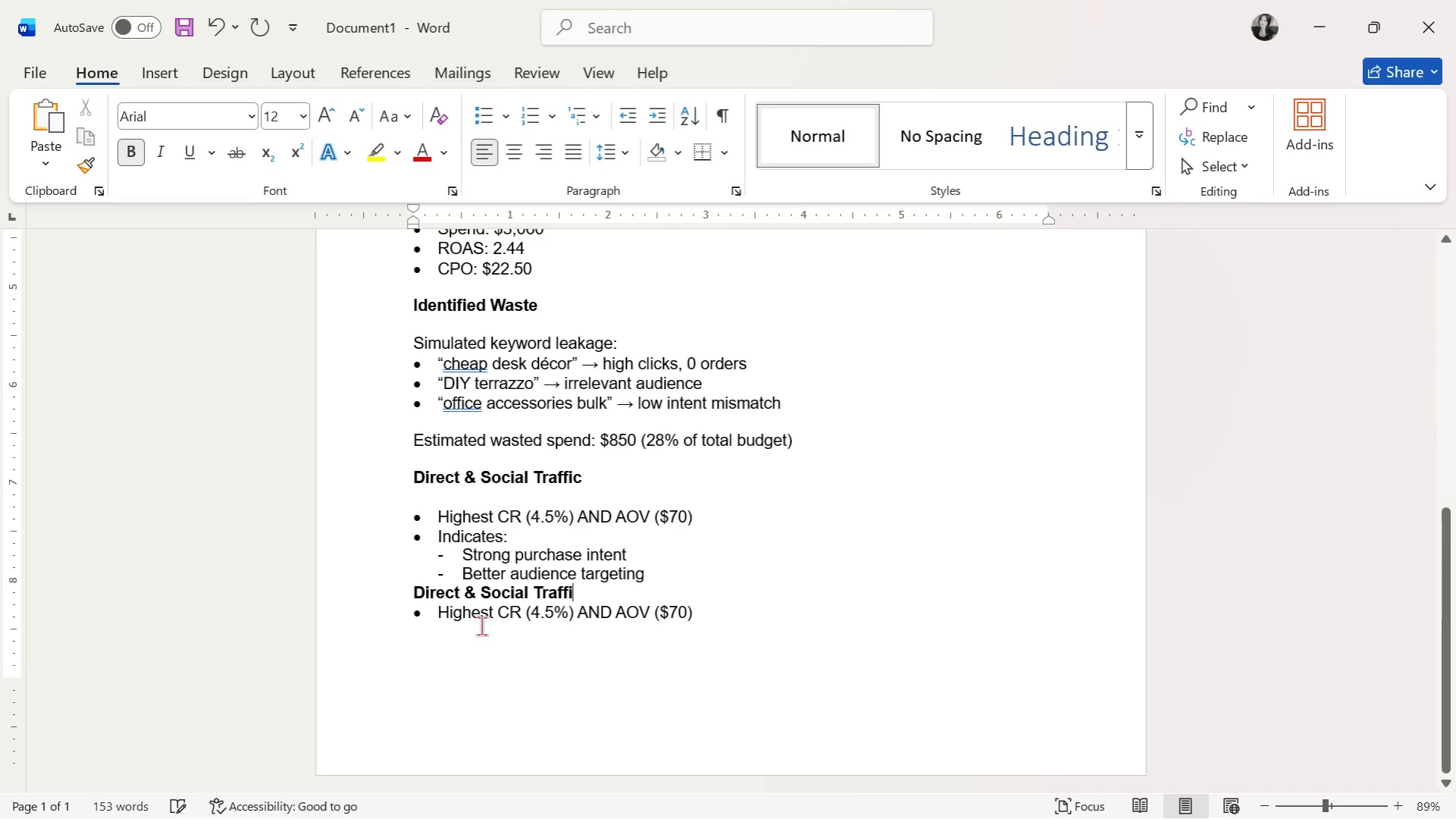 
key(Backspace)
 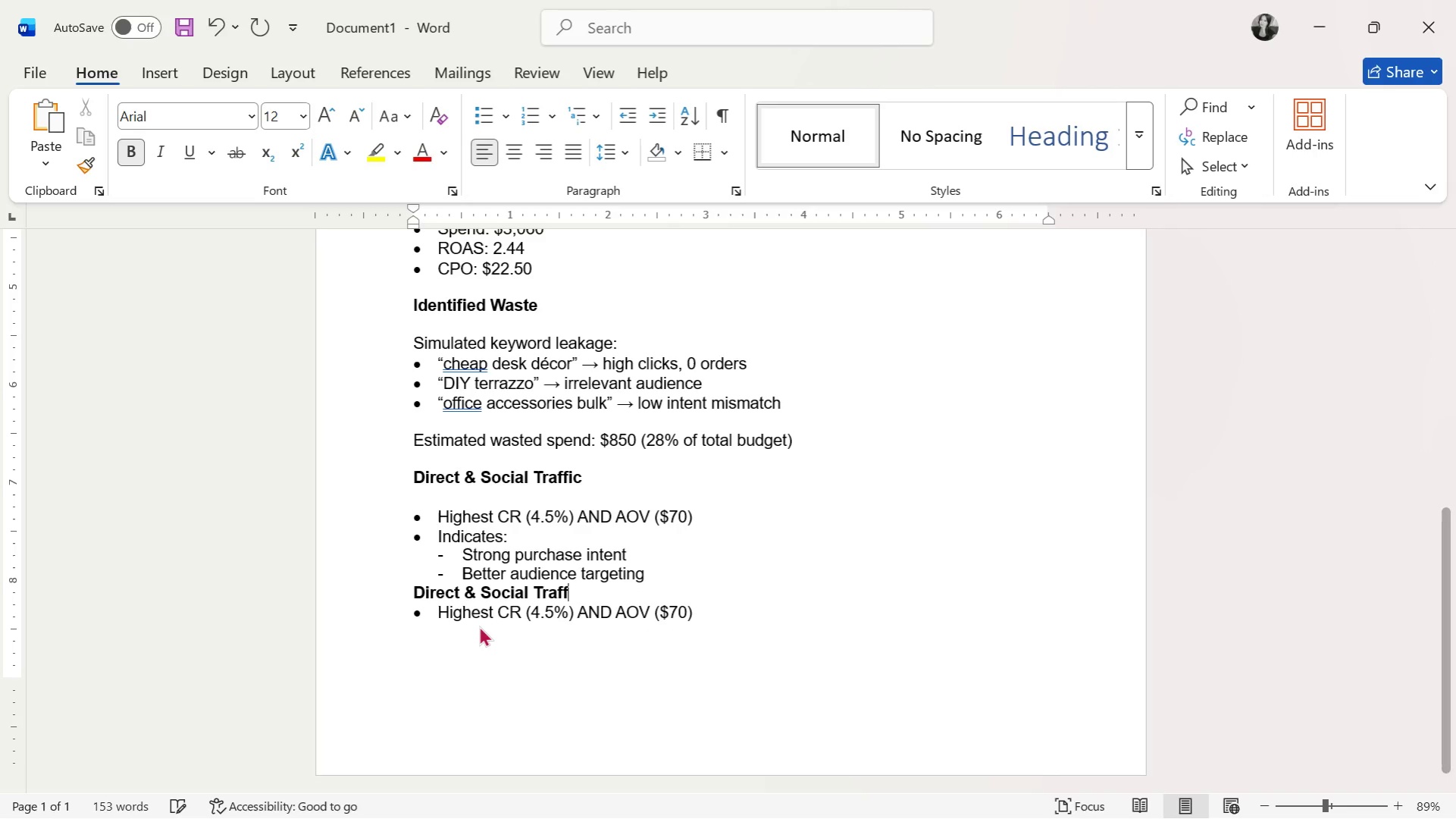 
key(Backspace)
 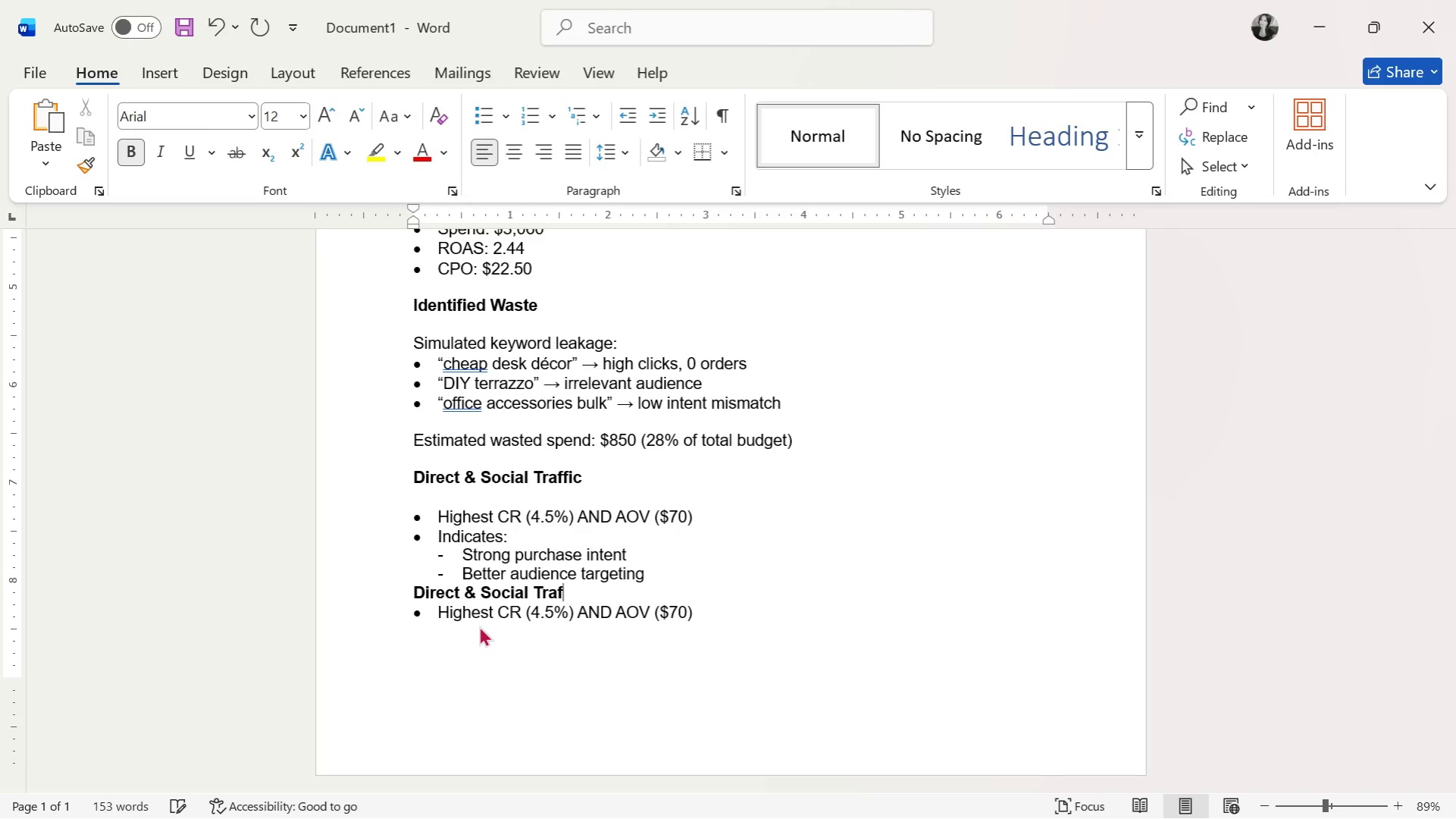 
key(Backspace)
 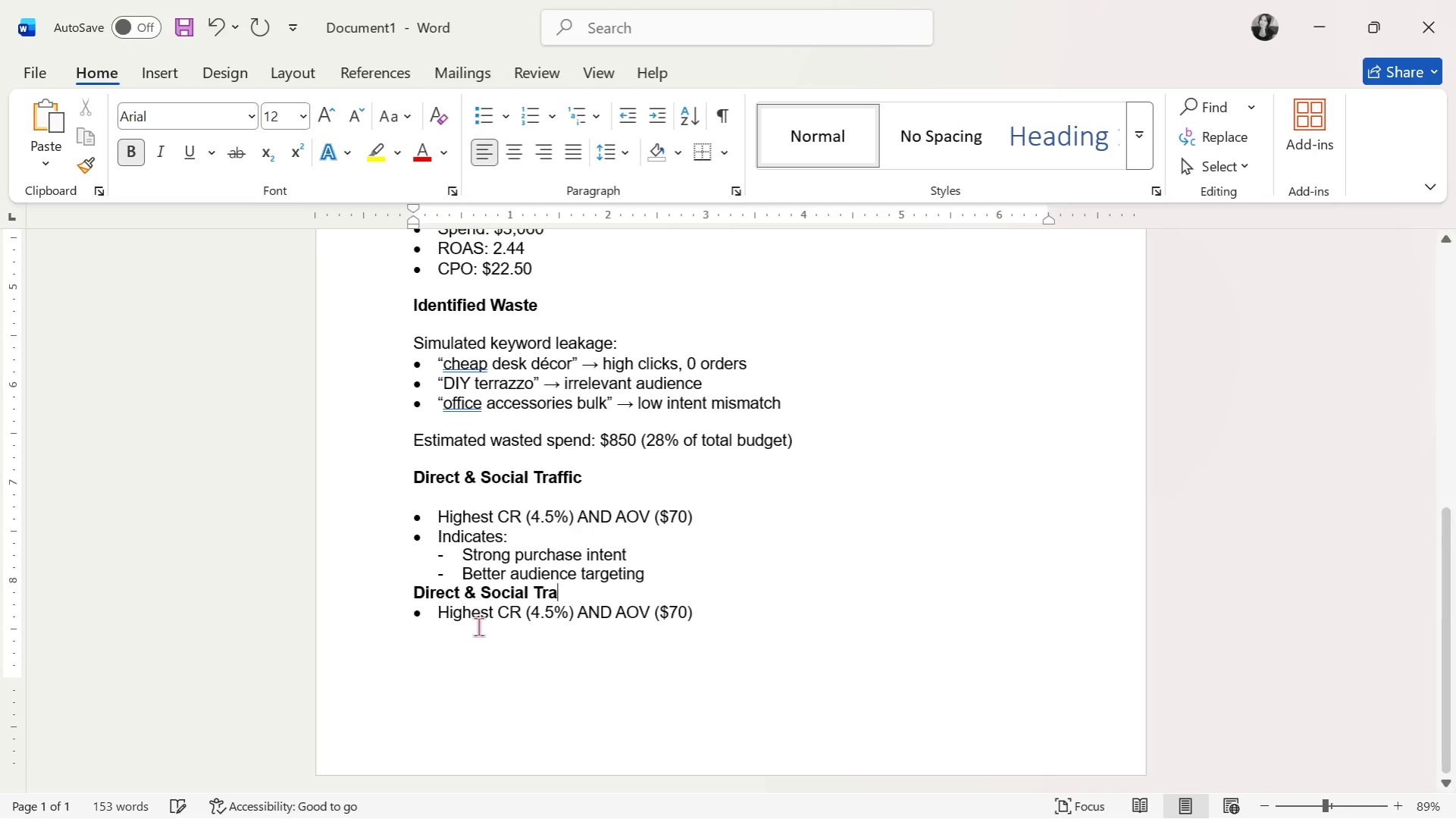 
key(Backspace)
 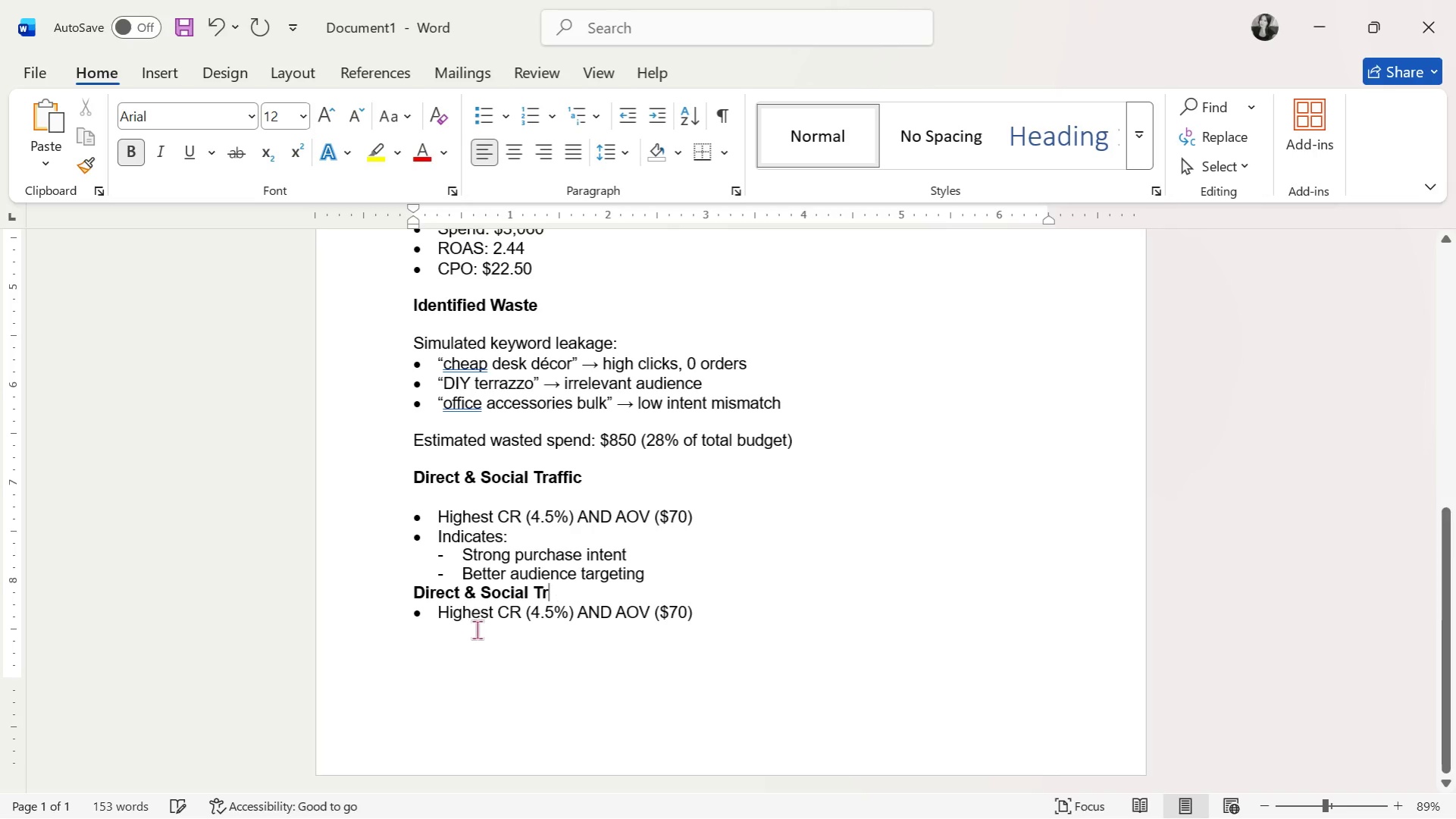 
key(Backspace)
 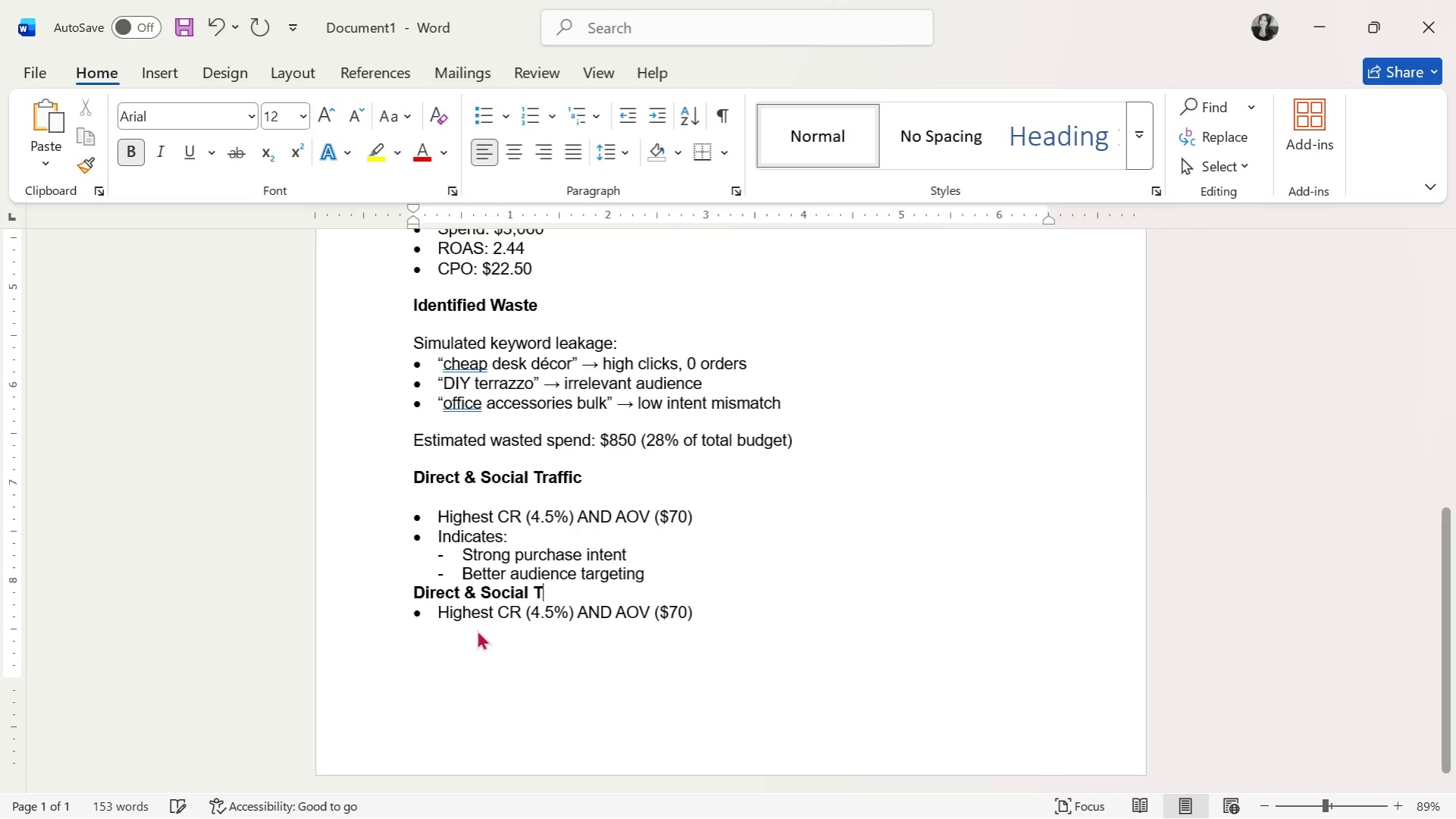 
key(Backspace)
 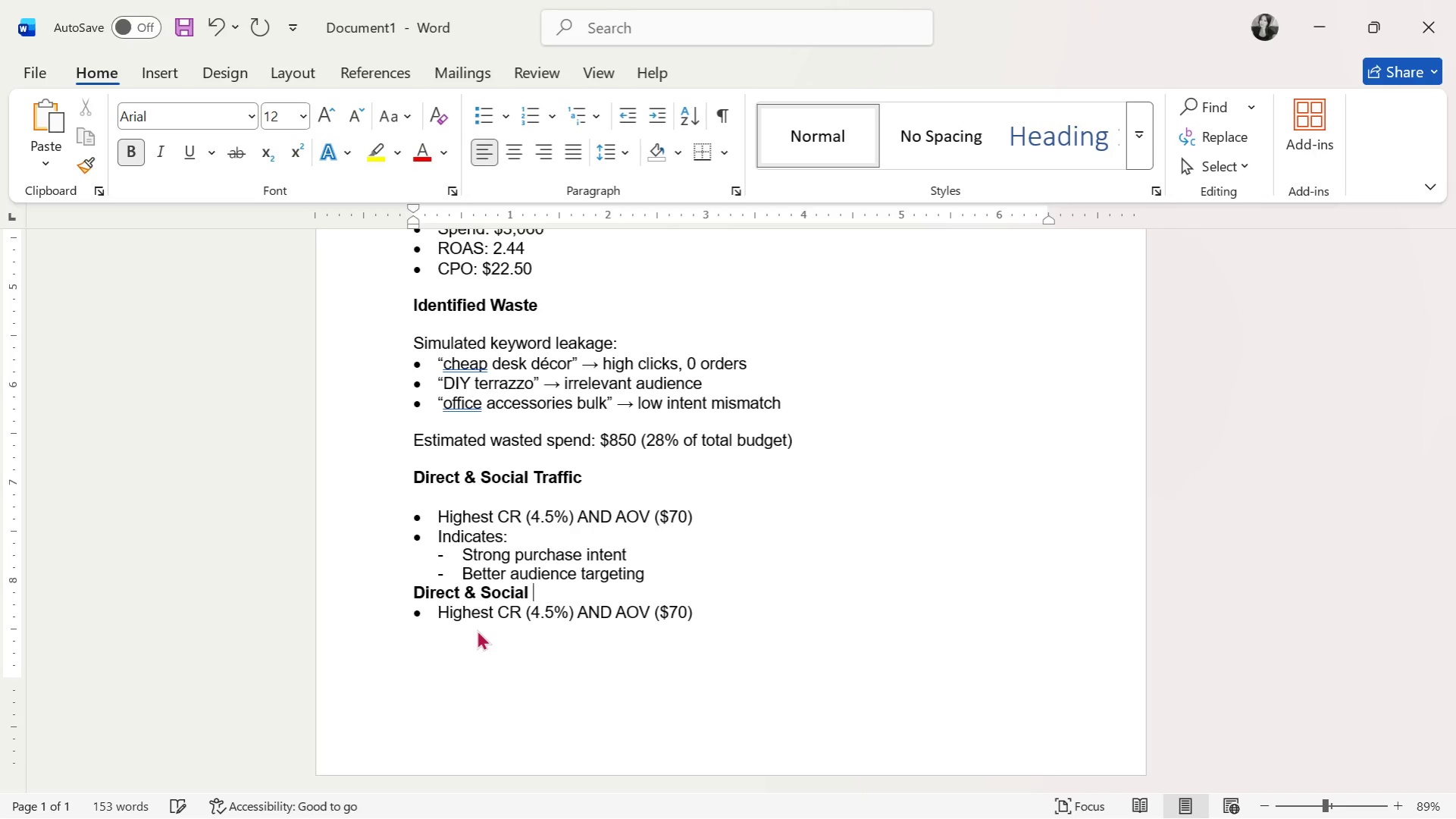 
key(Backspace)
 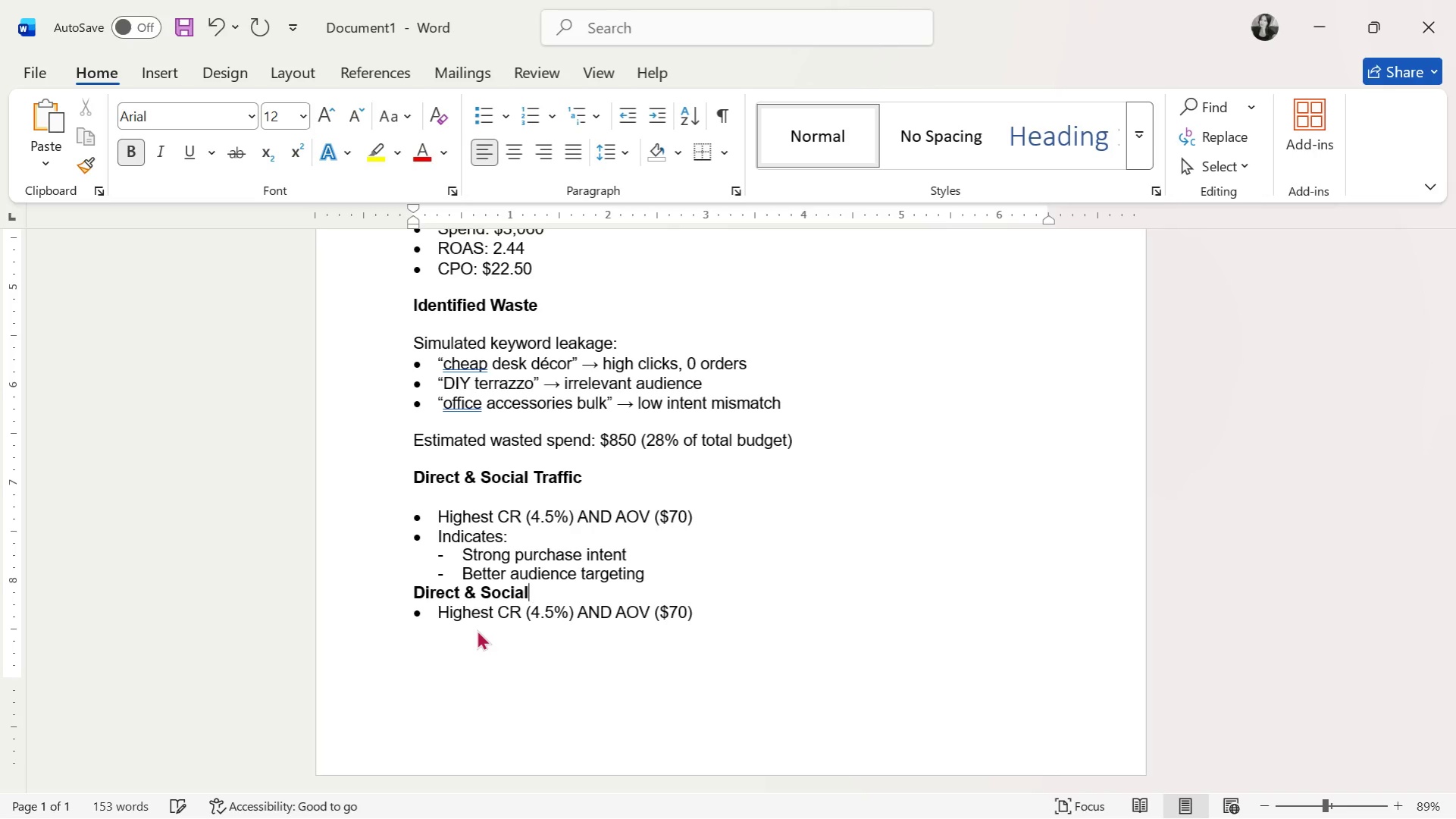 
key(Backspace)
 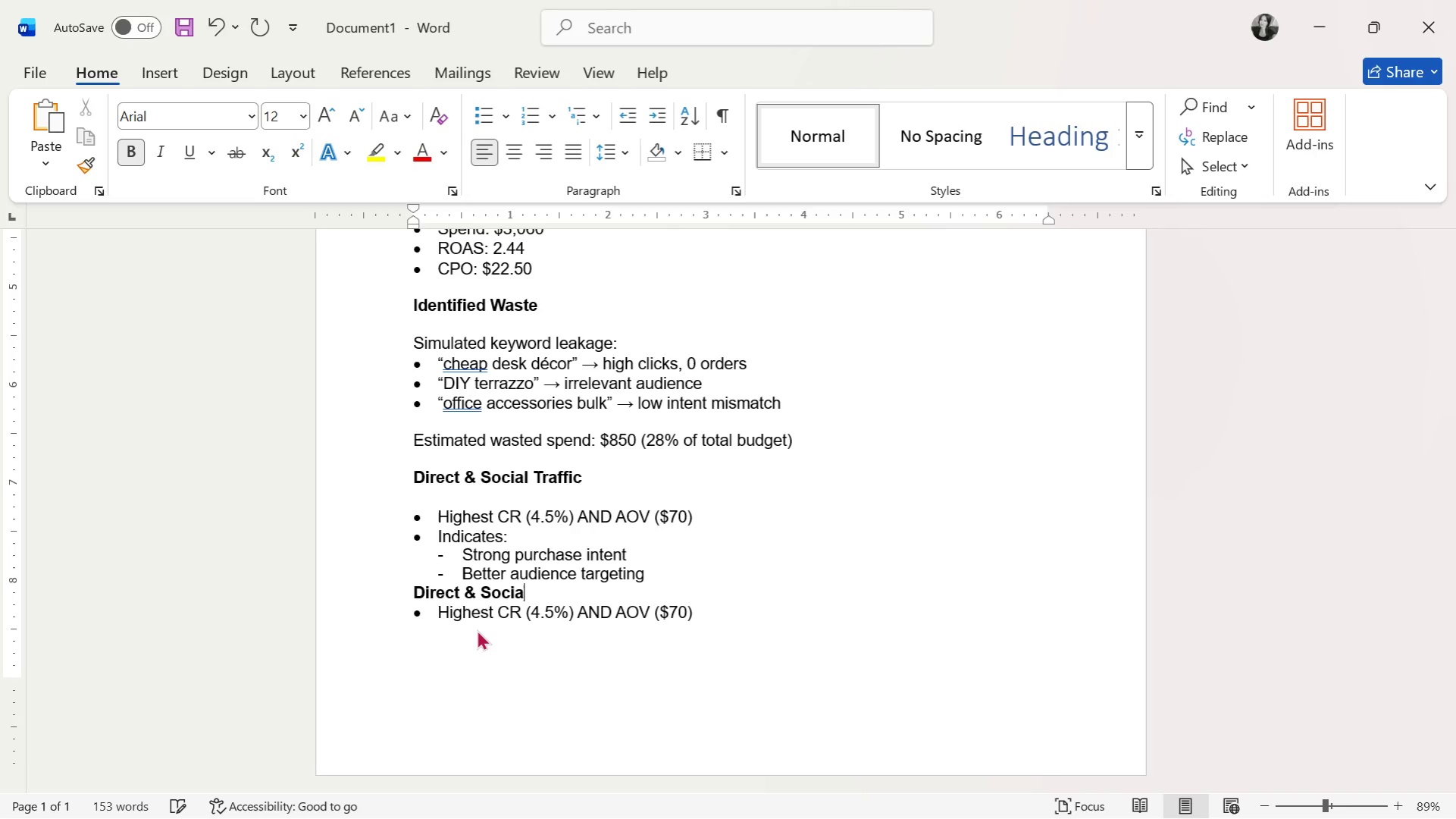 
key(Backspace)
 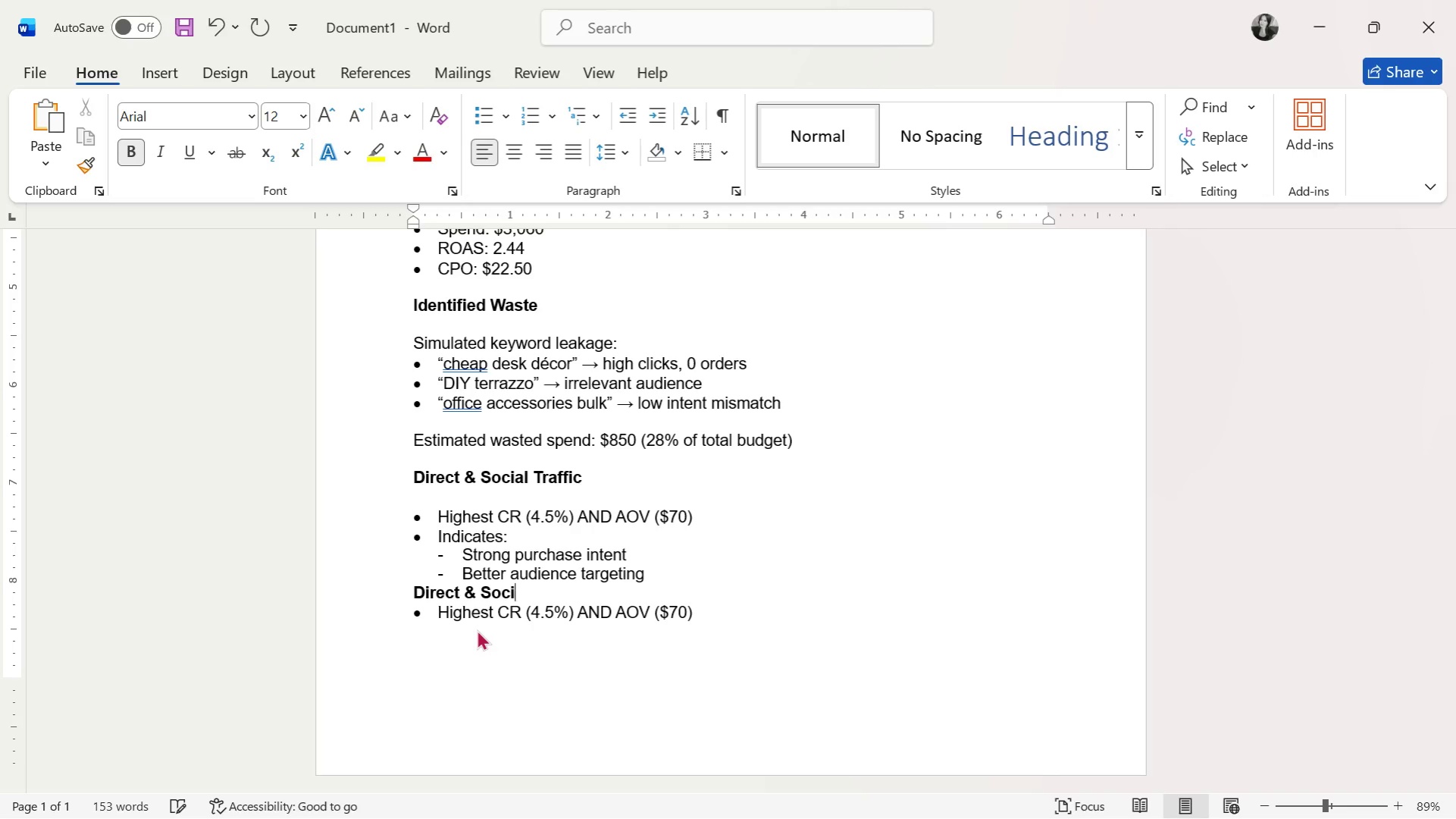 
key(Backspace)
 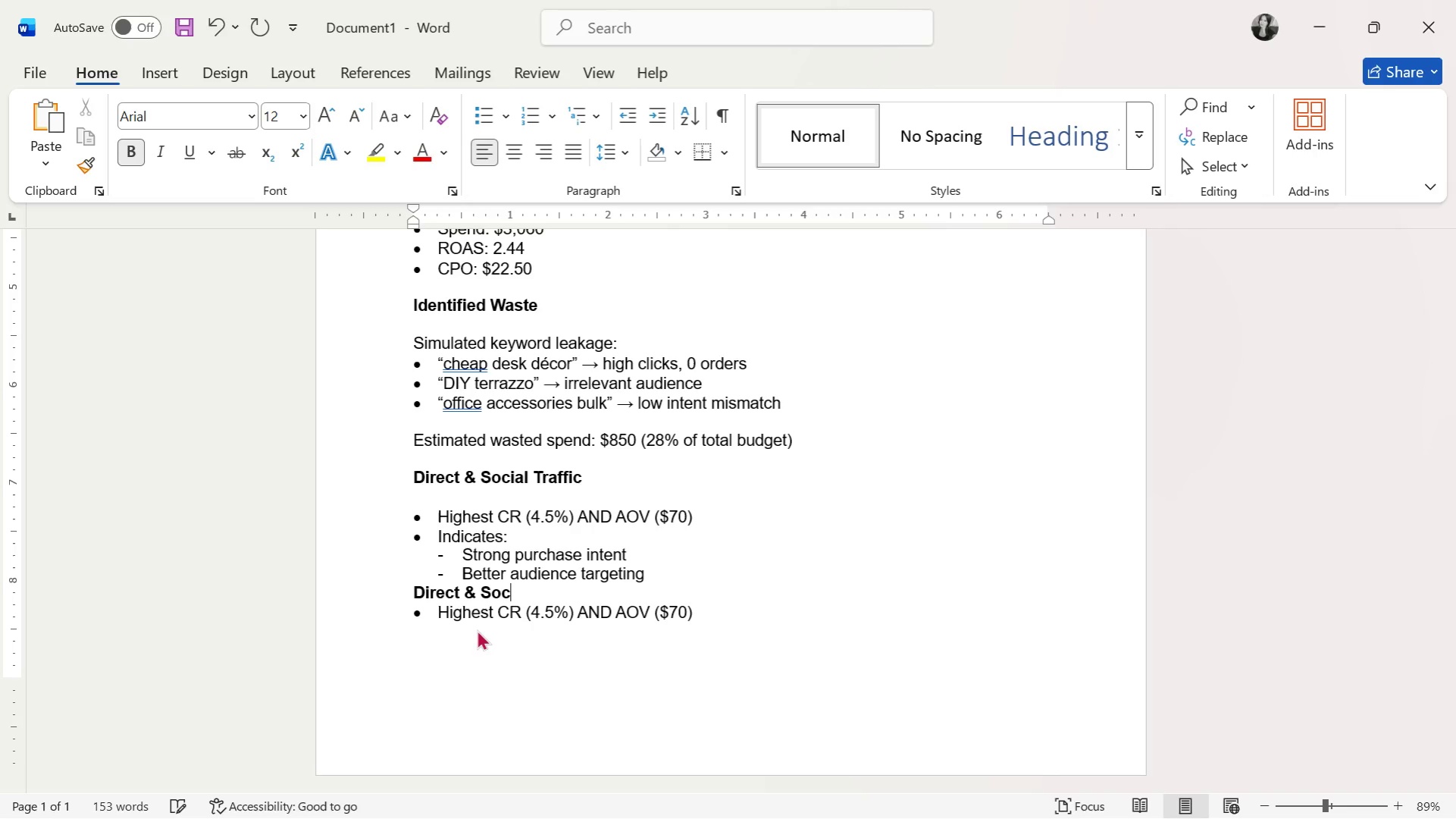 
key(Backspace)
 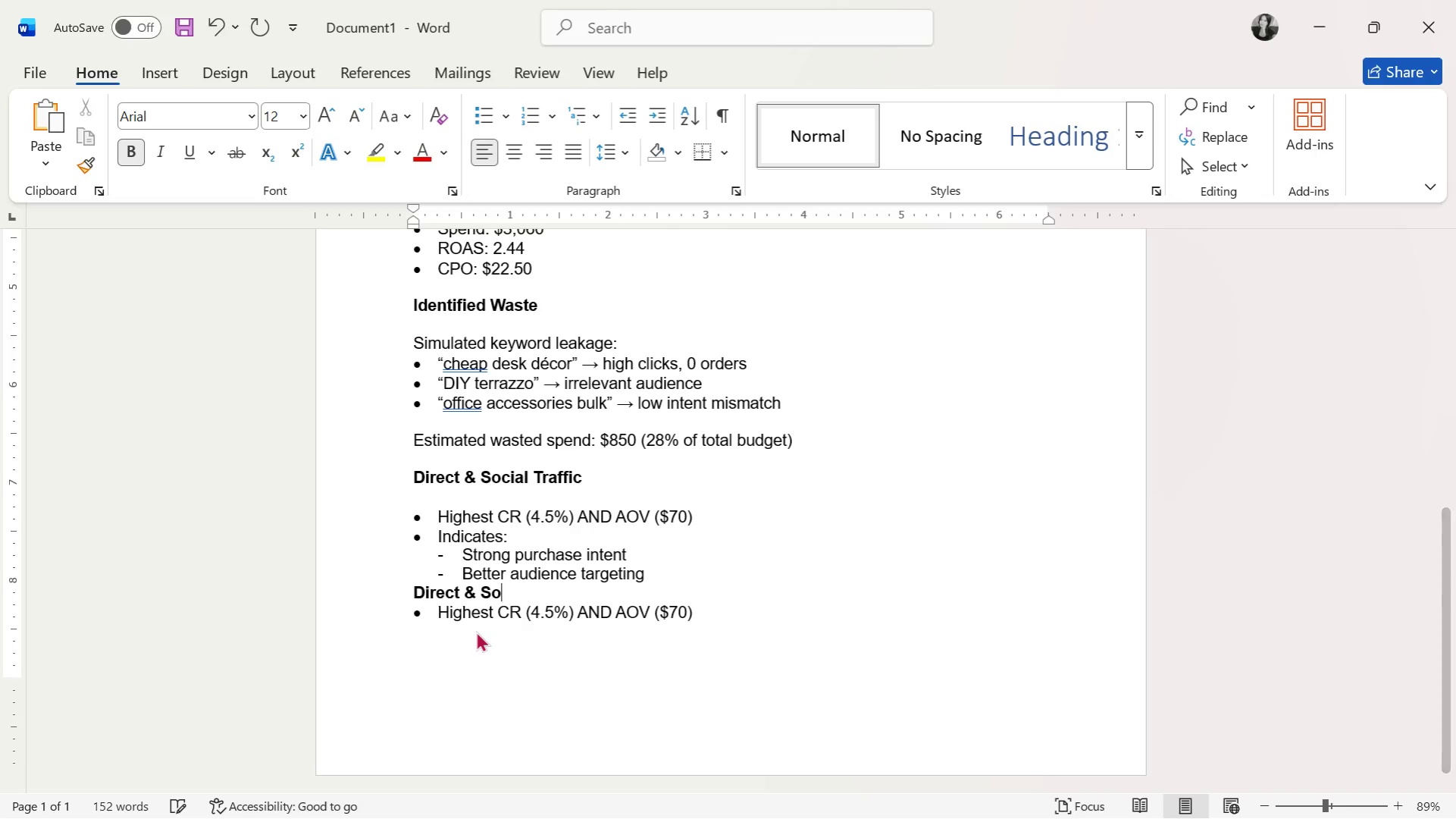 
key(Backspace)
 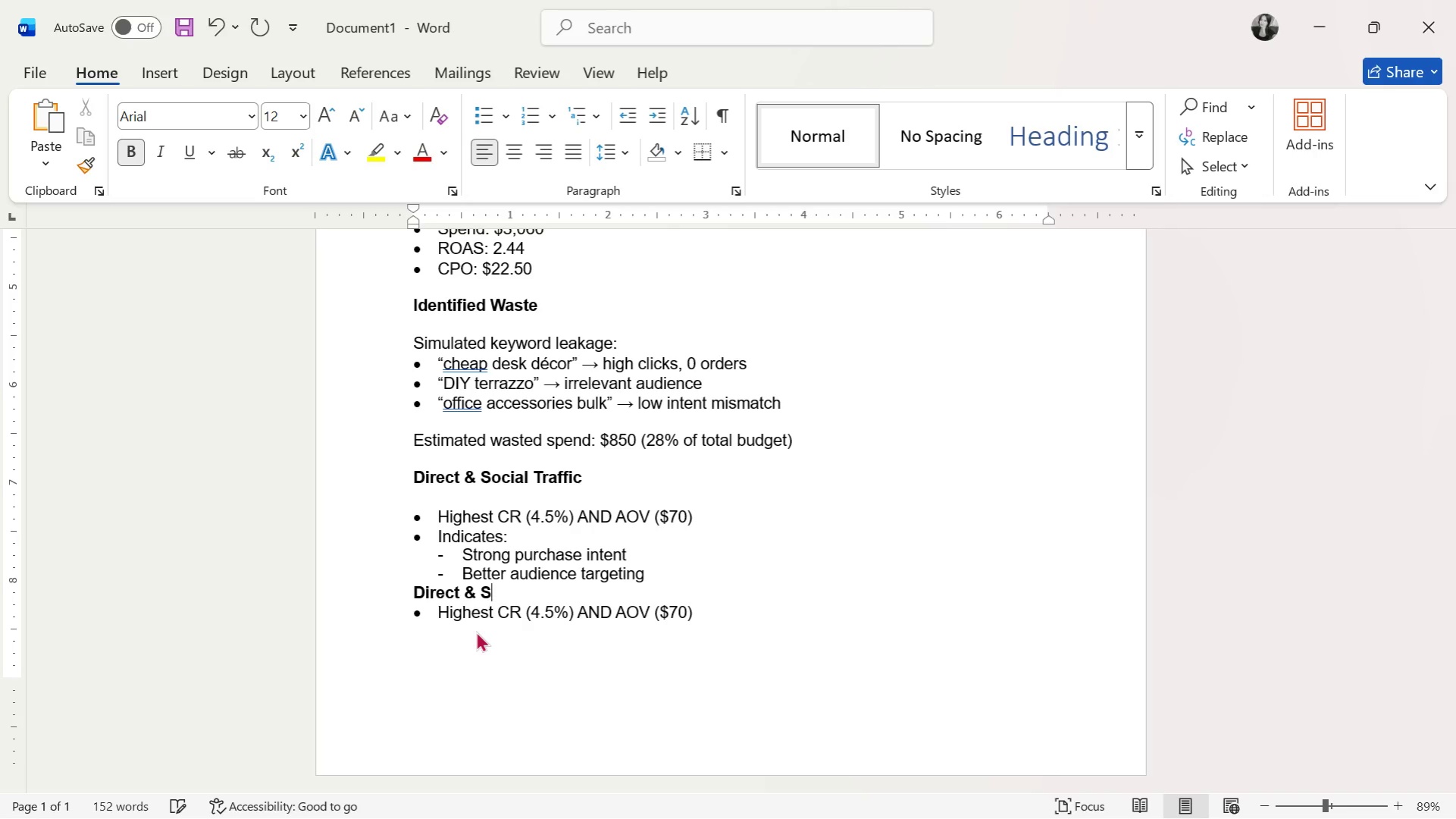 
key(Backspace)
 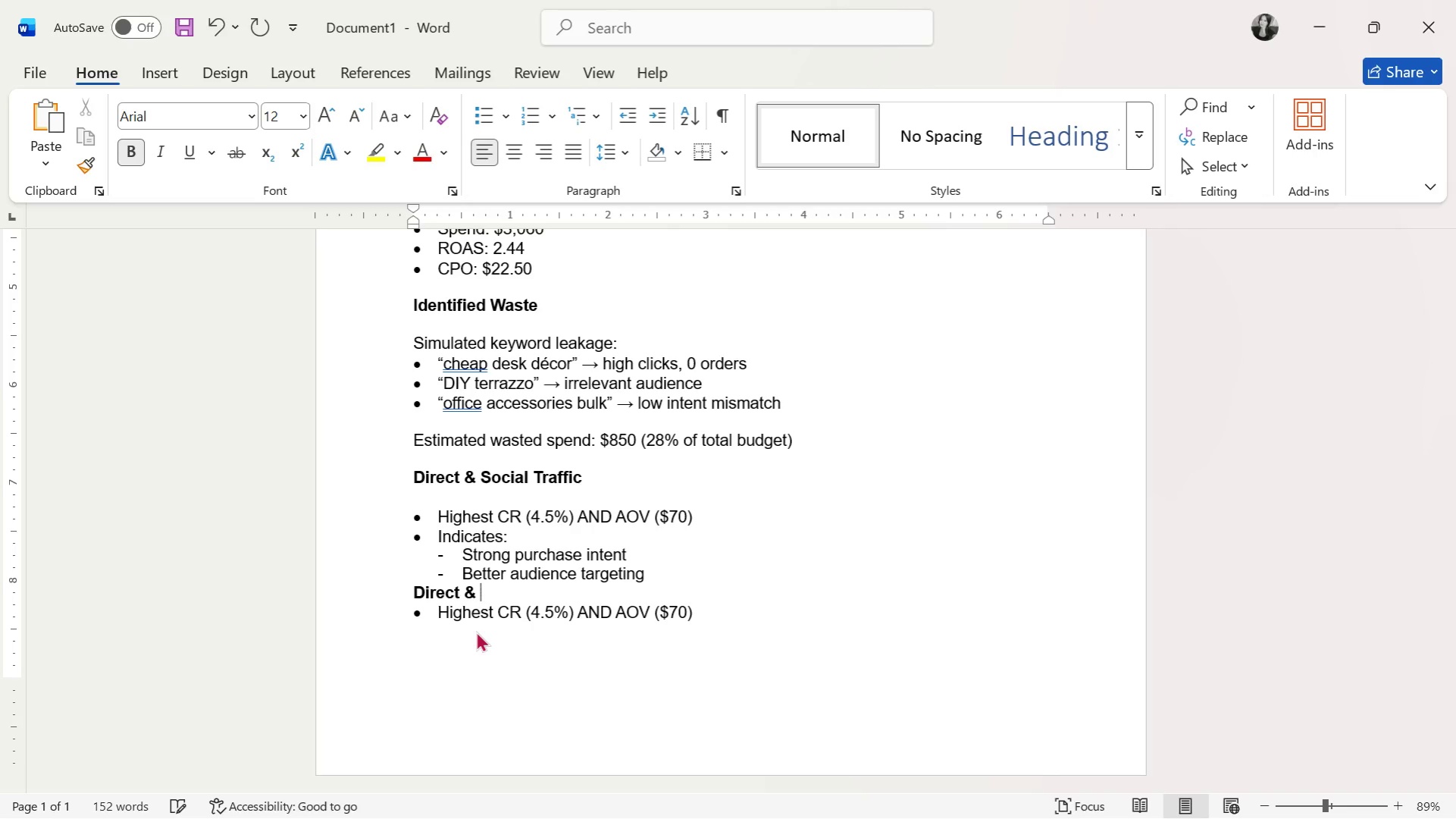 
key(Backspace)
 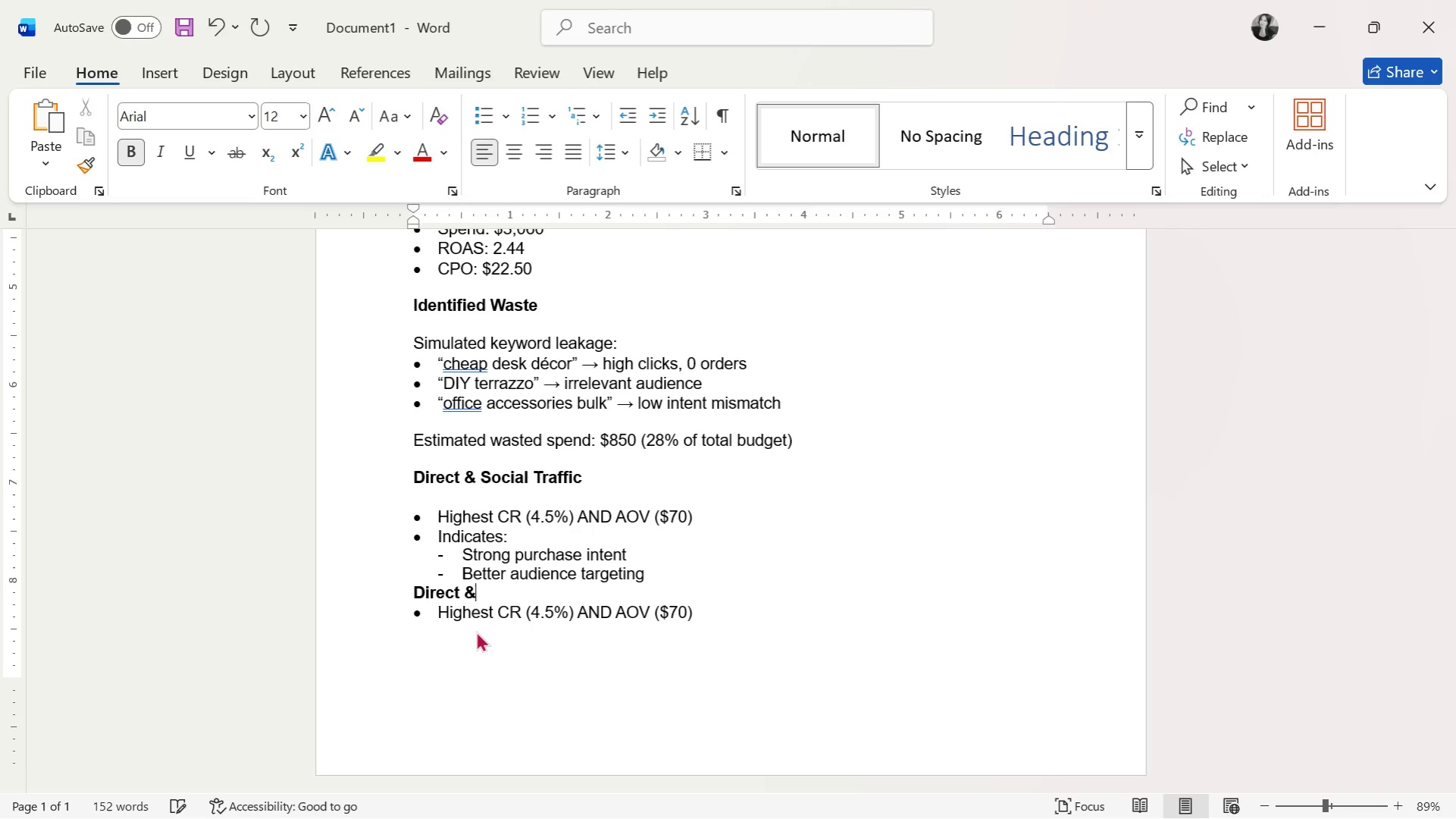 
key(Backspace)
 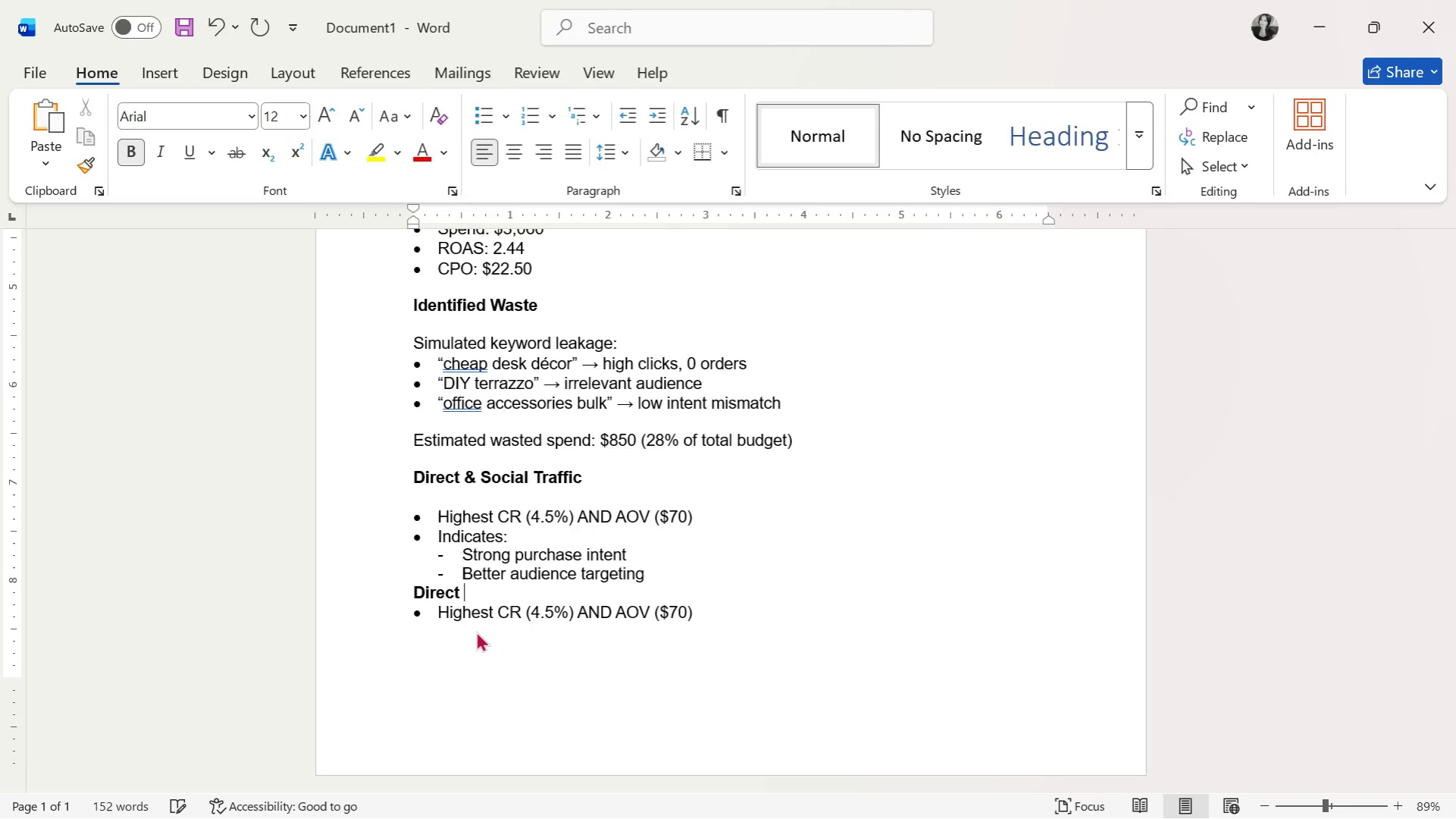 
key(Backspace)
 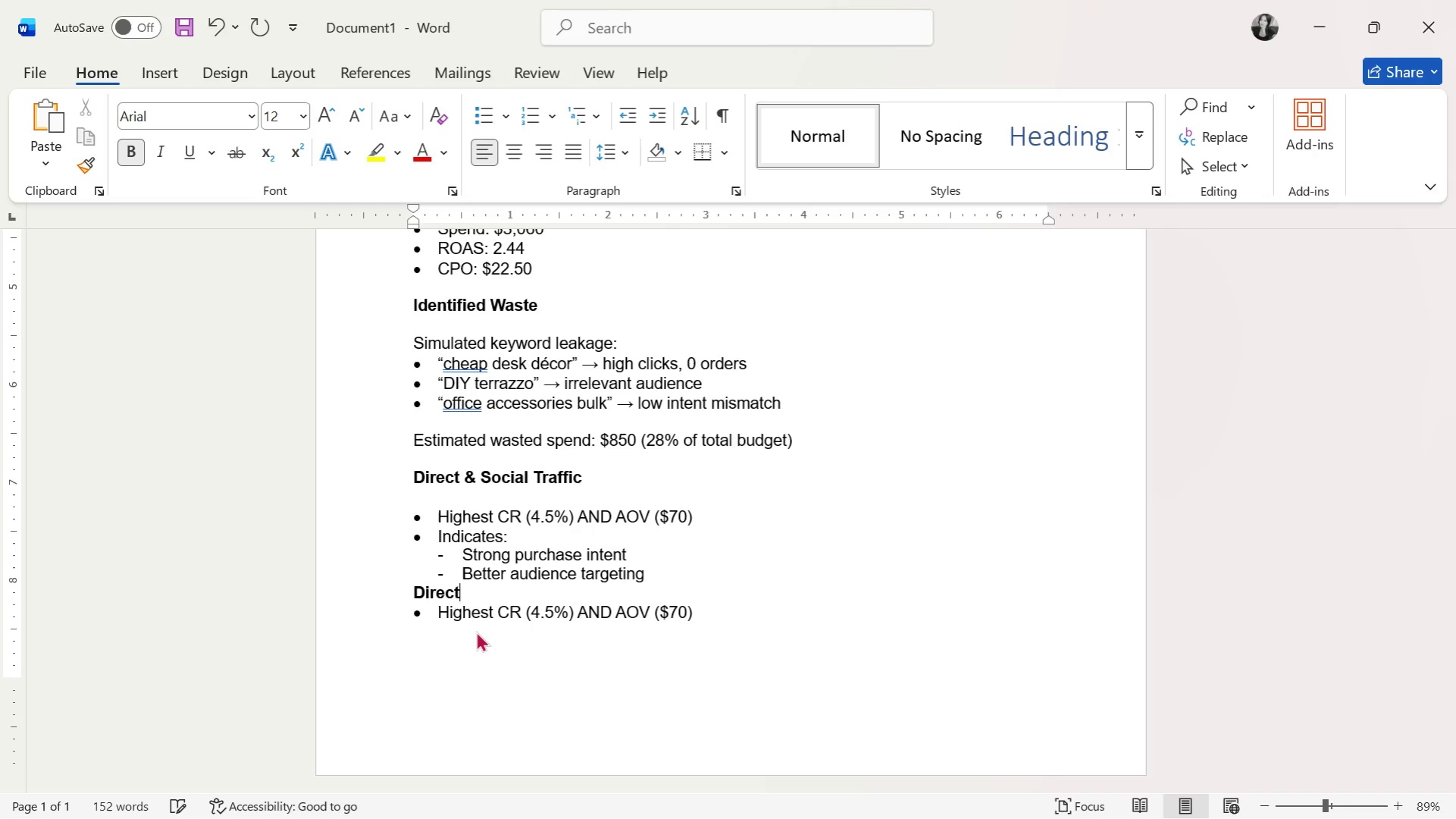 
key(Backspace)
 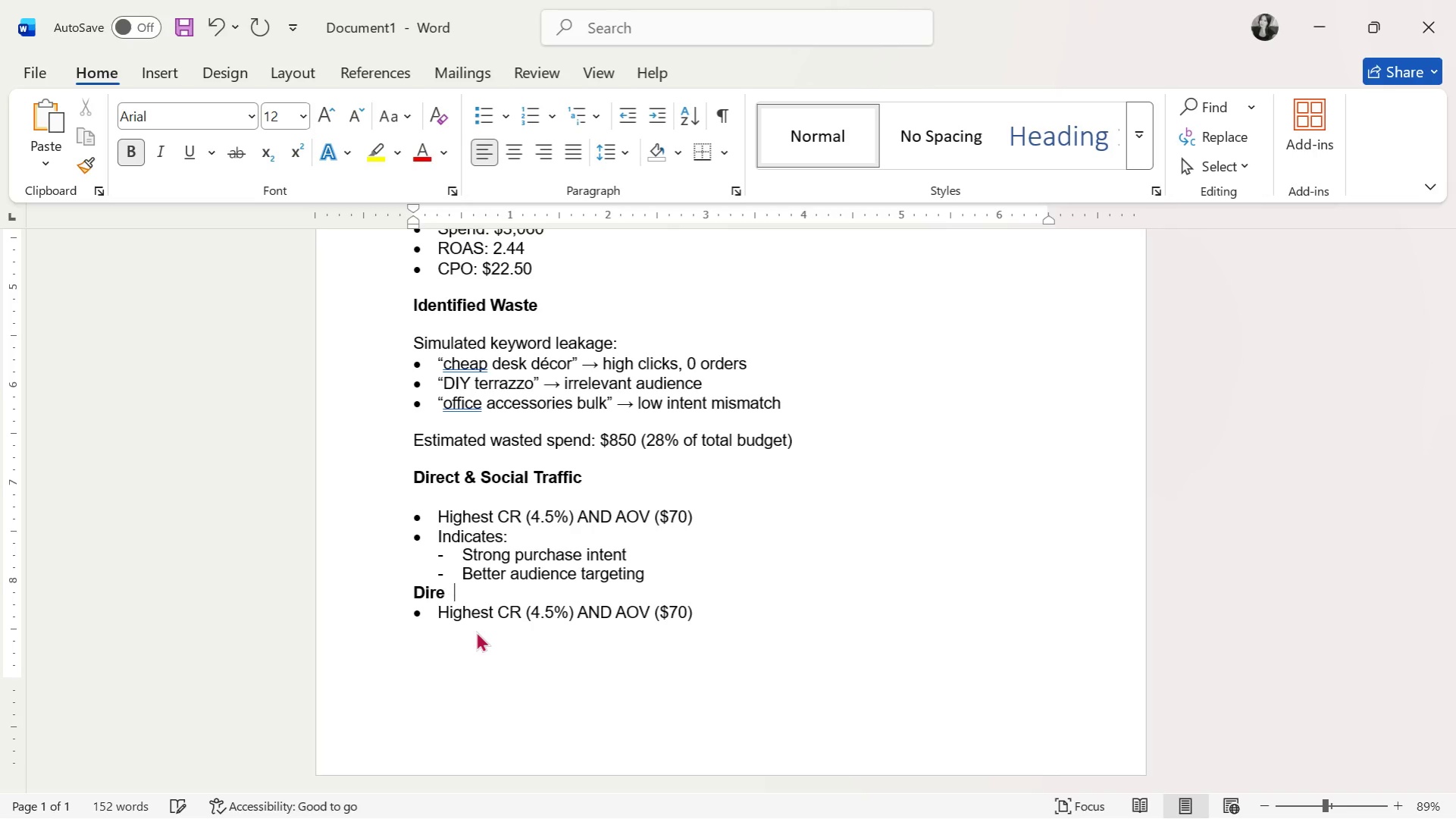 
key(Backspace)
 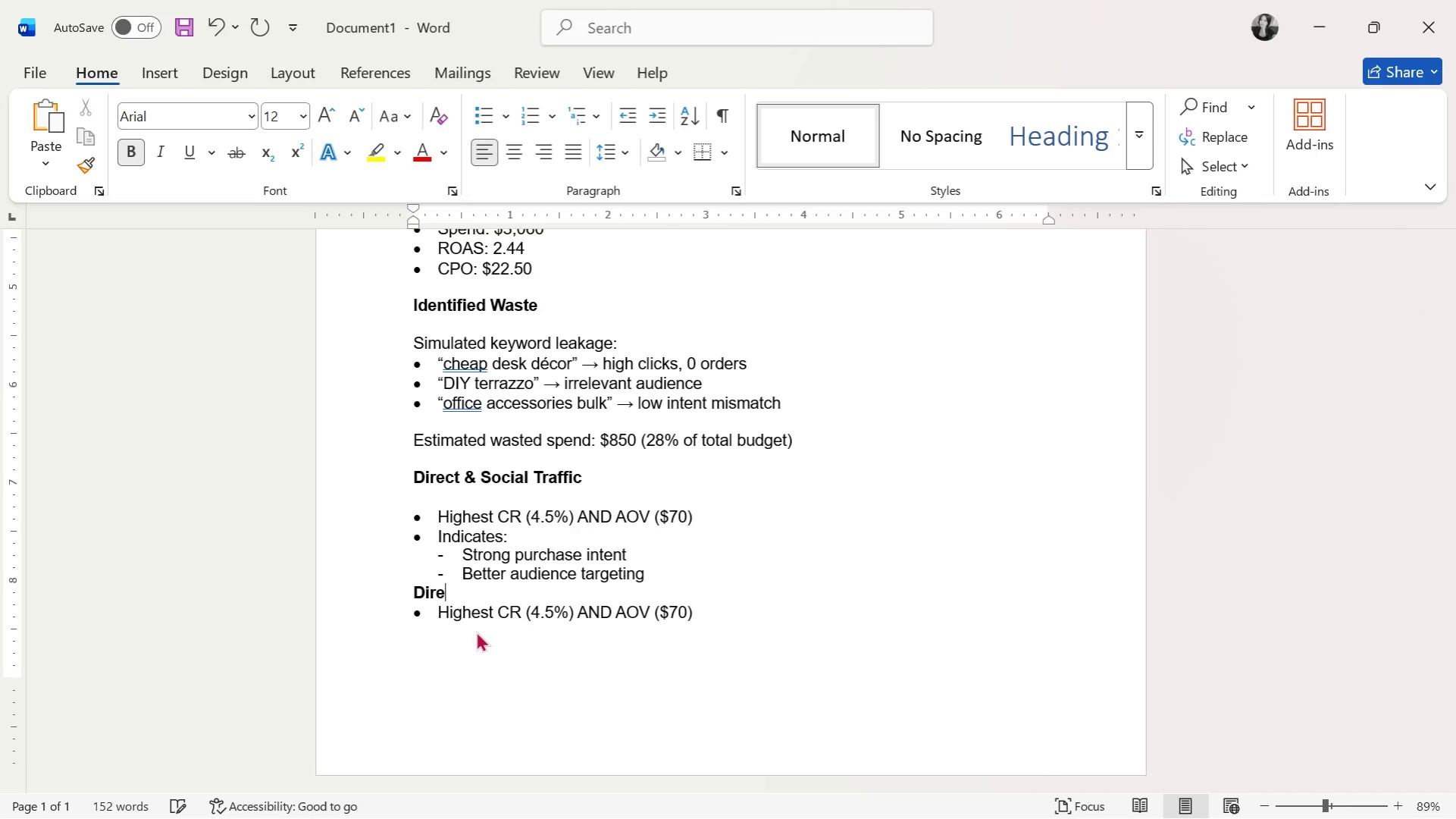 
key(Backspace)
 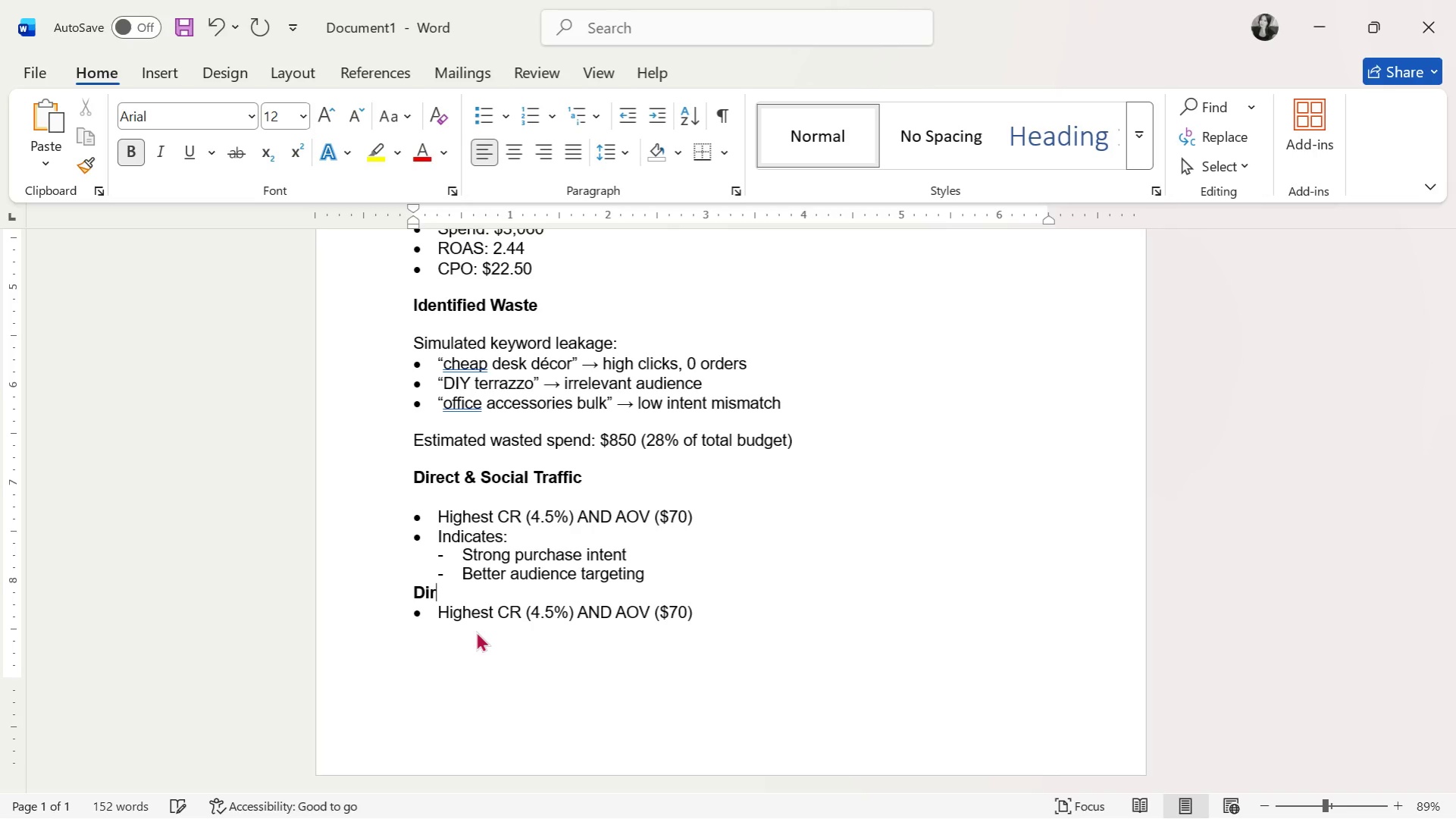 
key(Backspace)
 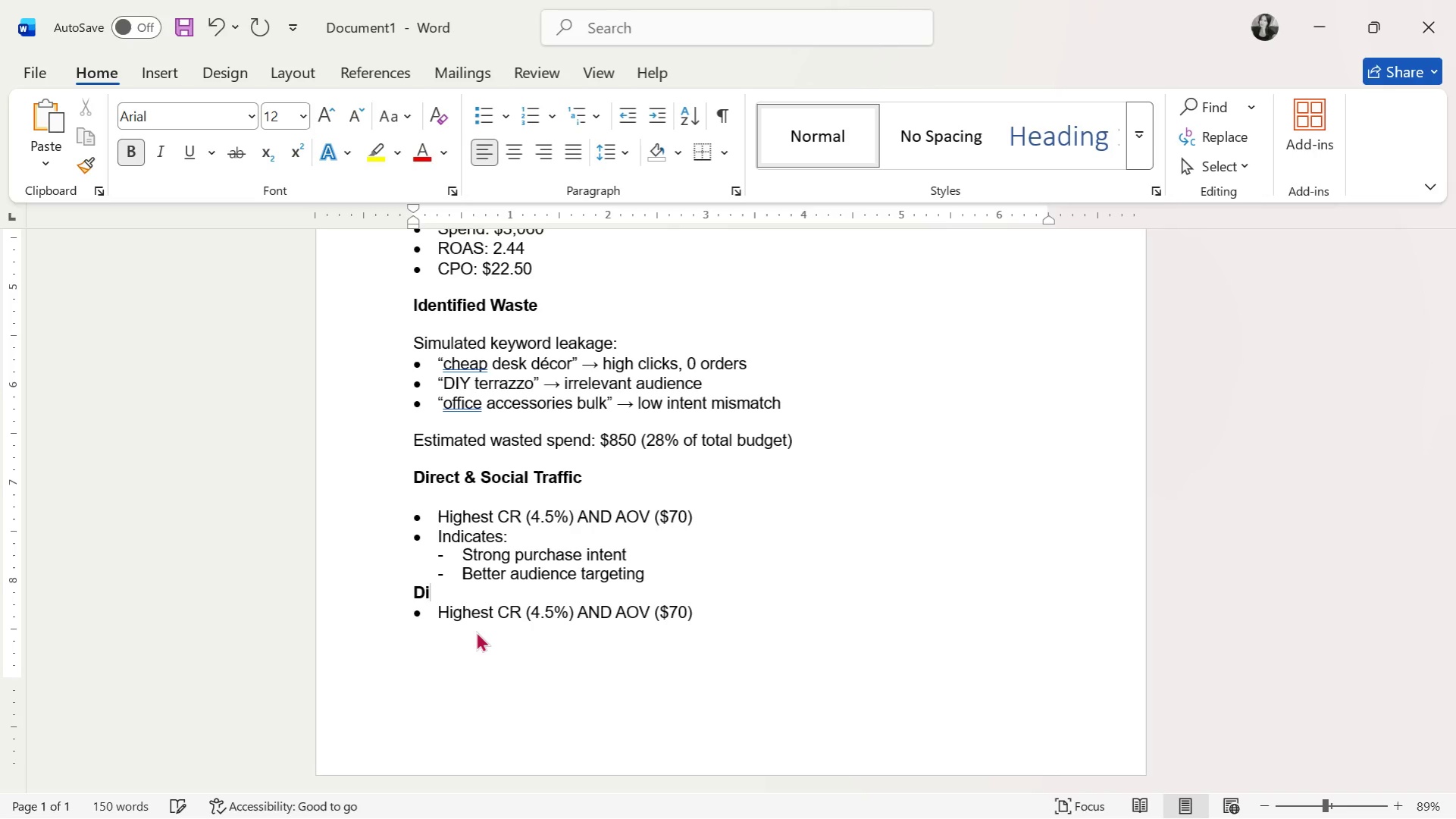 
key(Backspace)
 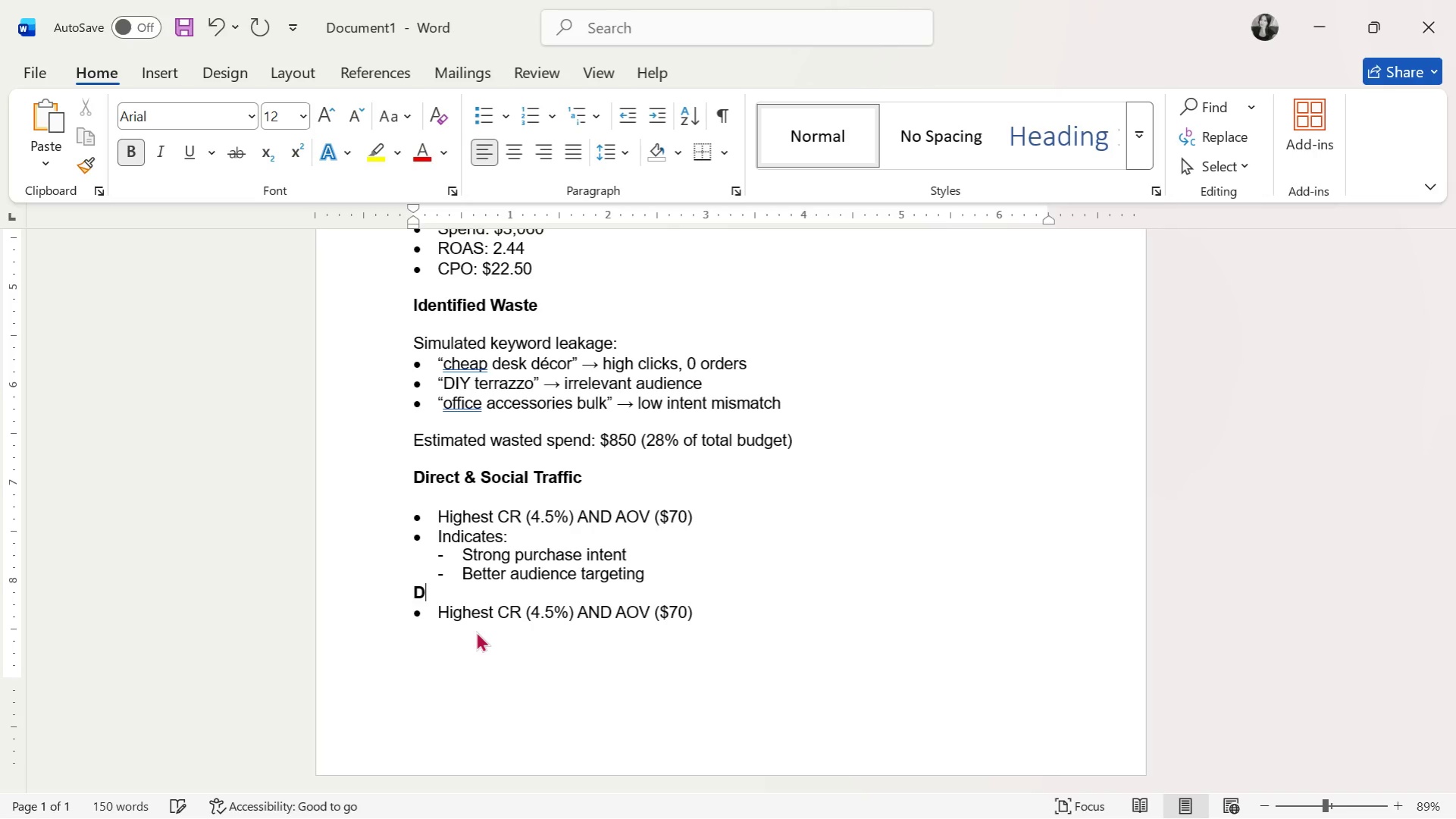 
key(Backspace)
 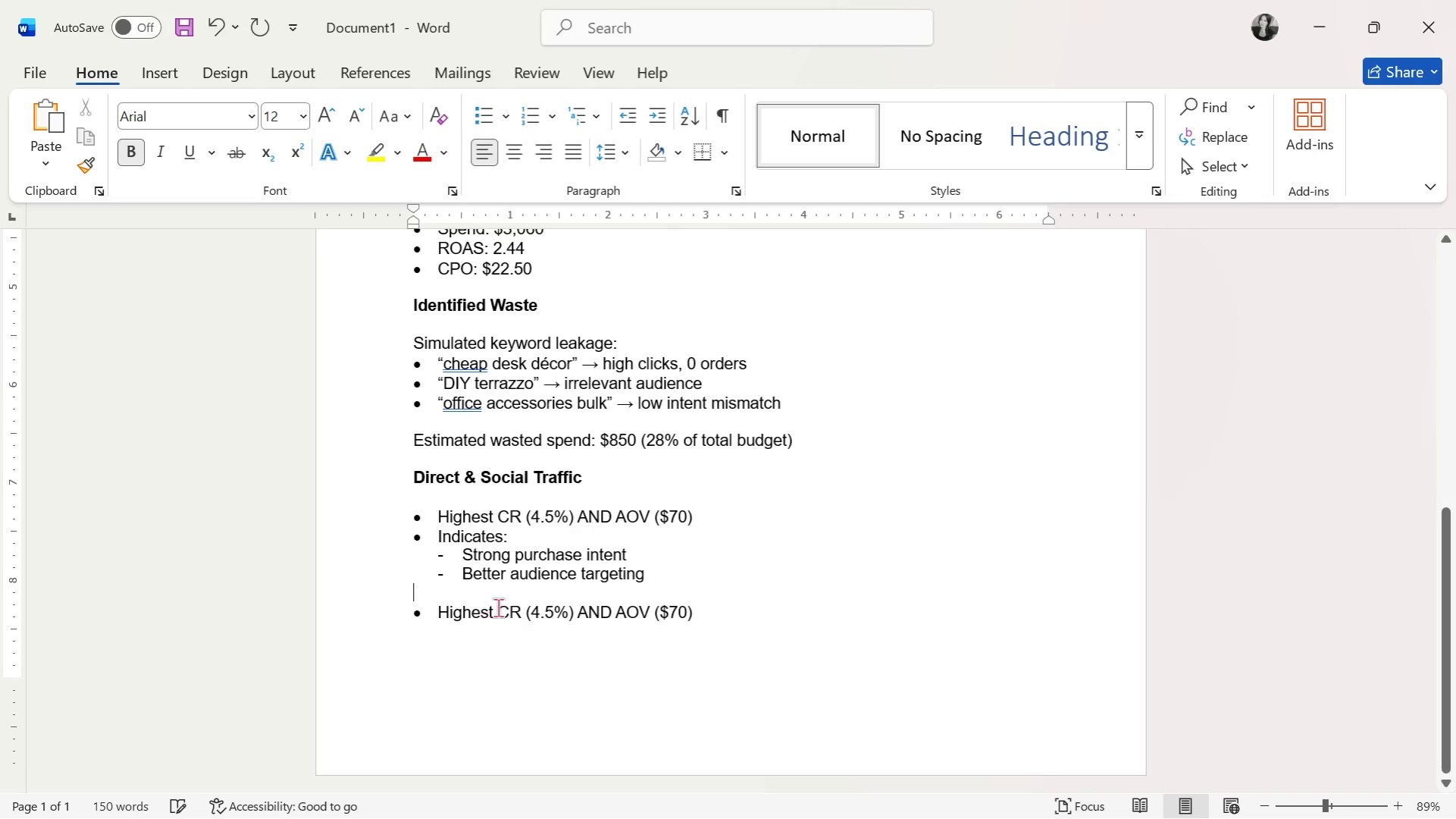 
key(Backspace)
 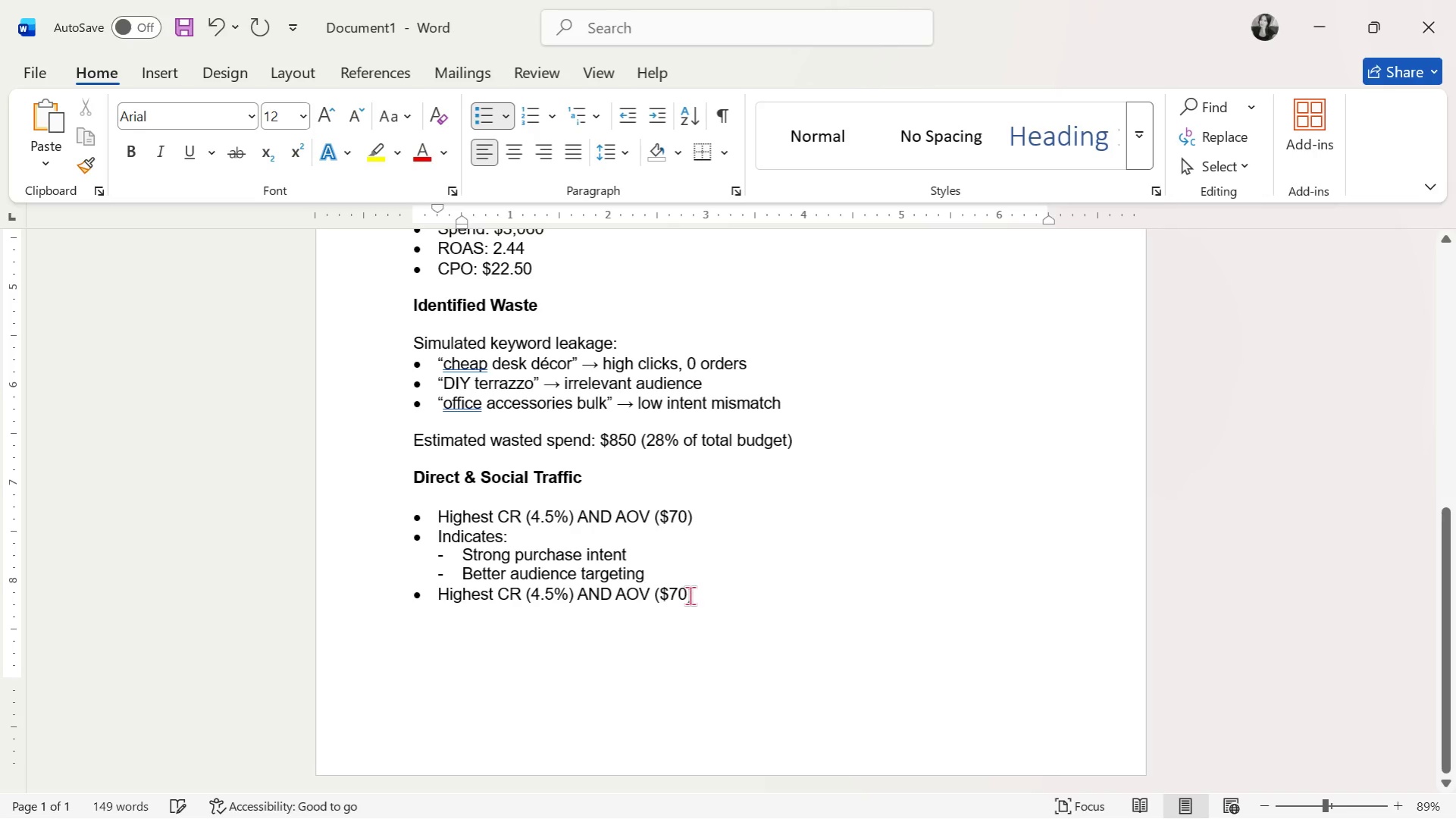 
left_click_drag(start_coordinate=[694, 595], to_coordinate=[462, 595])
 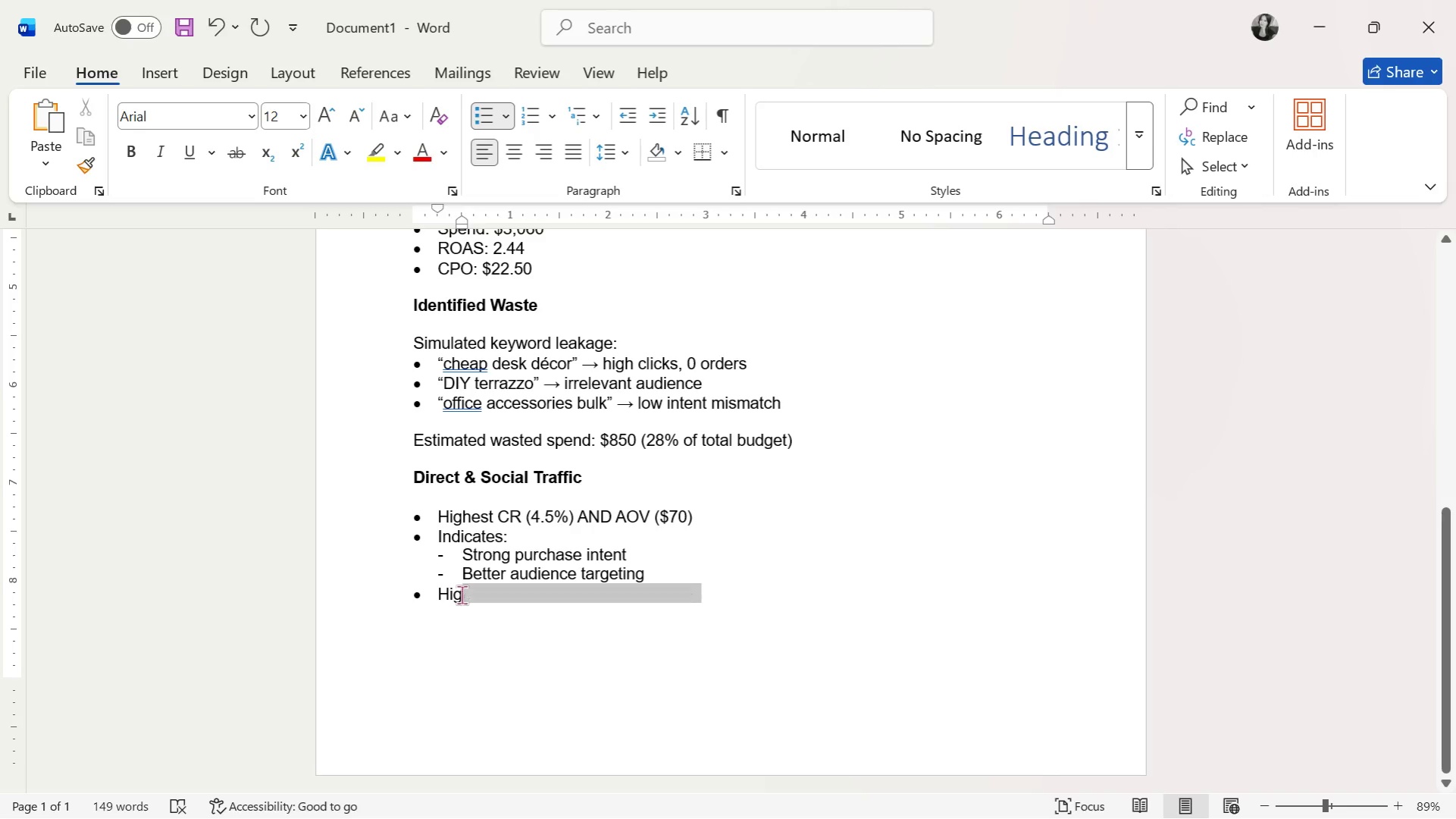 
key(Backspace)
 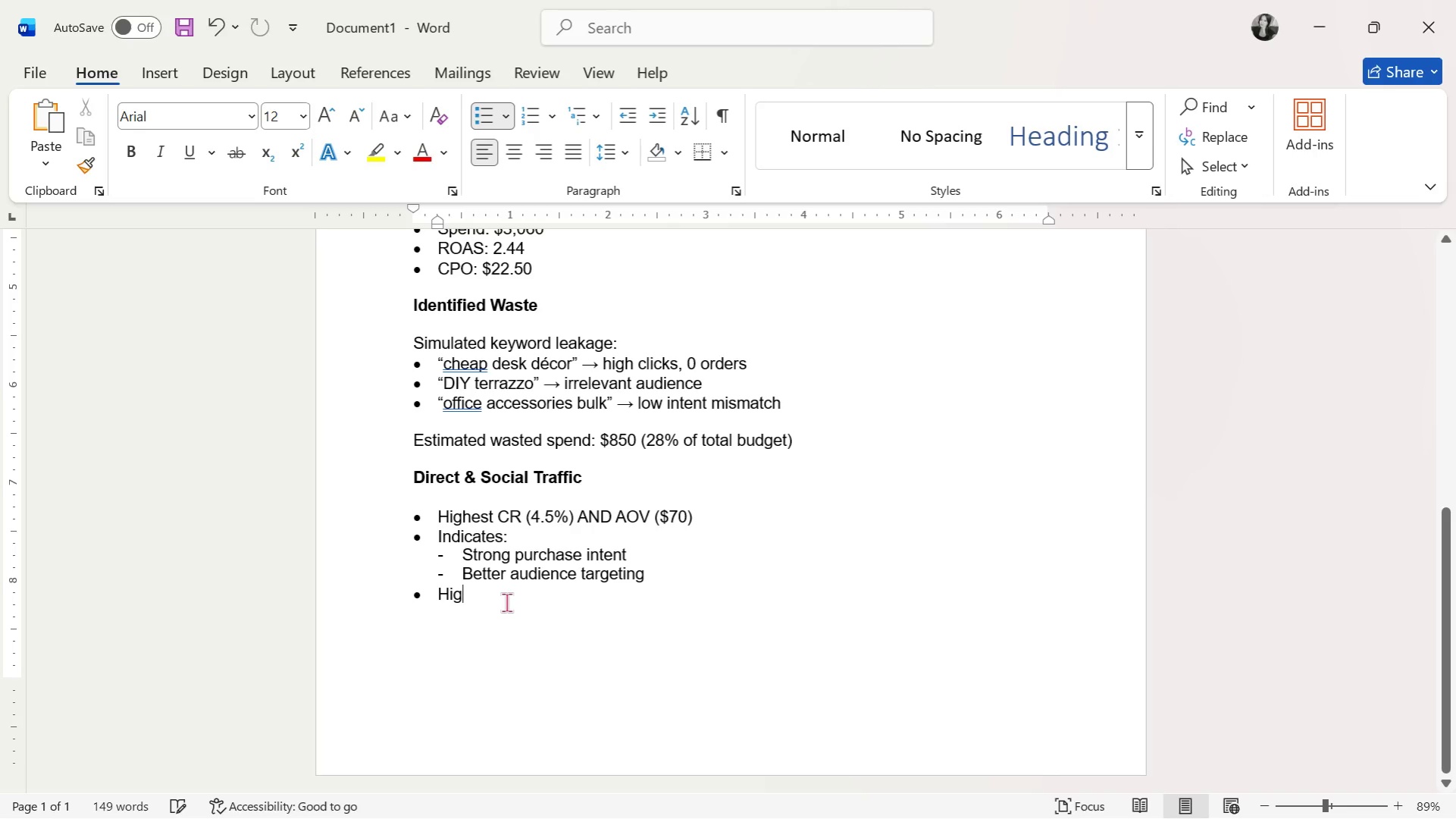 
key(Backspace)
 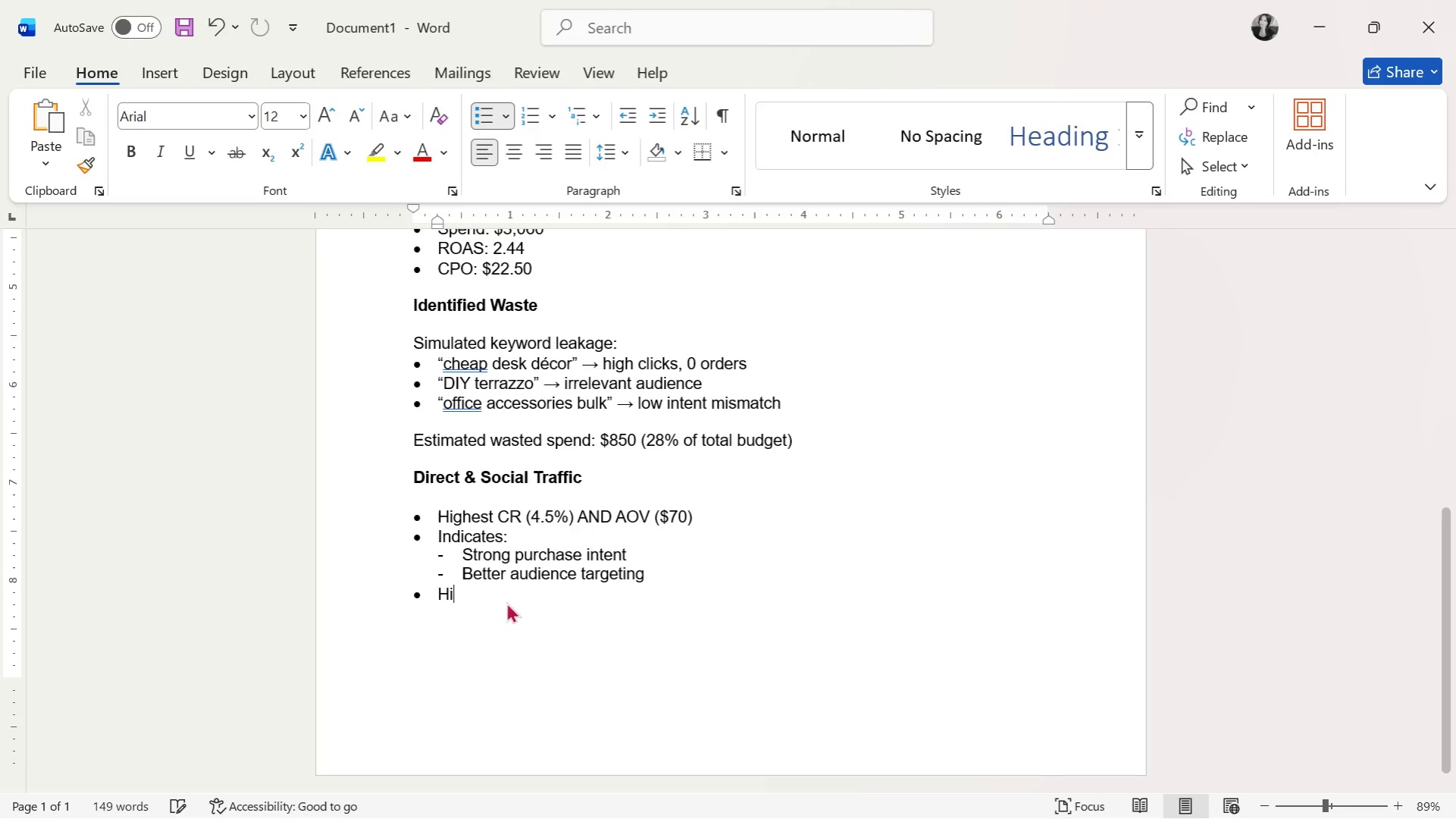 
key(Backspace)
 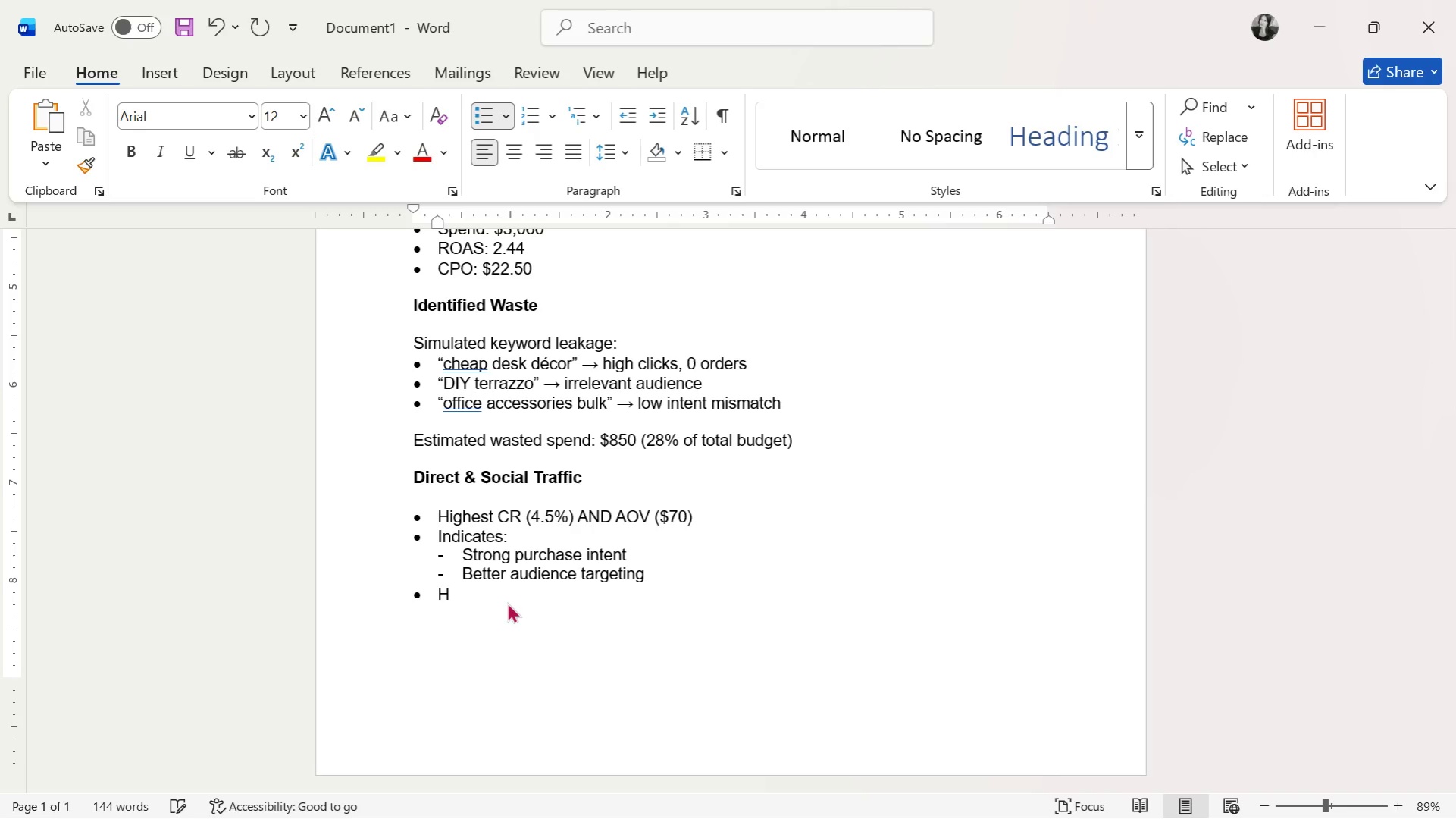 
key(Backspace)
 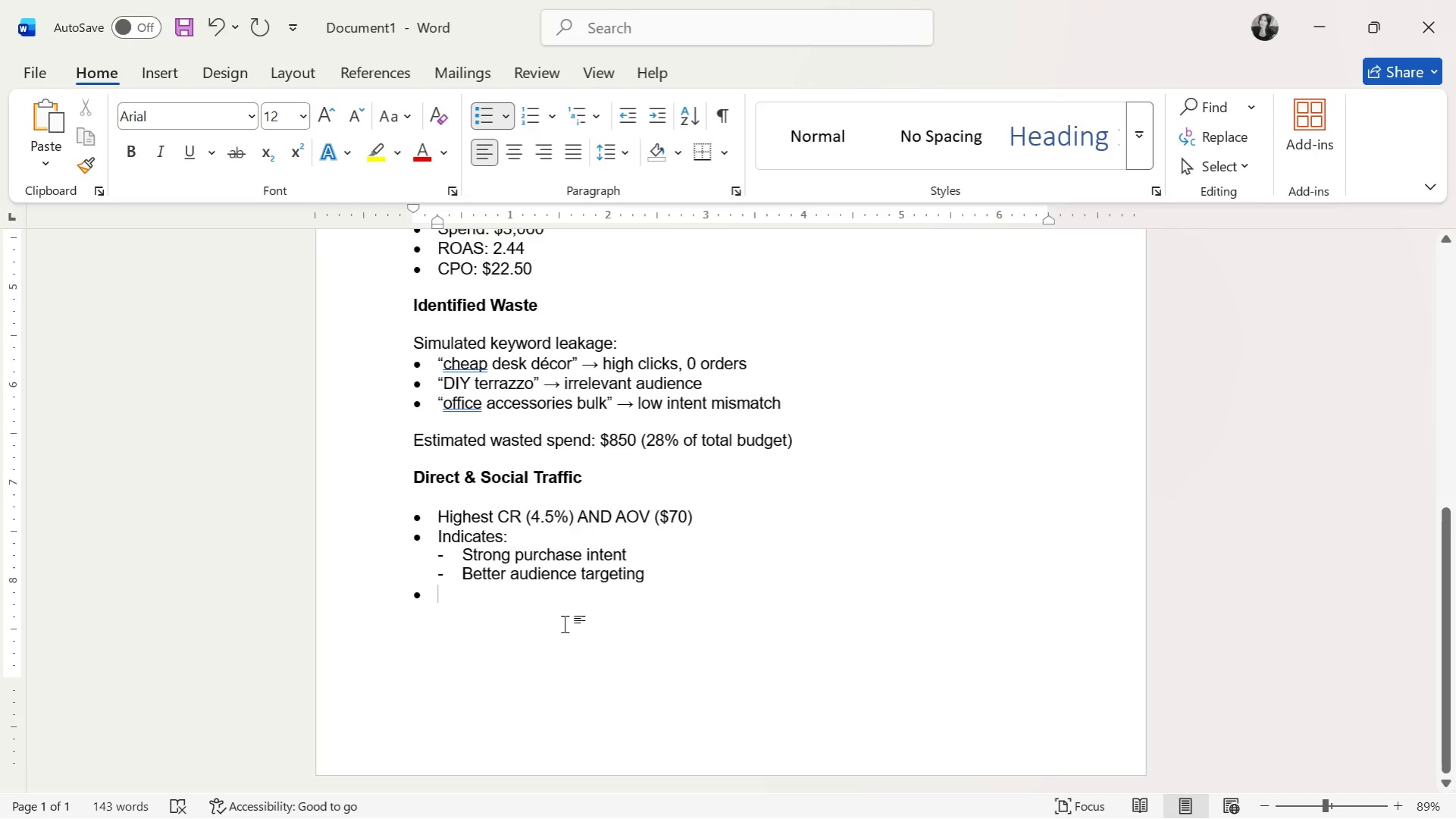 
type(Traffic driven by:)
 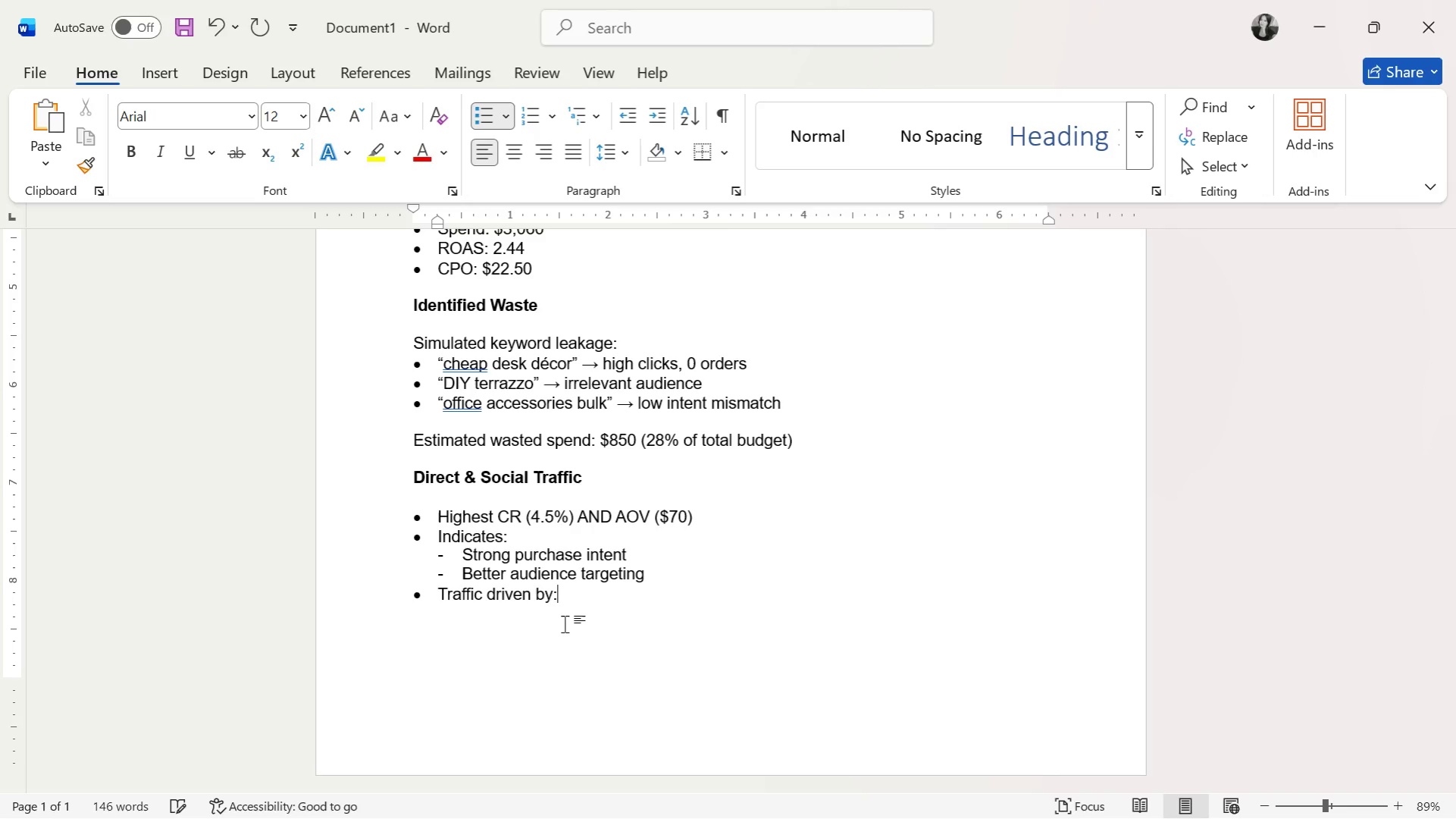 
wait(13.0)
 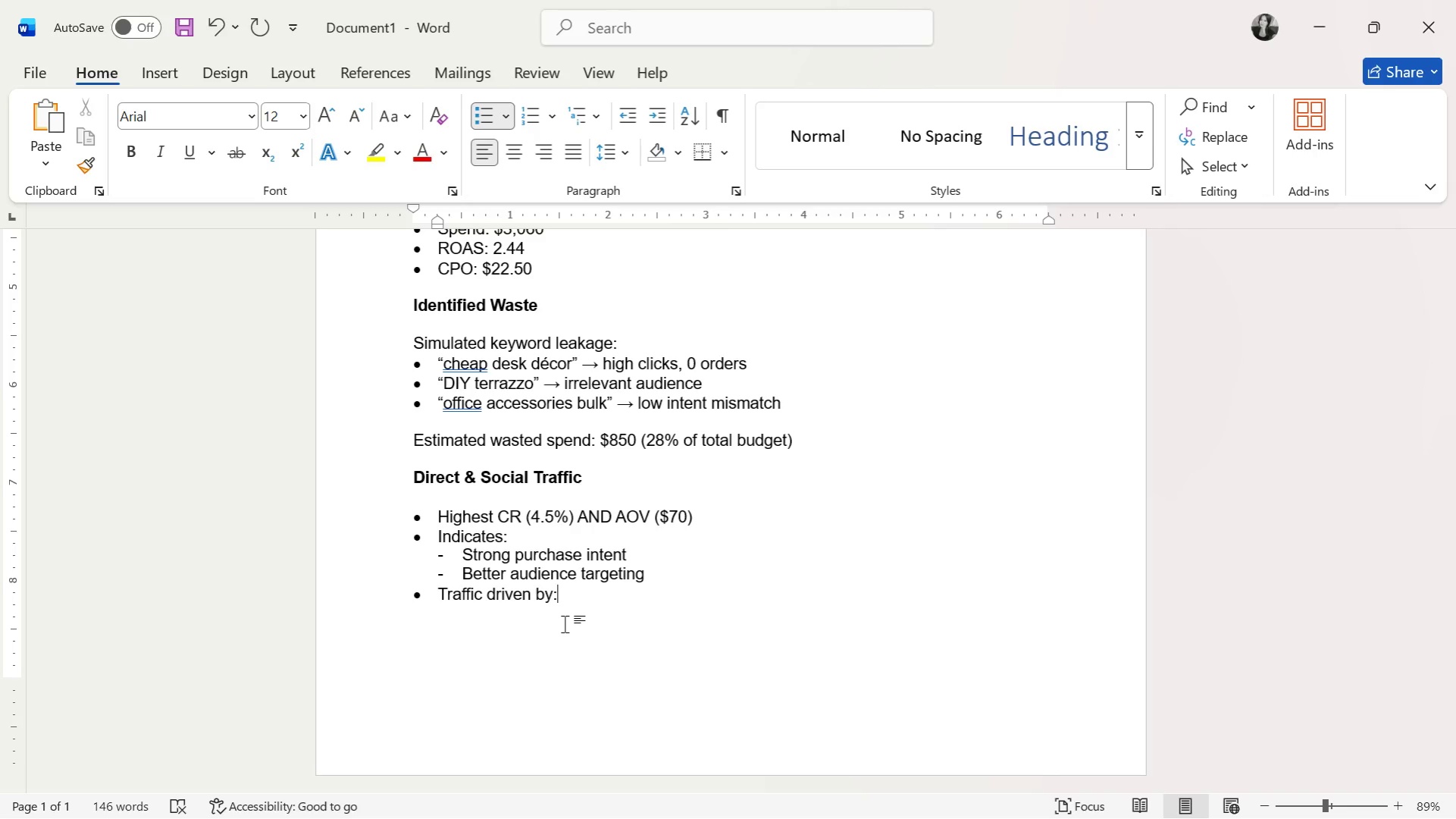 
hold_key(key=Enter, duration=0.38)
 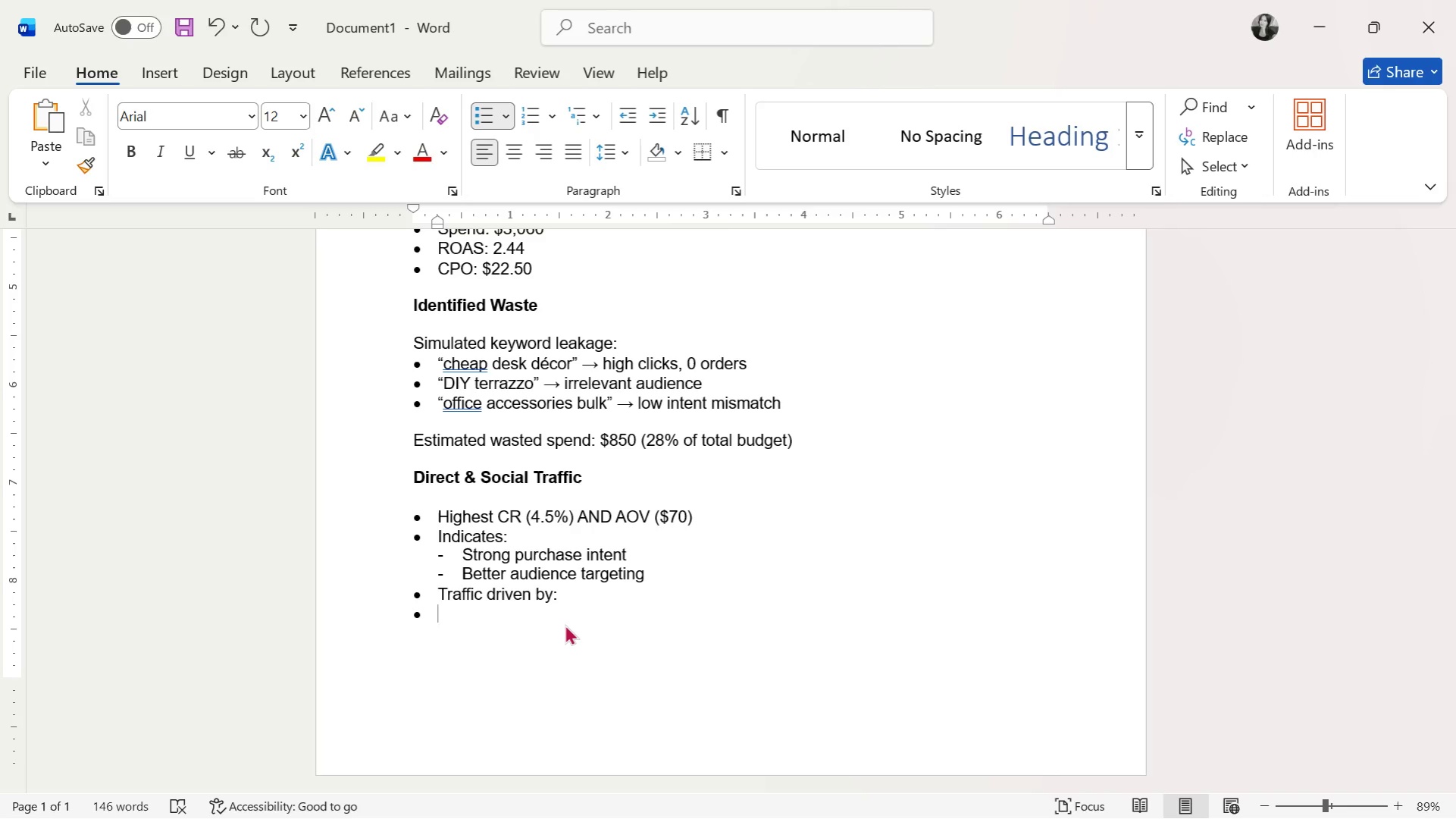 
key(Backspace)
type(- Instagram setups)
 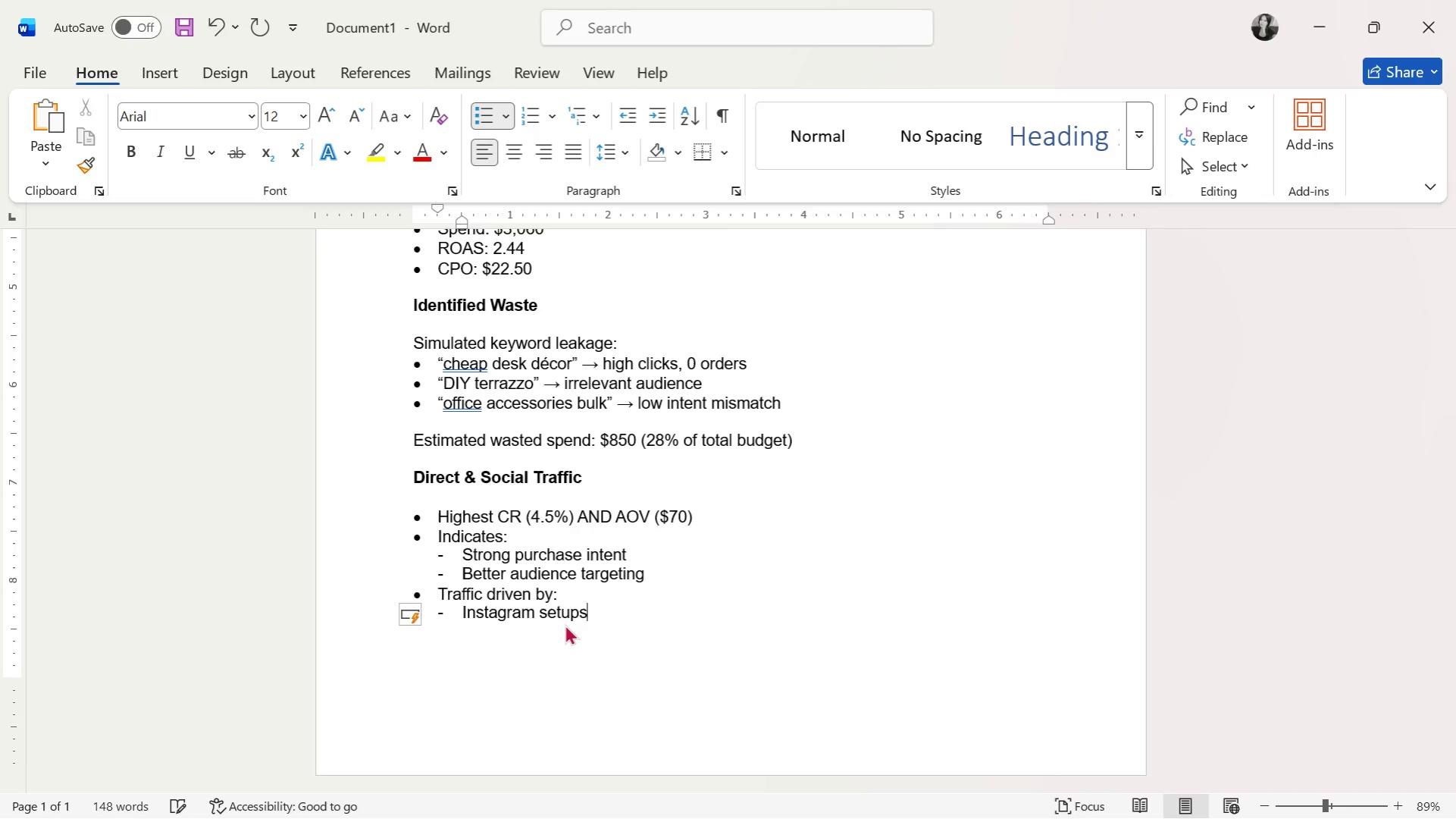 
key(Enter)
 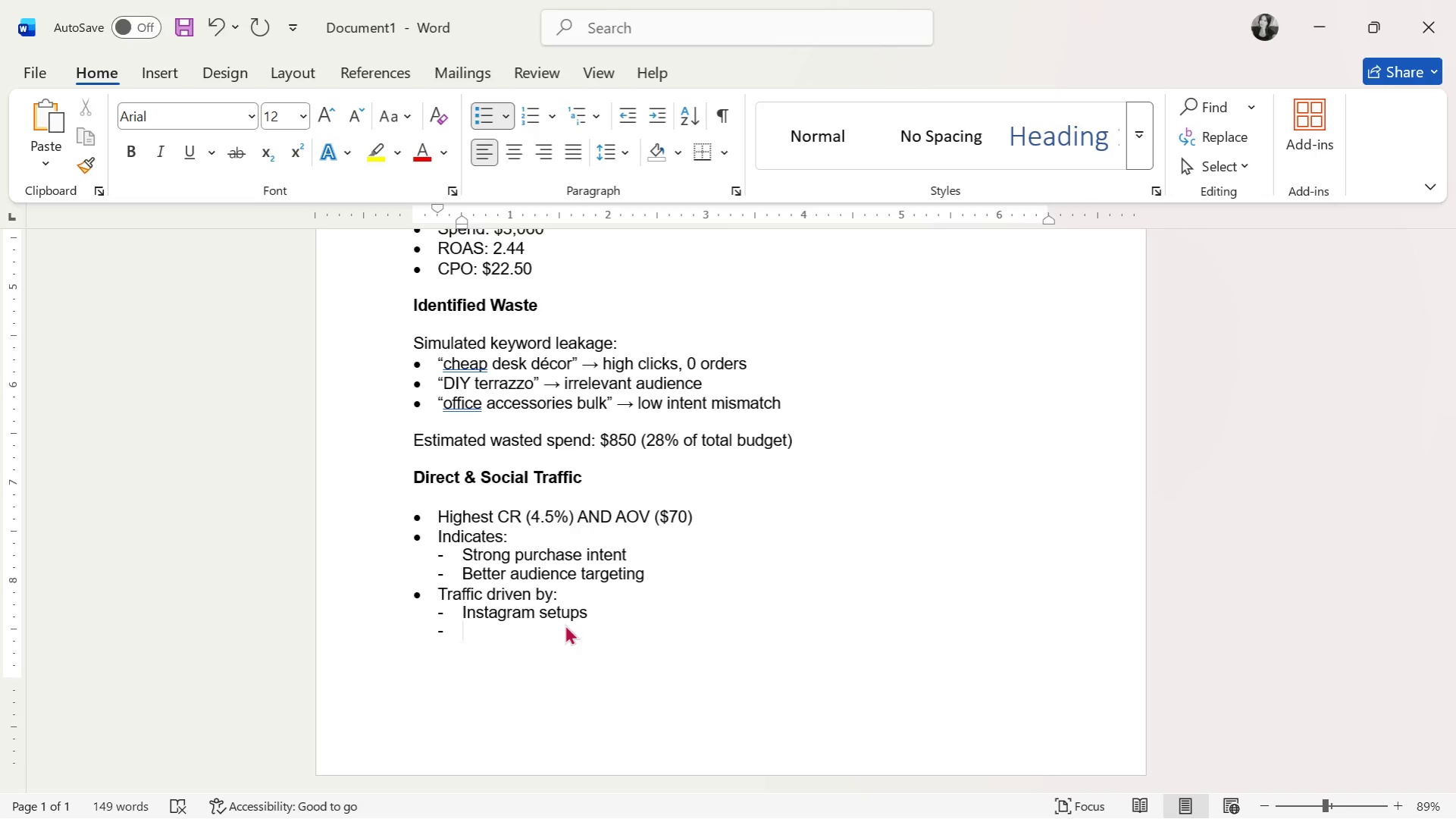 
wait(25.72)
 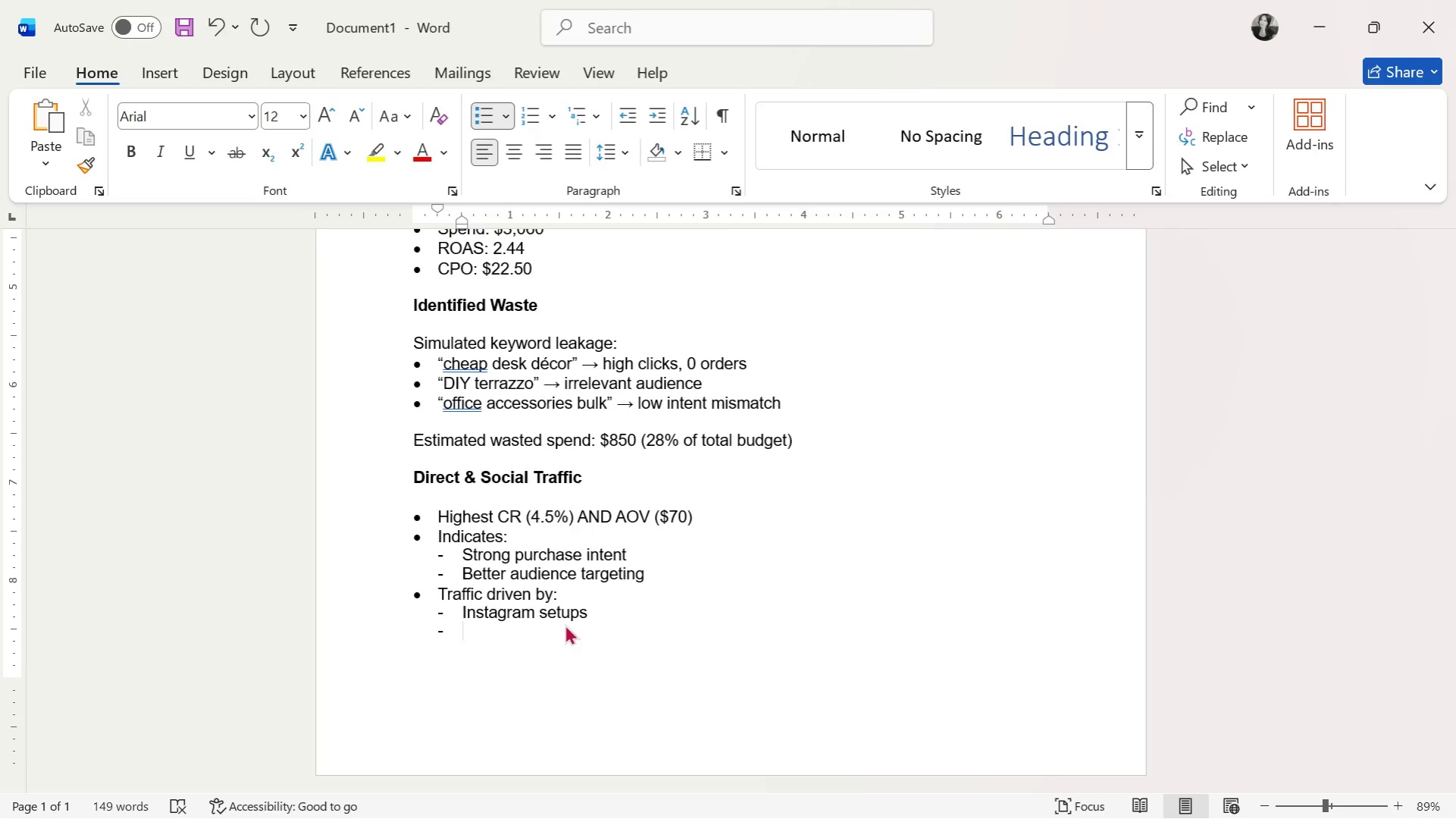 
type(Pinterest )
 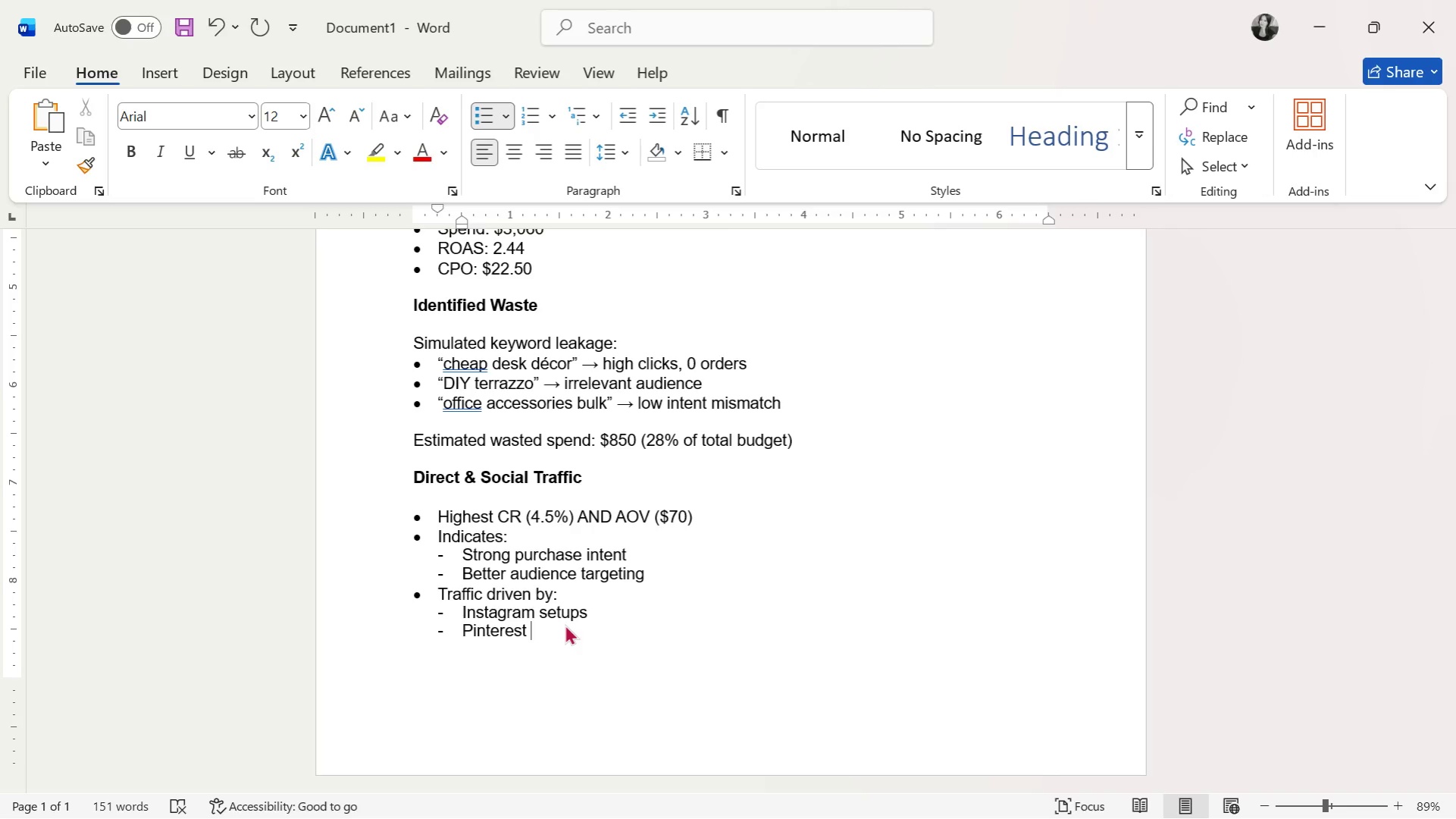 
wait(14.78)
 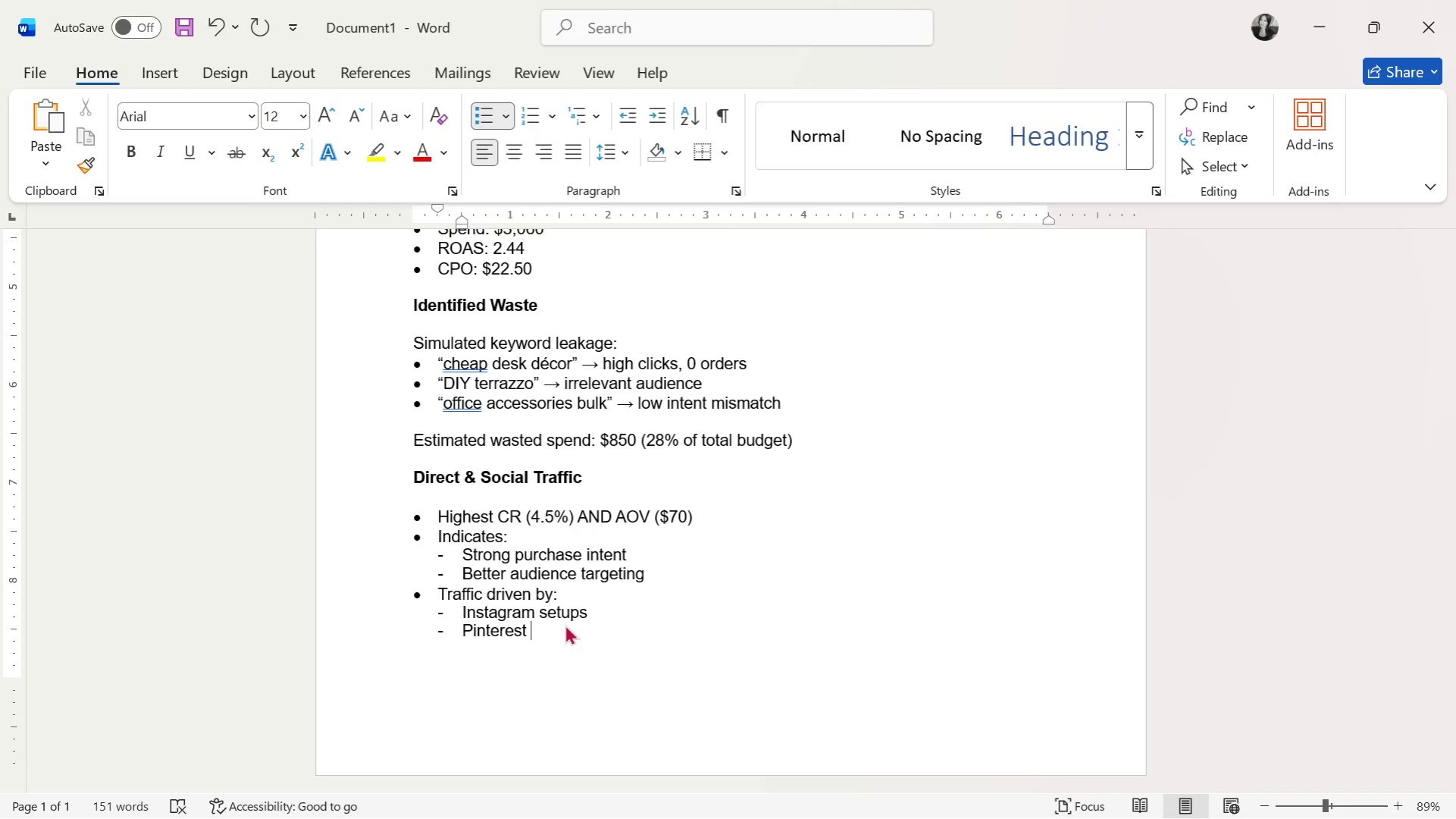 
type(aesthetics)
 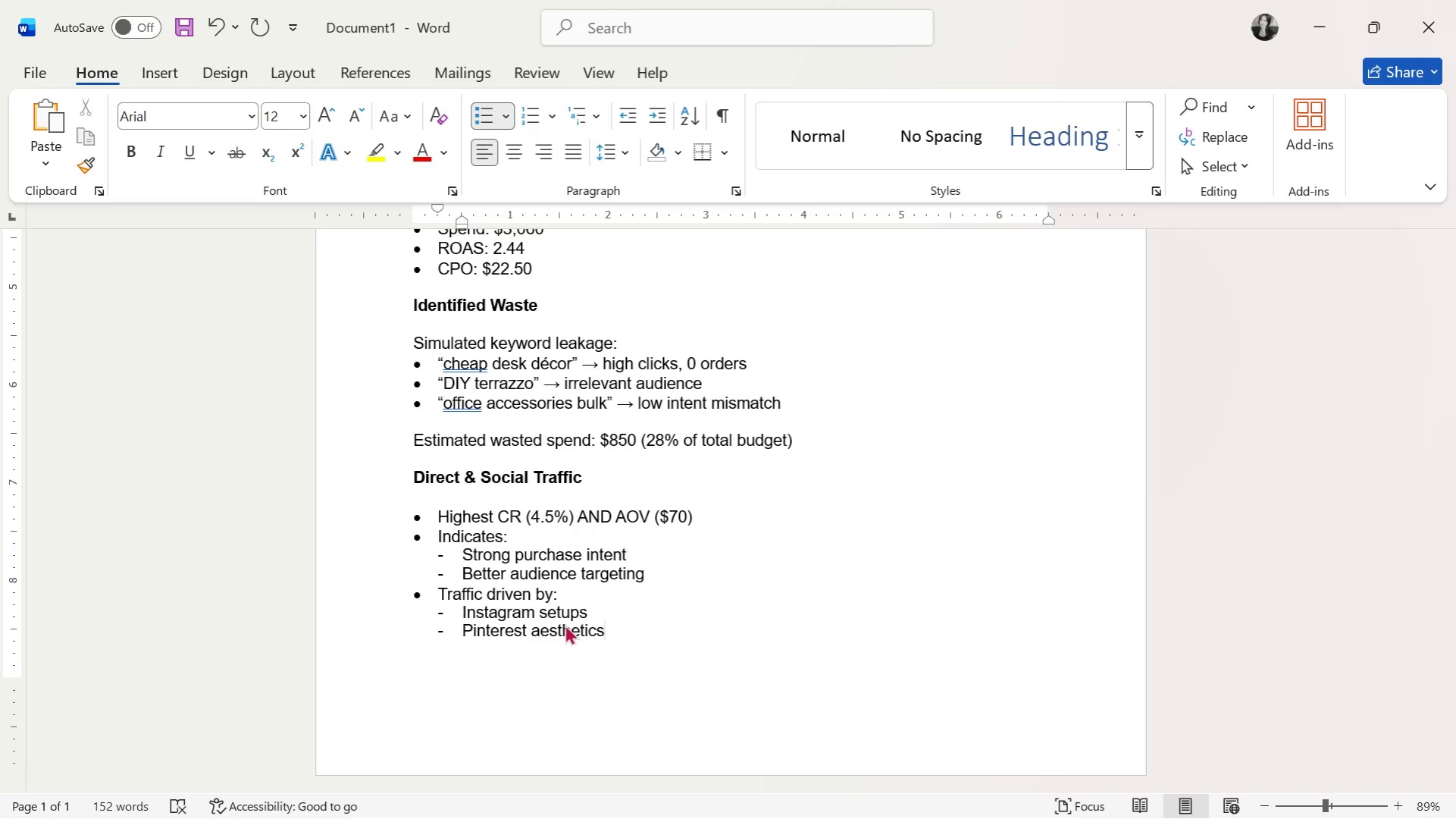 
key(Enter)
 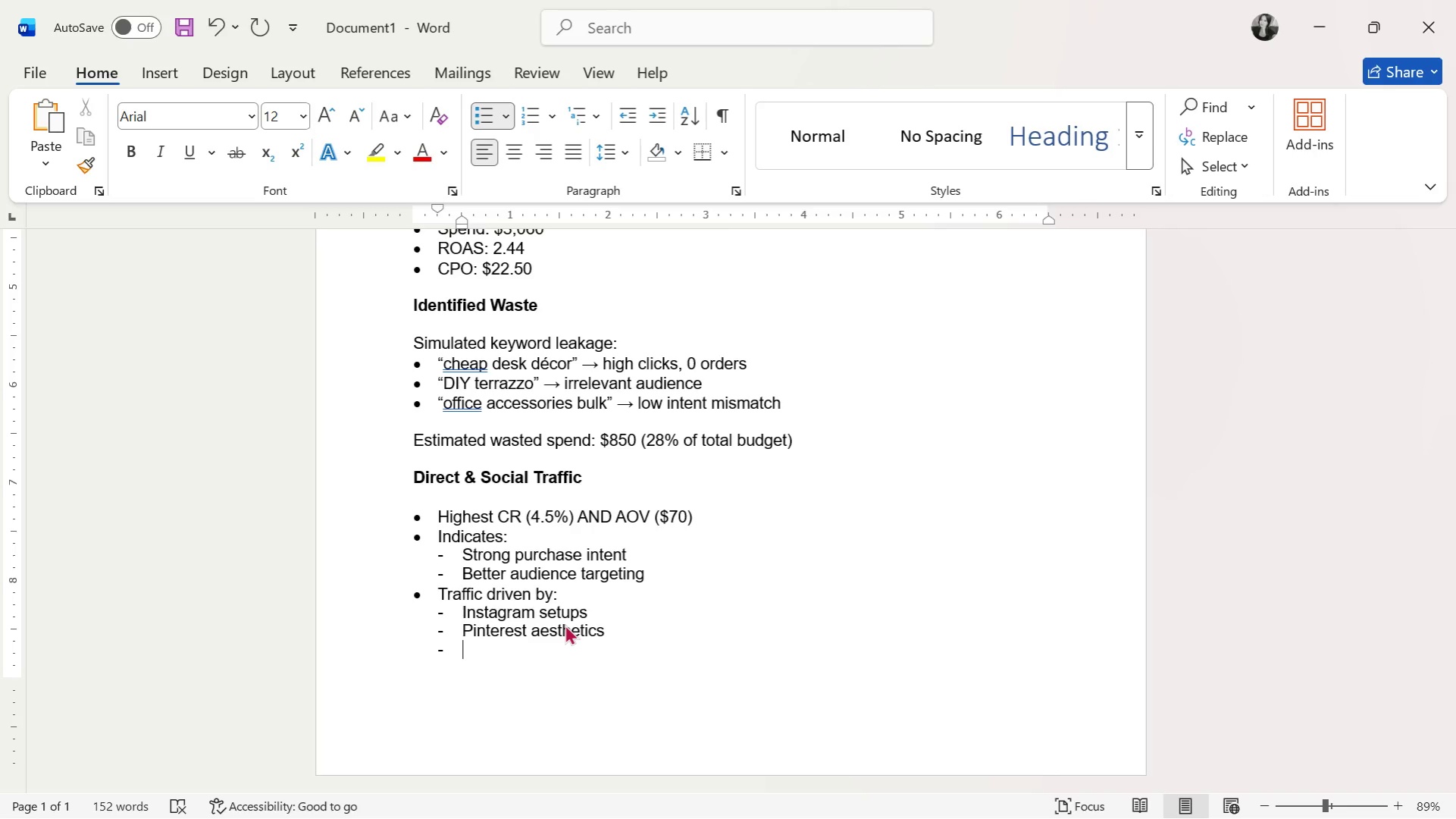 
wait(7.95)
 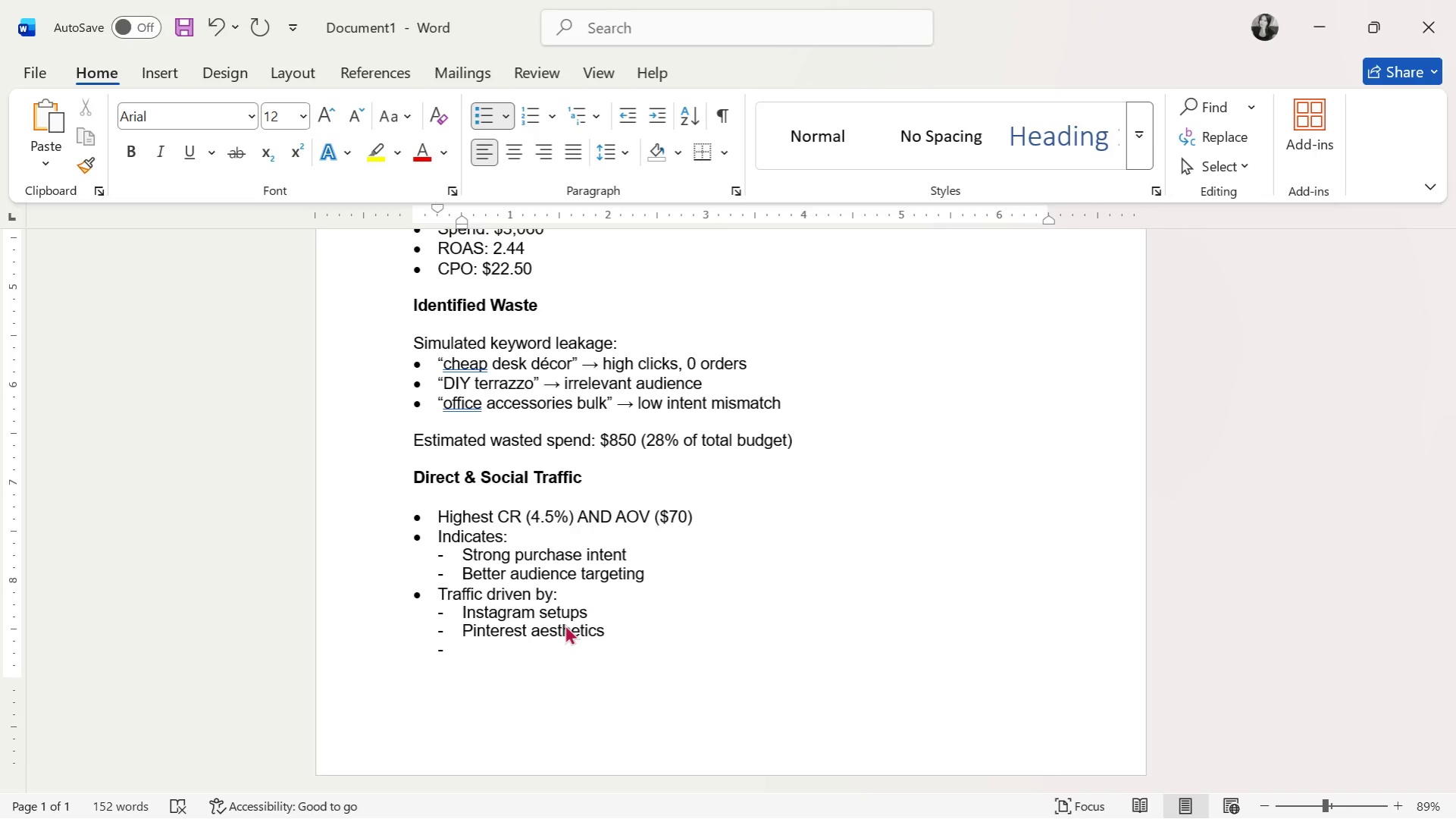 
type(Inf)
 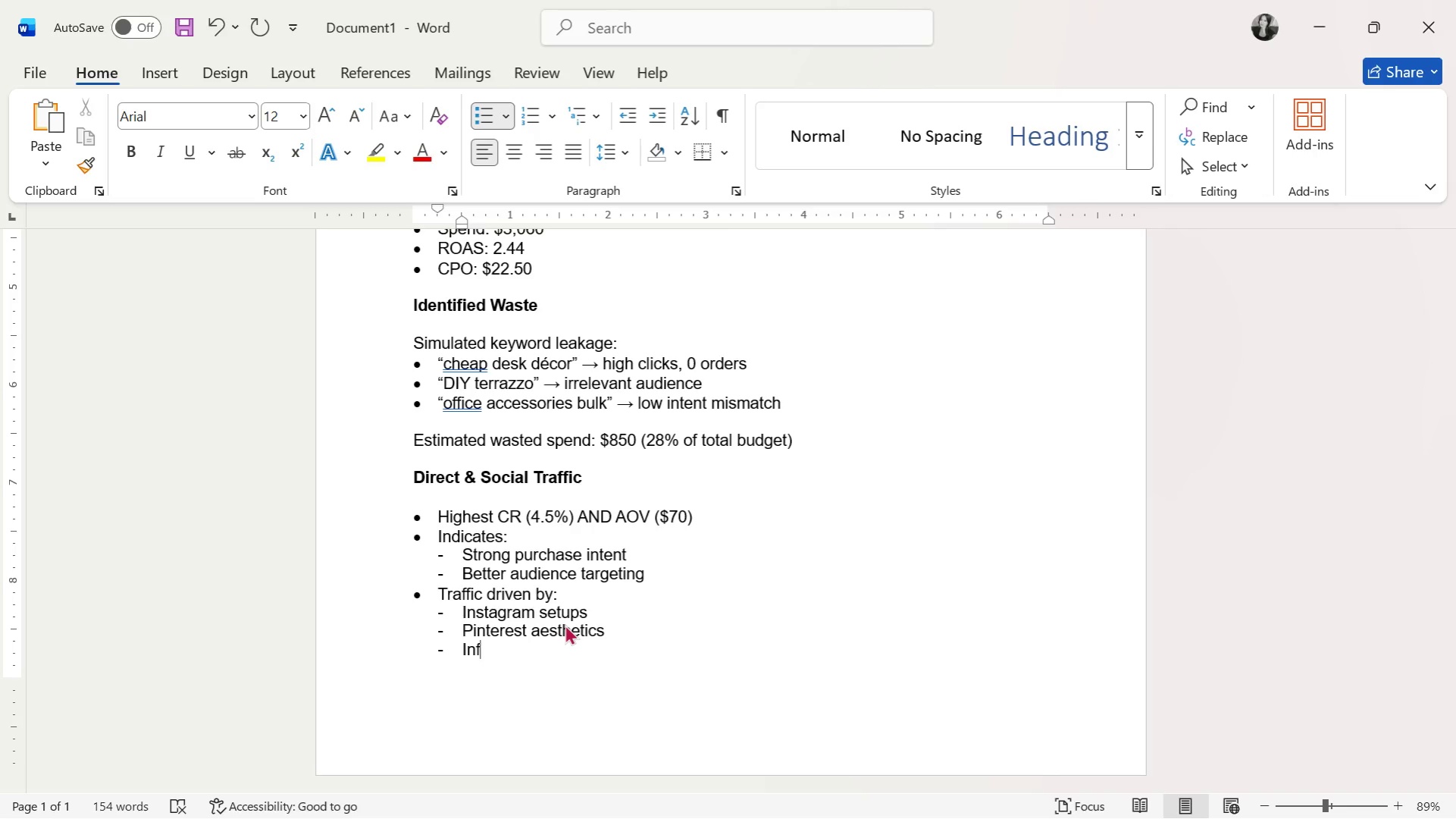 
type(luencer)
 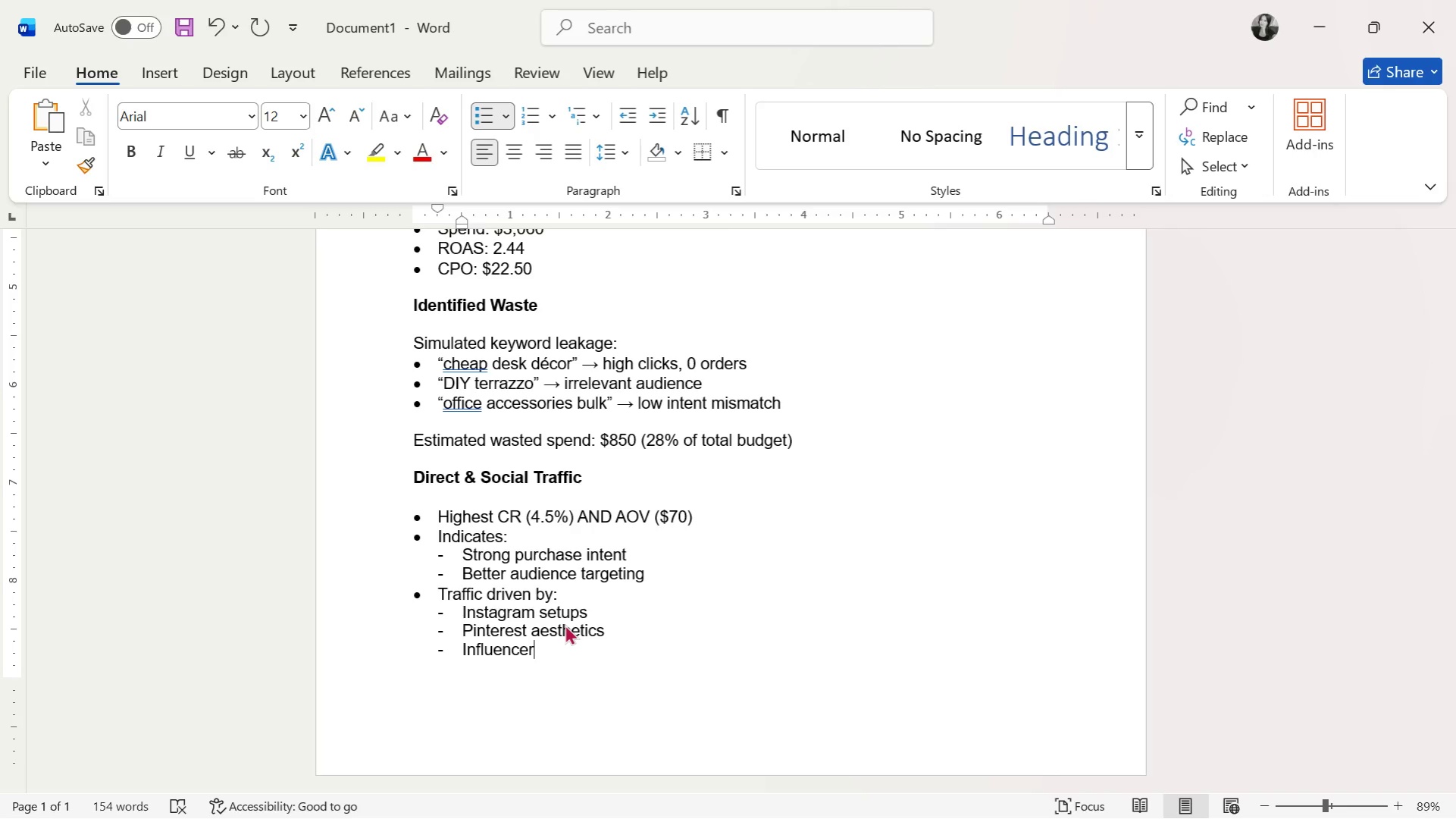 
wait(7.44)
 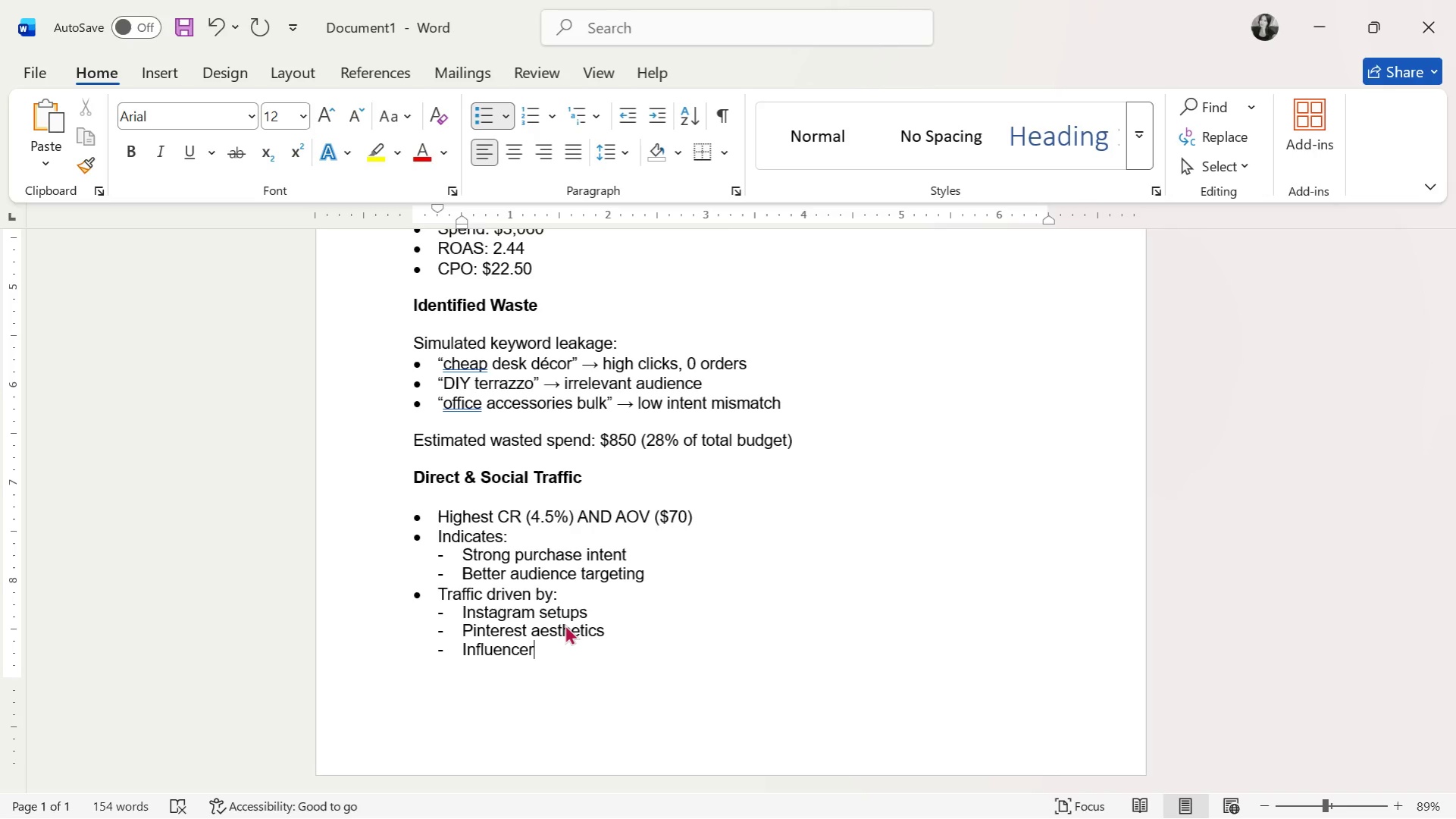 
key(Enter)
 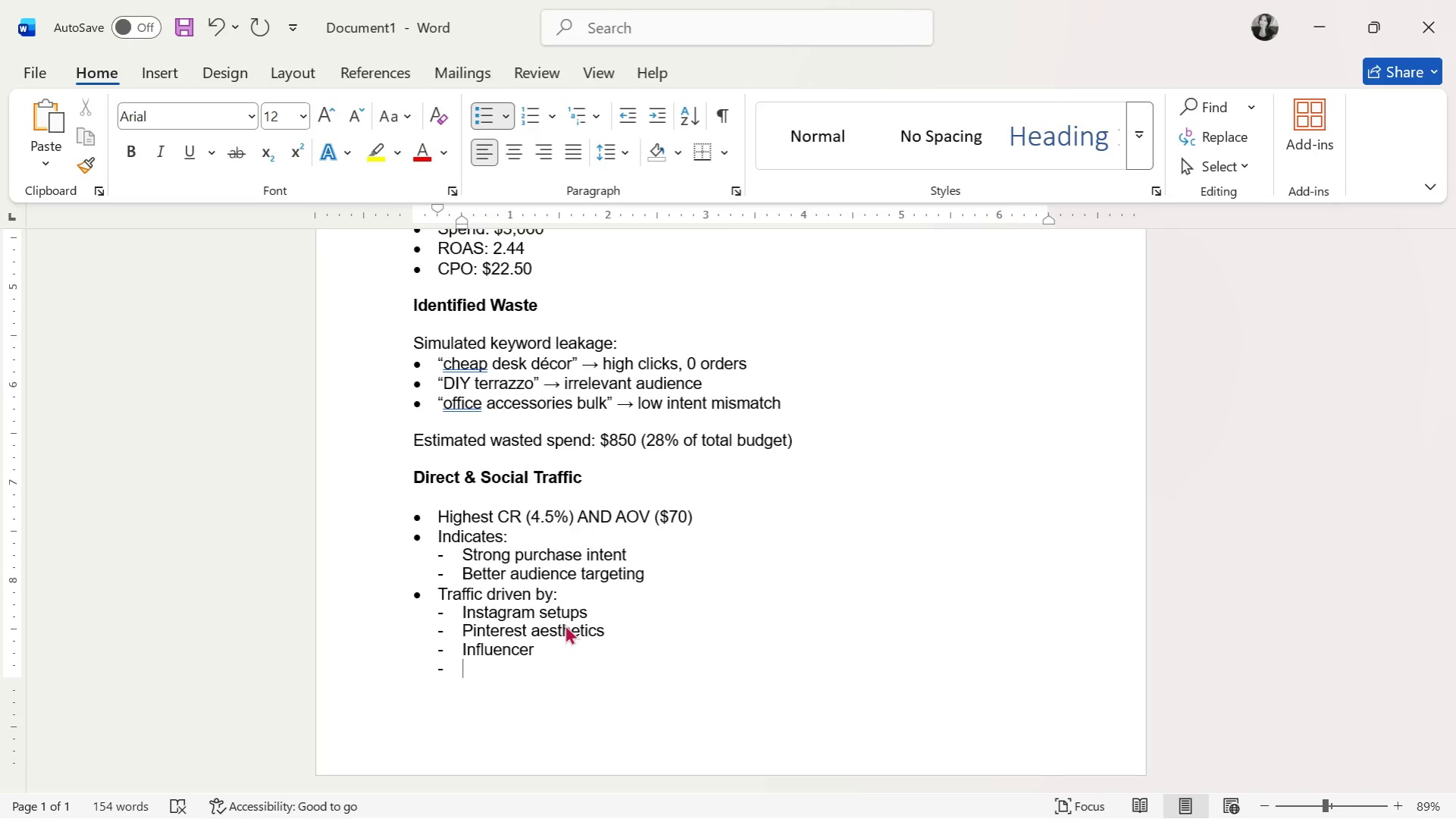 
wait(11.94)
 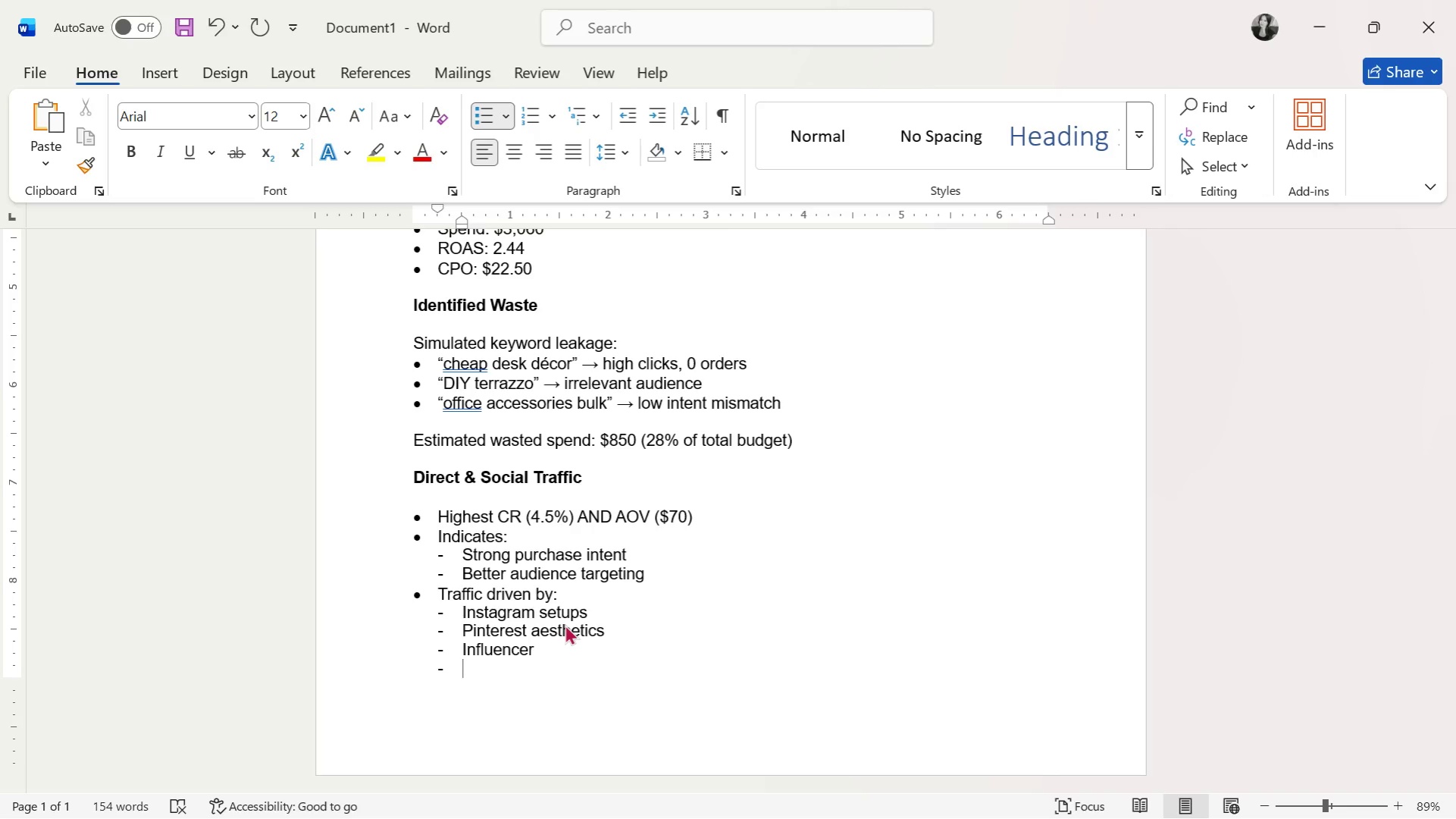 
key(Backspace)
key(Backspace)
key(Backspace)
key(Backspace)
type( validation)
 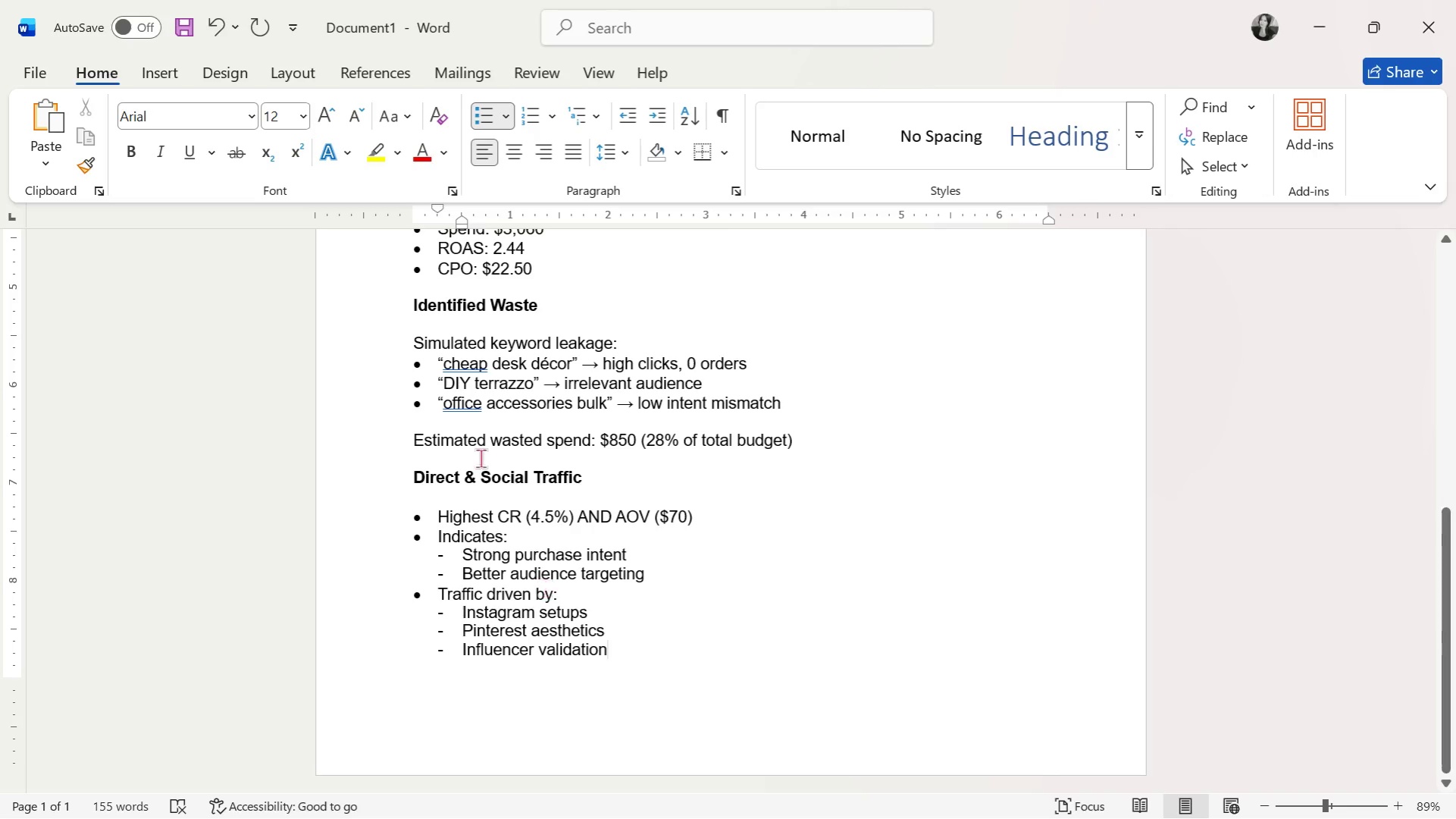 
wait(8.89)
 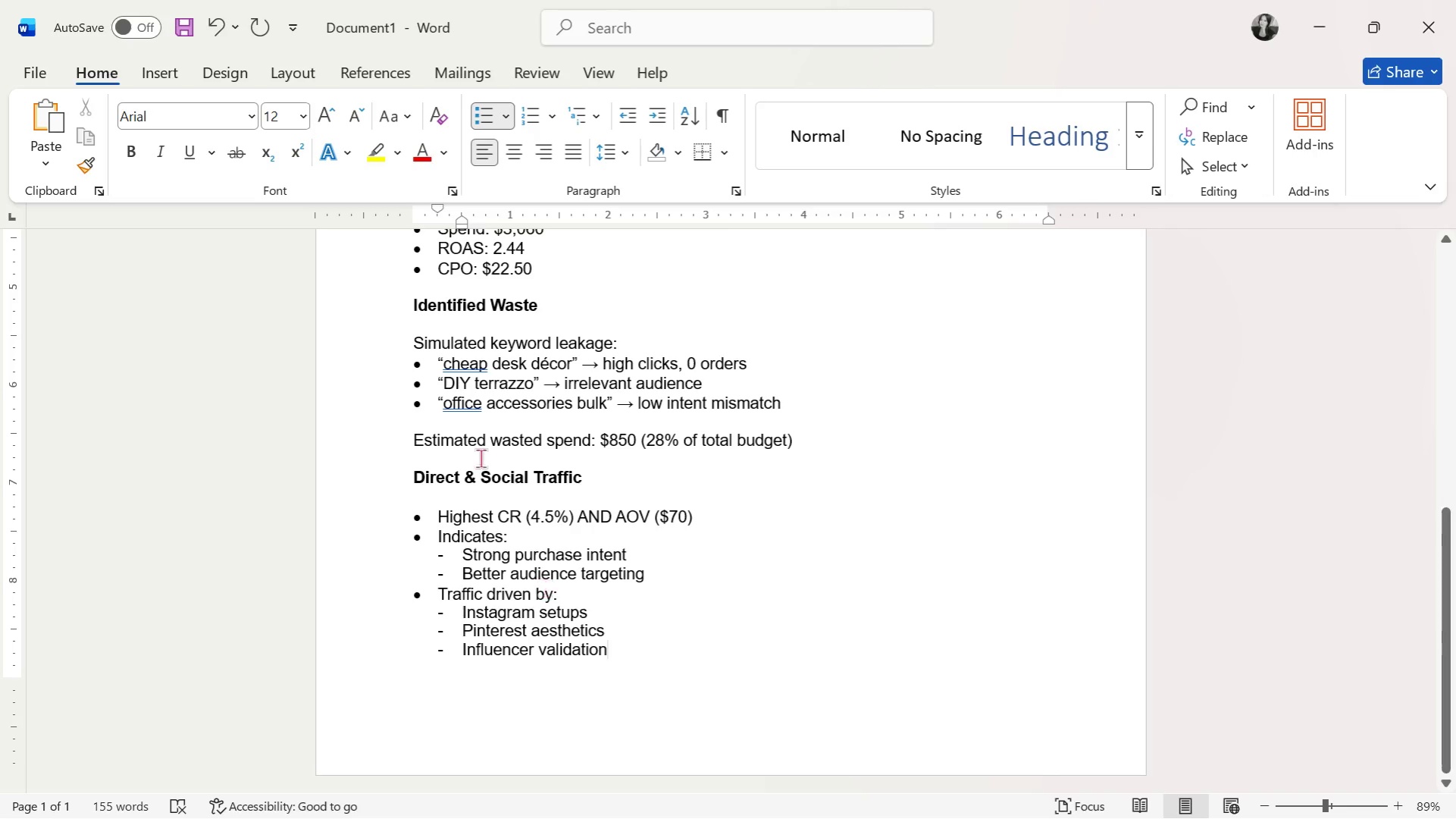 
left_click([77, 485])
 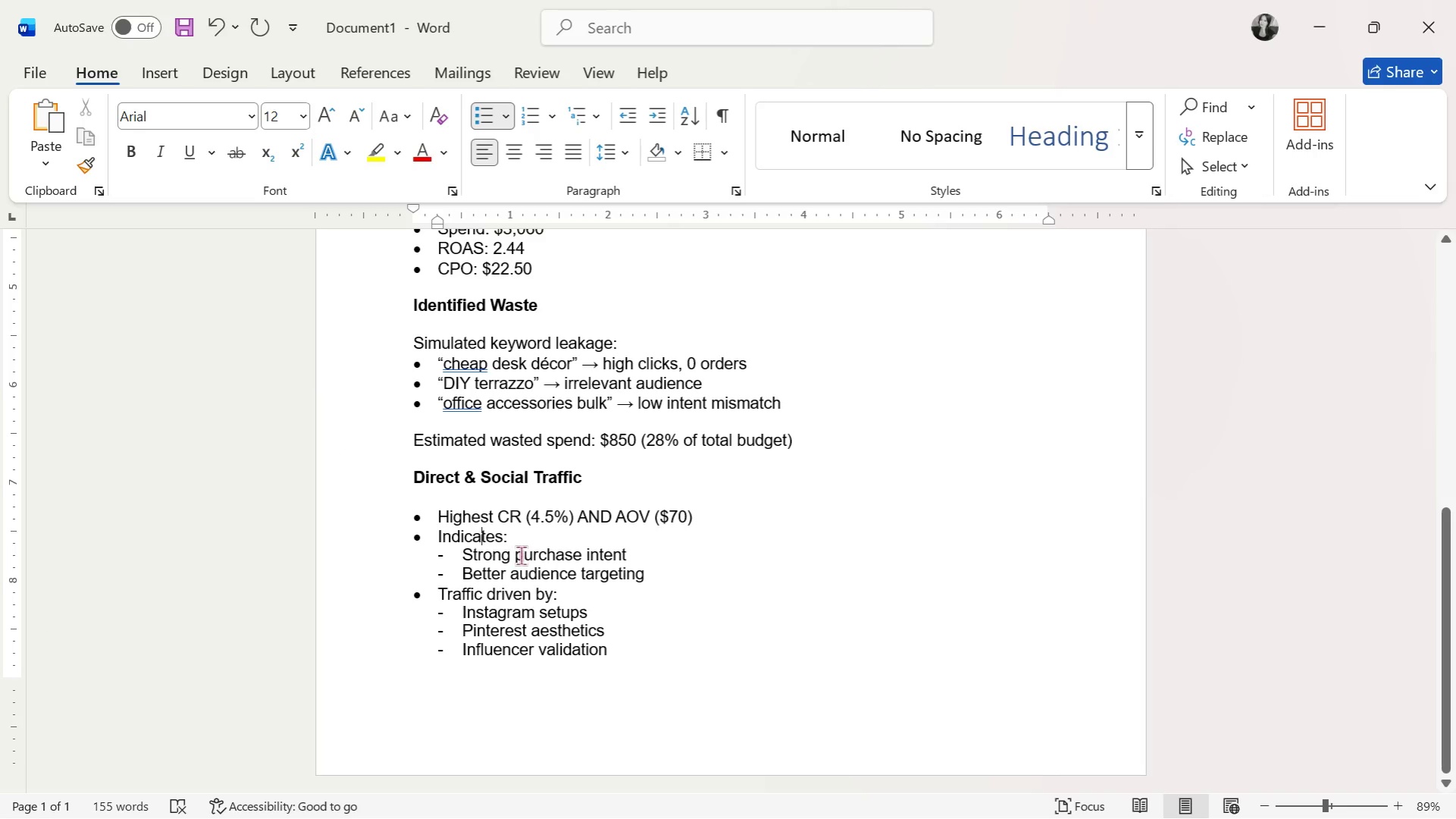 
left_click([528, 548])
 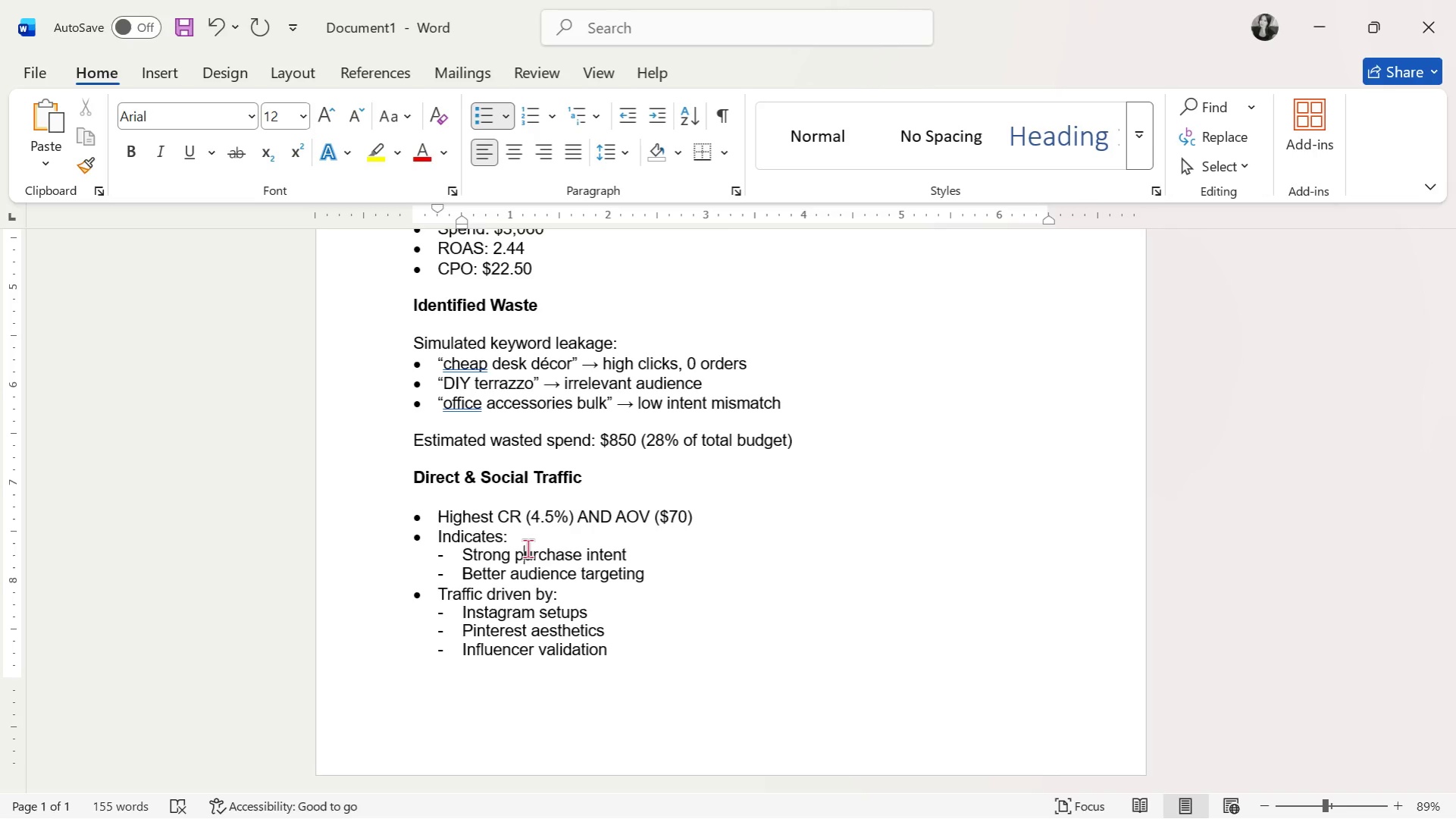 
wait(11.23)
 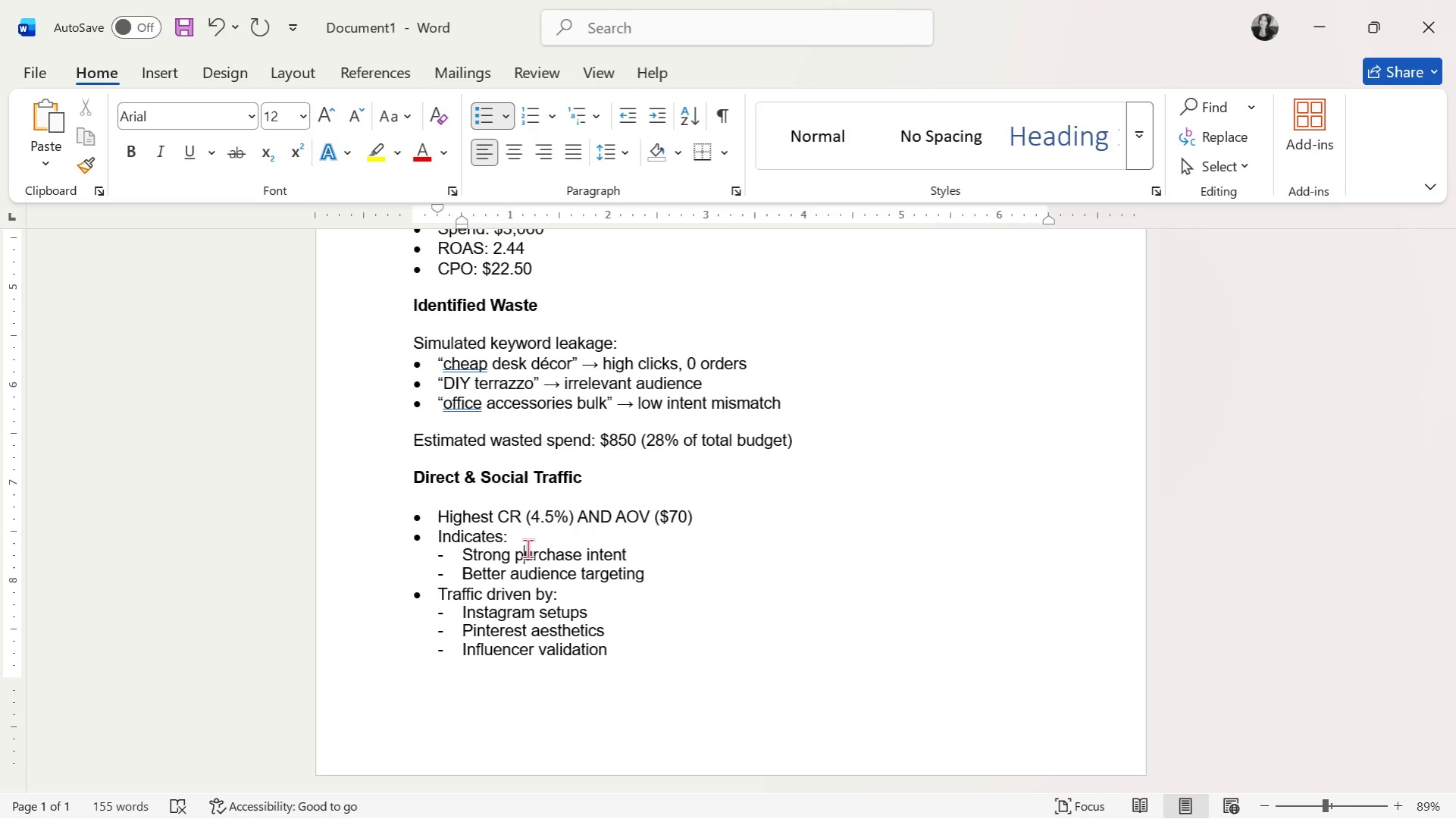 
left_click([536, 522])
 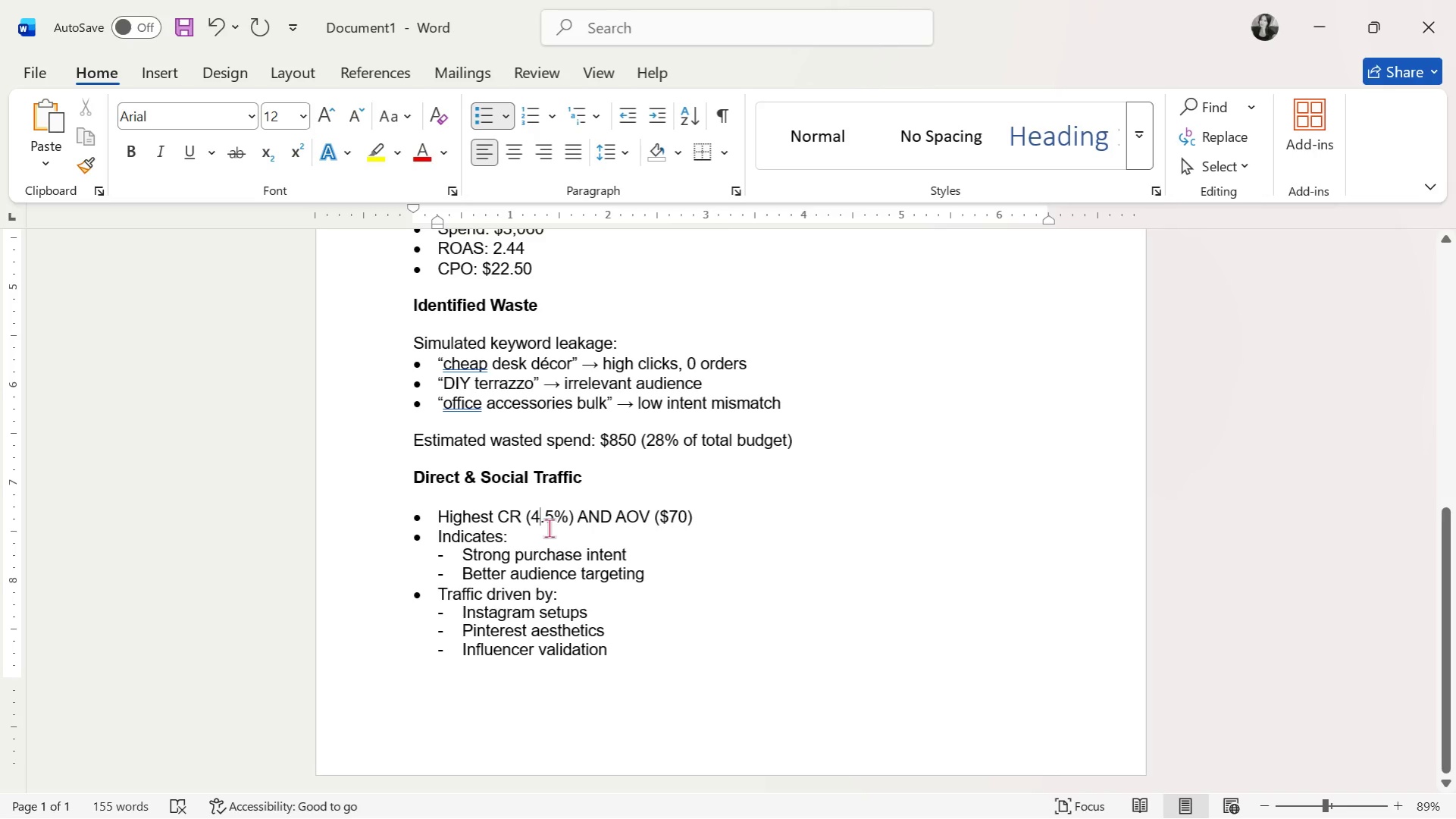 
wait(5.23)
 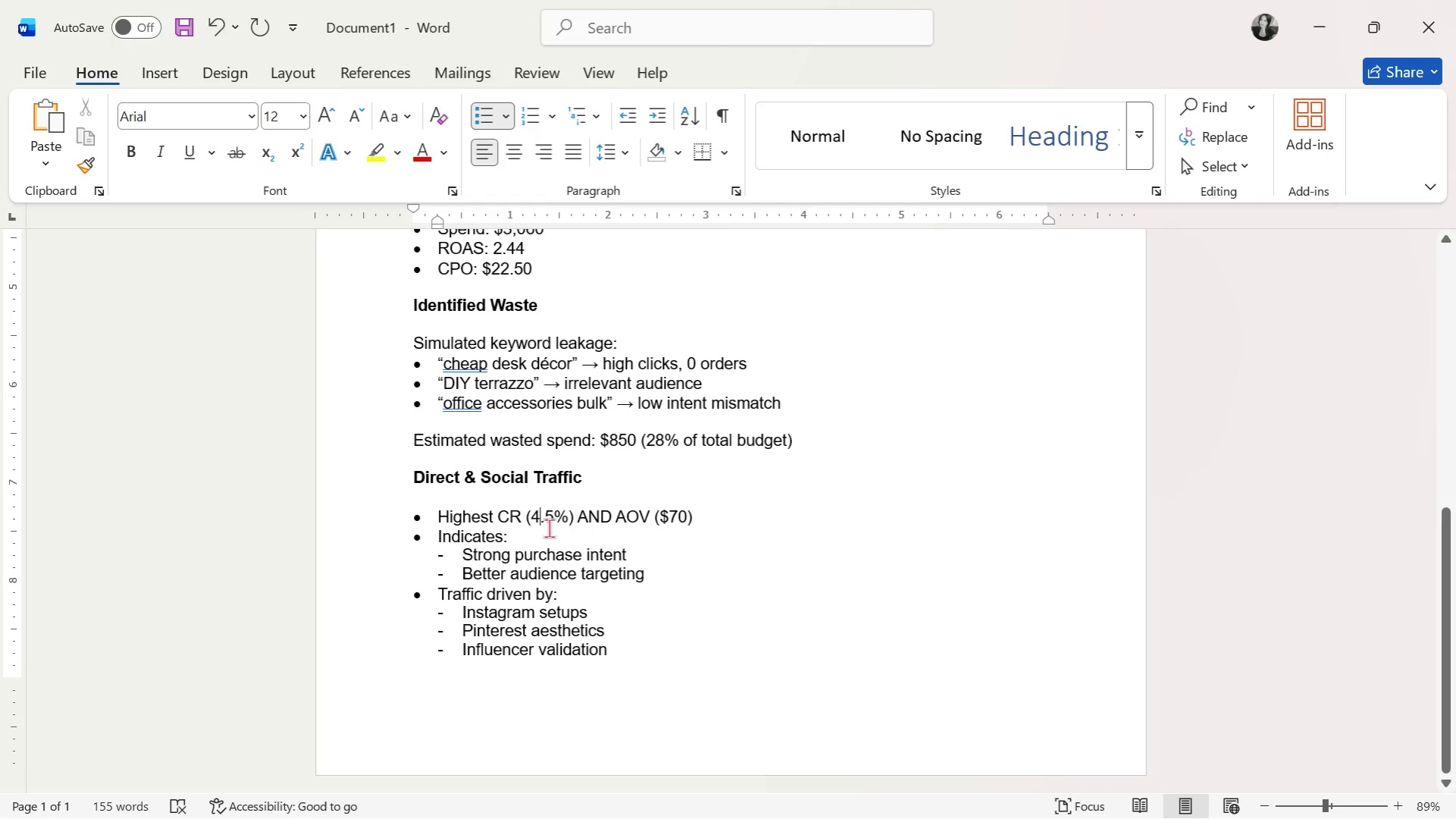 
key(ArrowUp)
 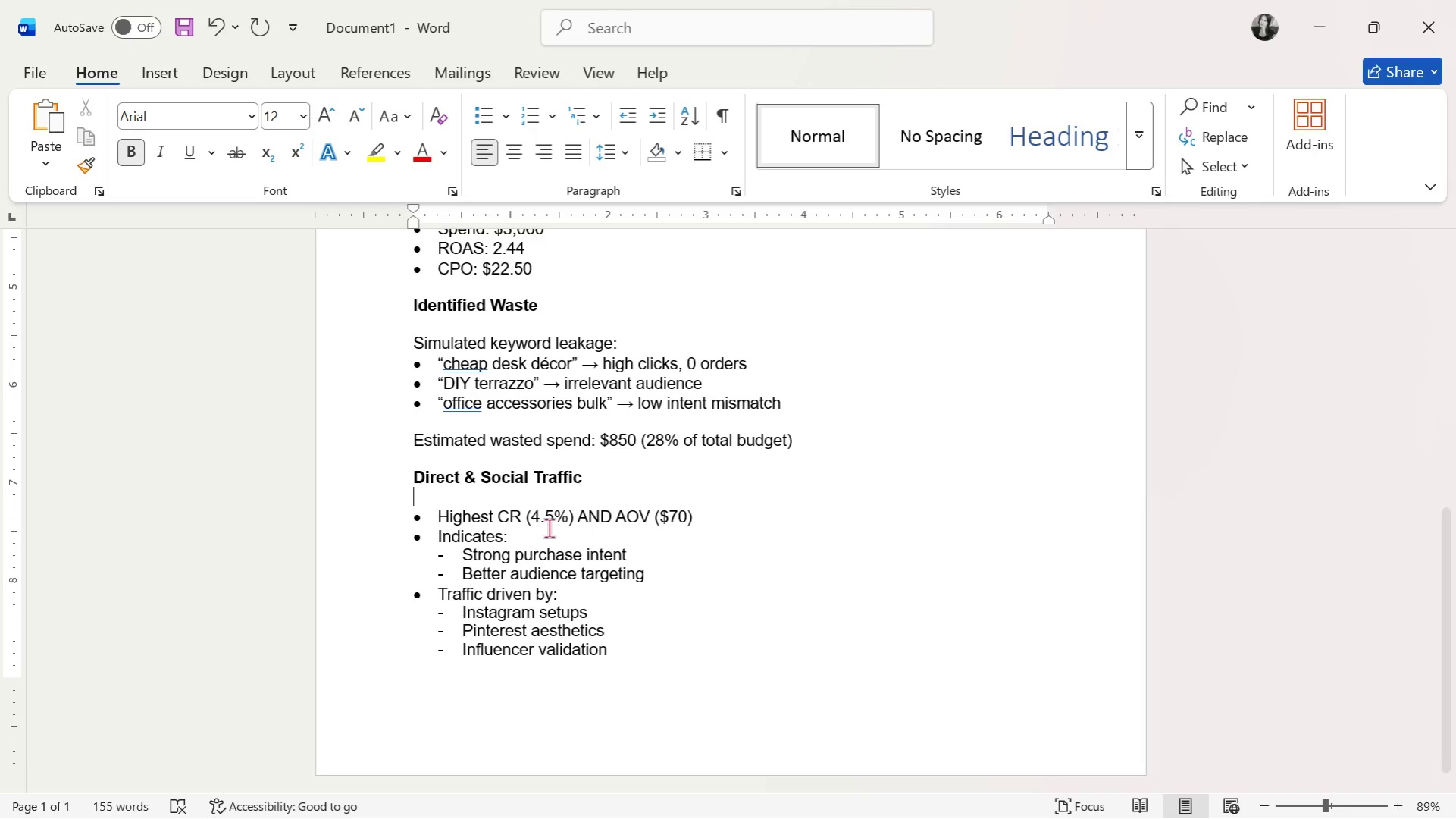 
key(ArrowRight)
 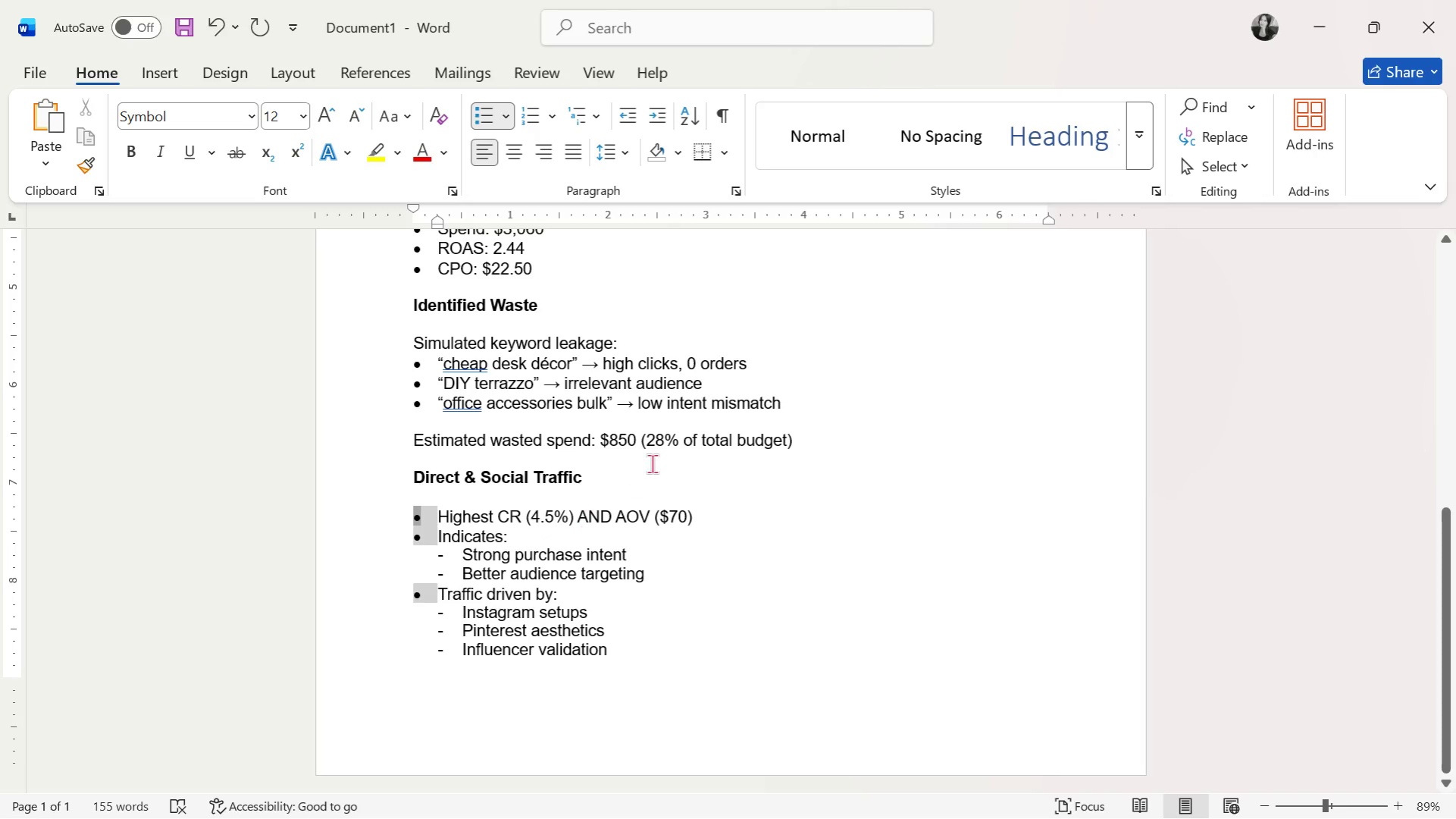 
left_click([523, 497])
 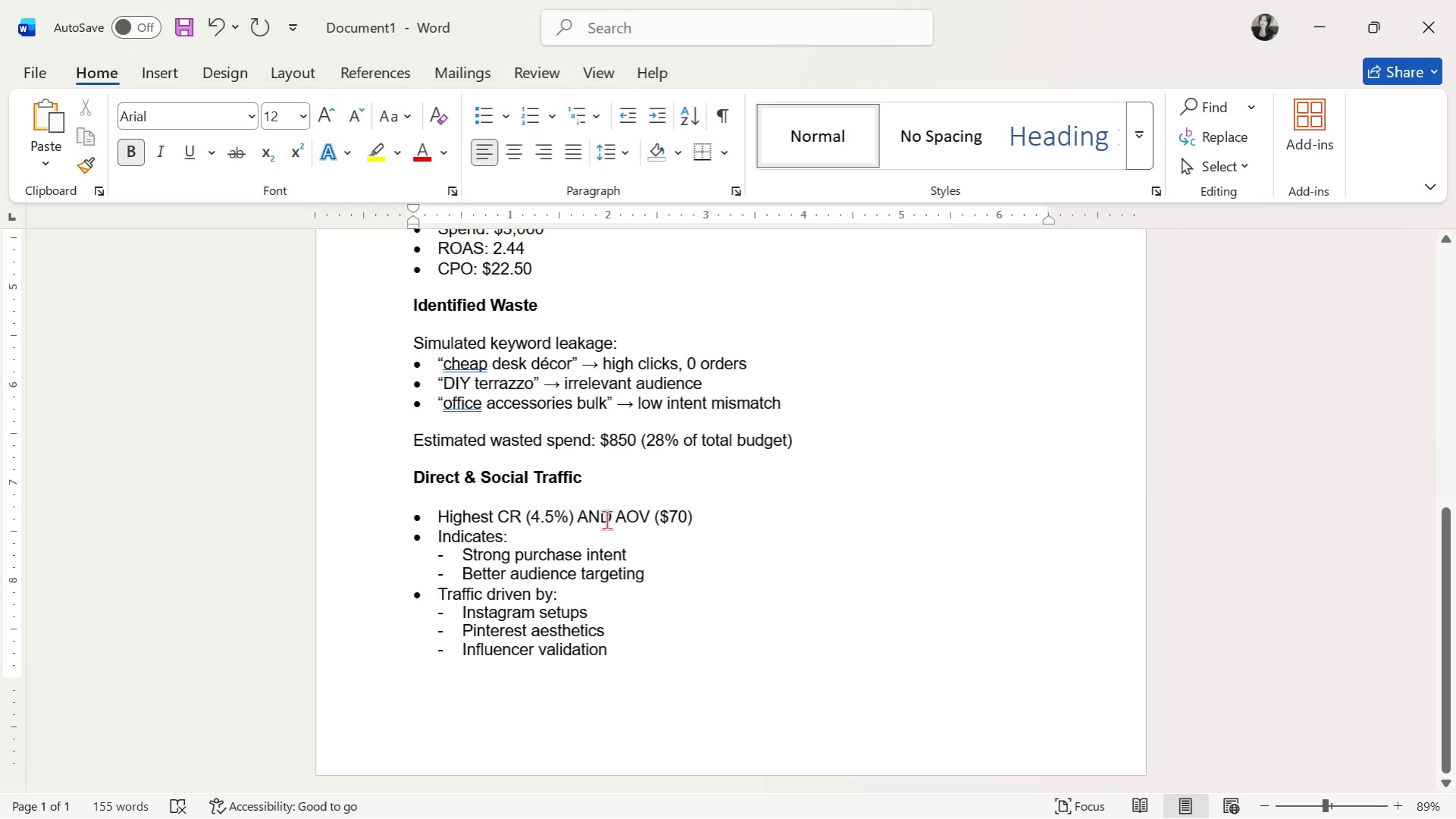 
left_click([609, 518])
 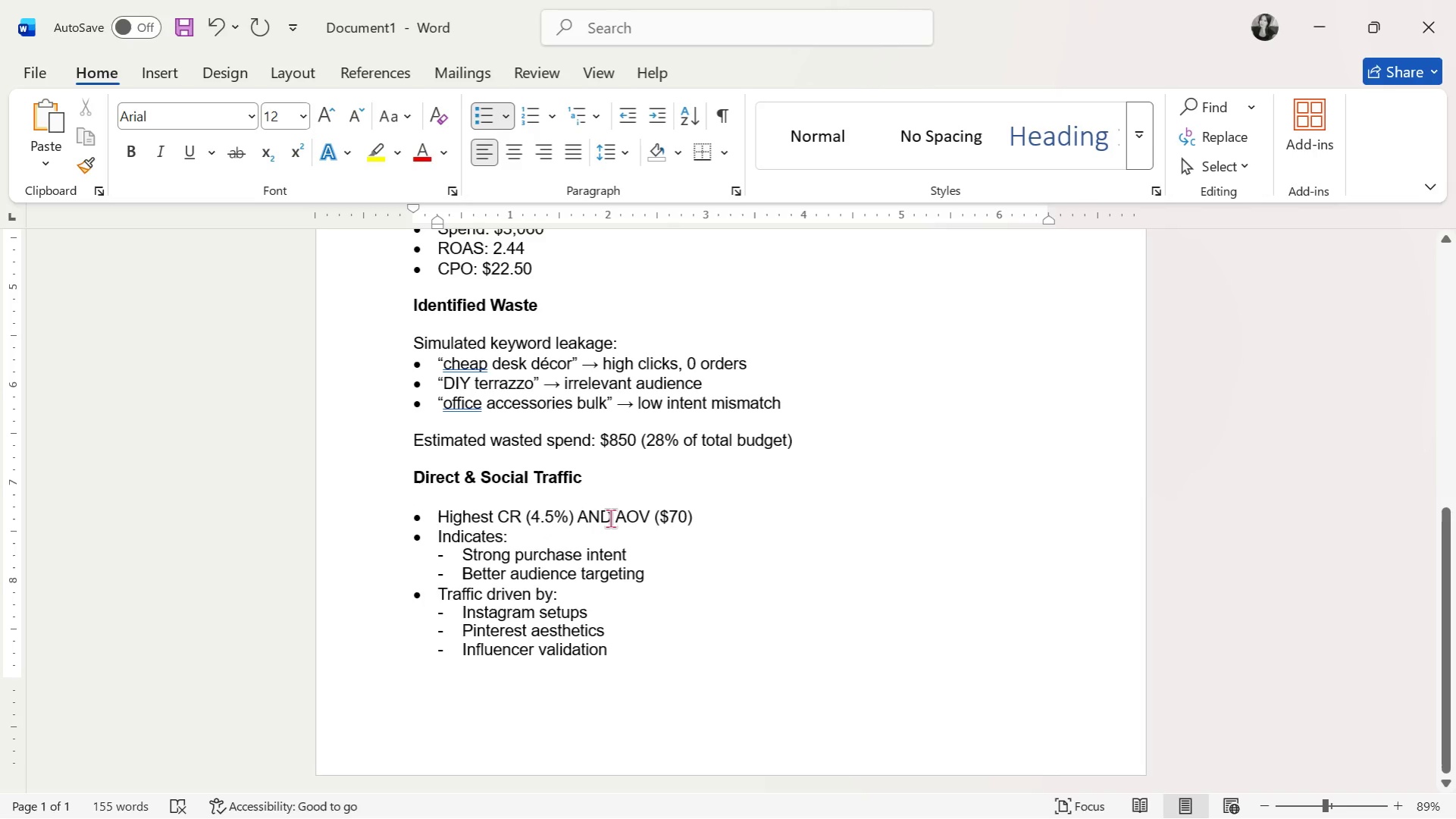 
key(Backspace)
key(Backspace)
key(Backspace)
type(and)
 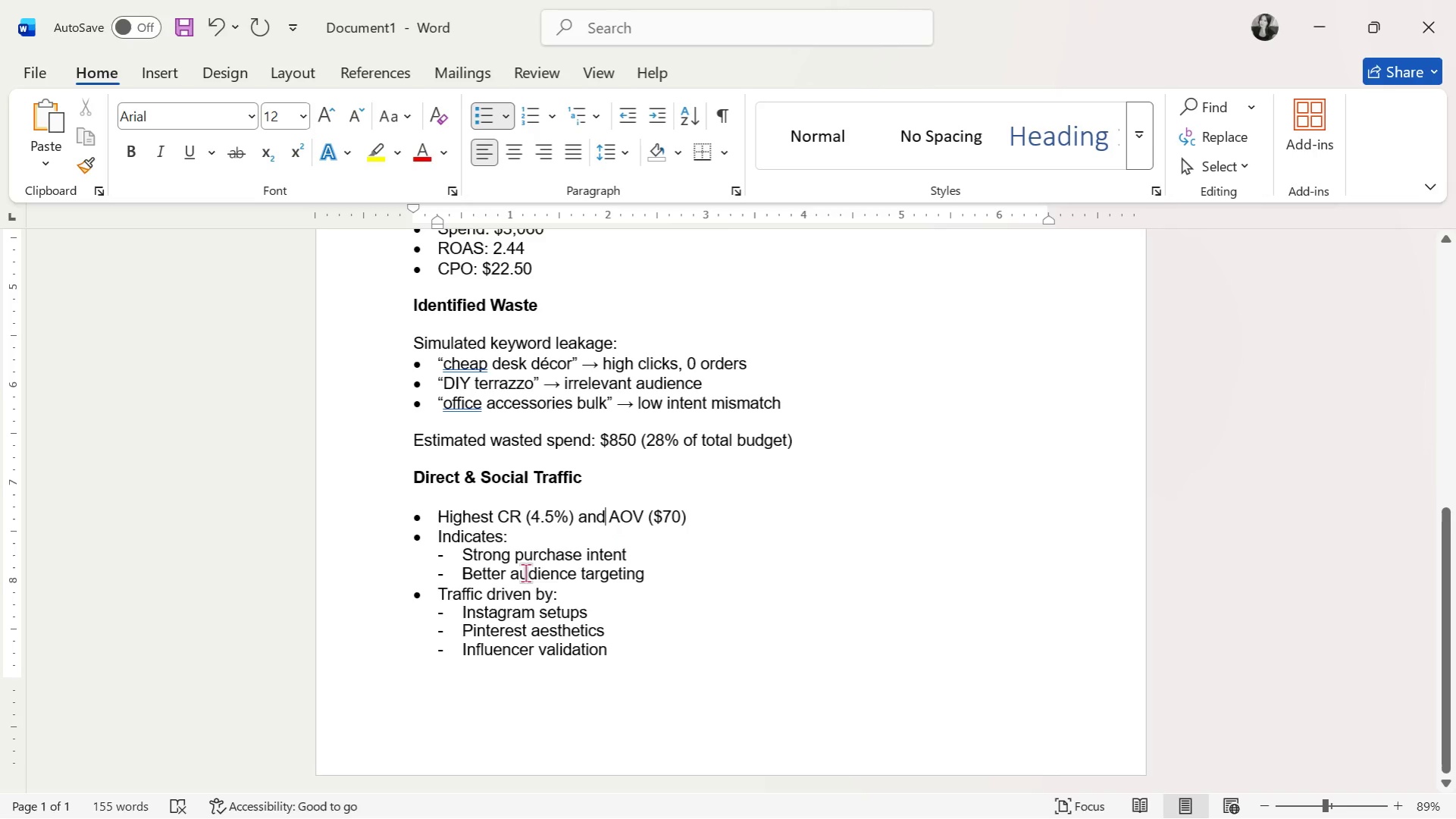 
left_click([481, 516])
 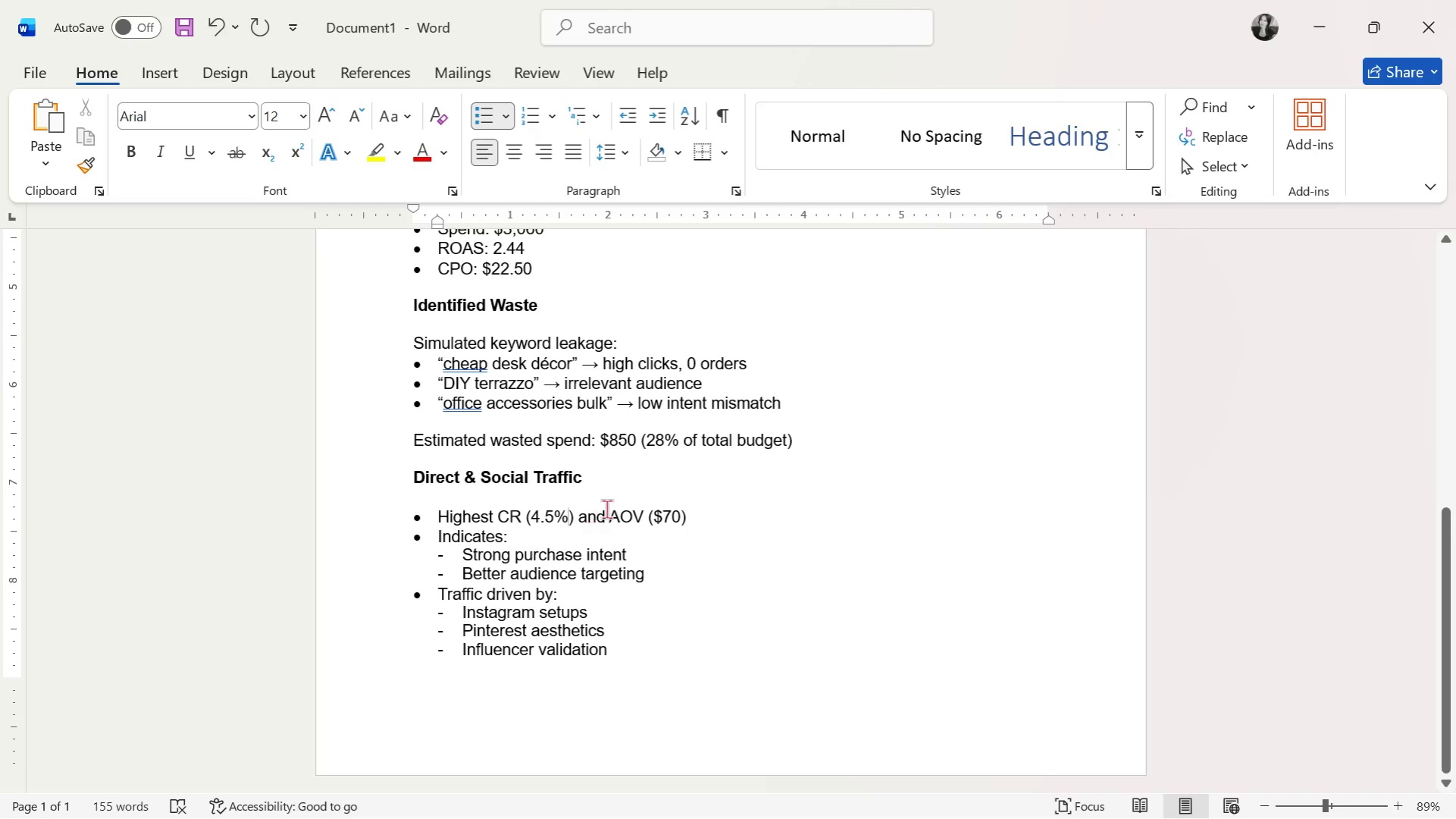 
double_click([640, 508])
 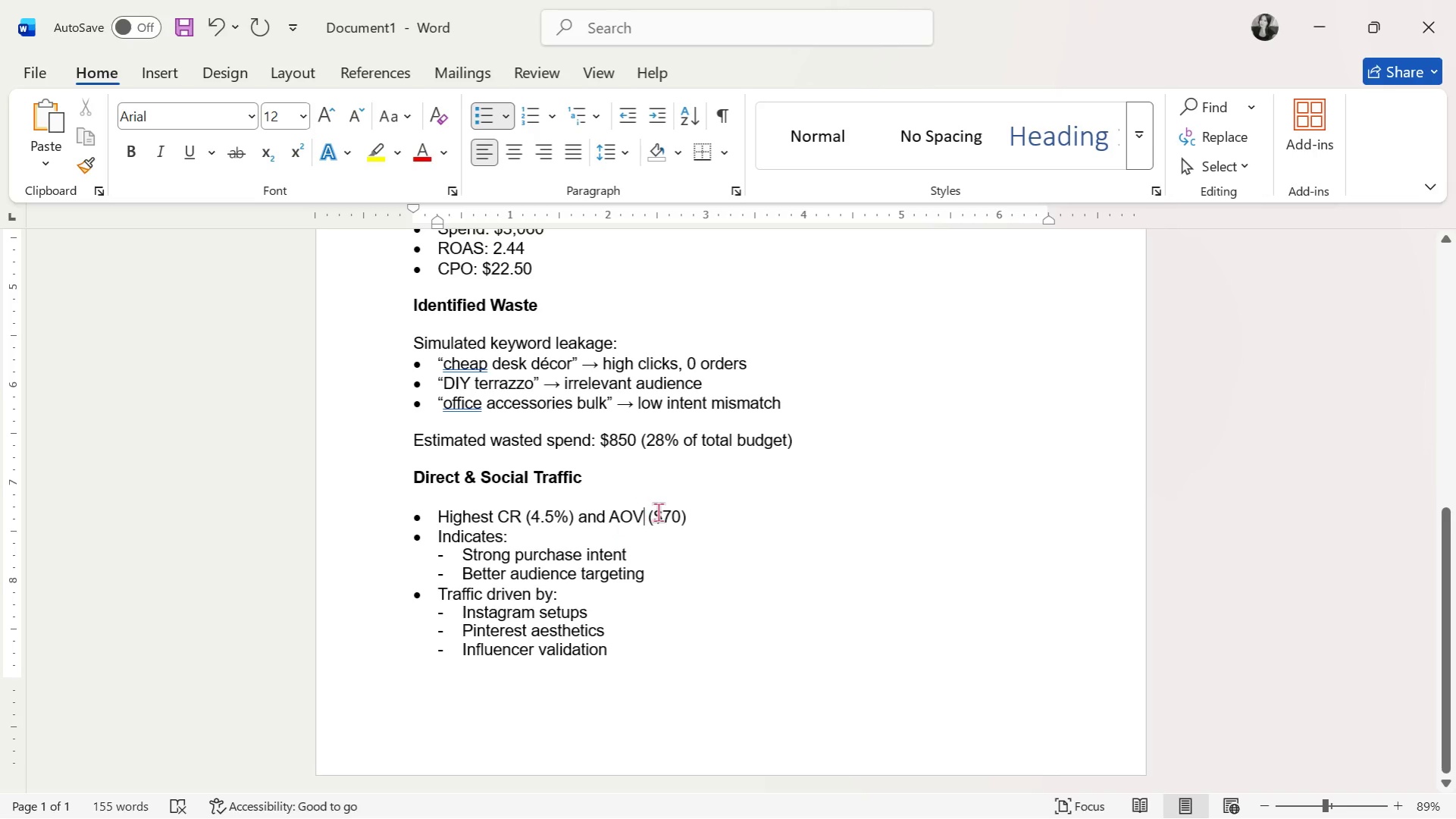 
left_click([687, 517])
 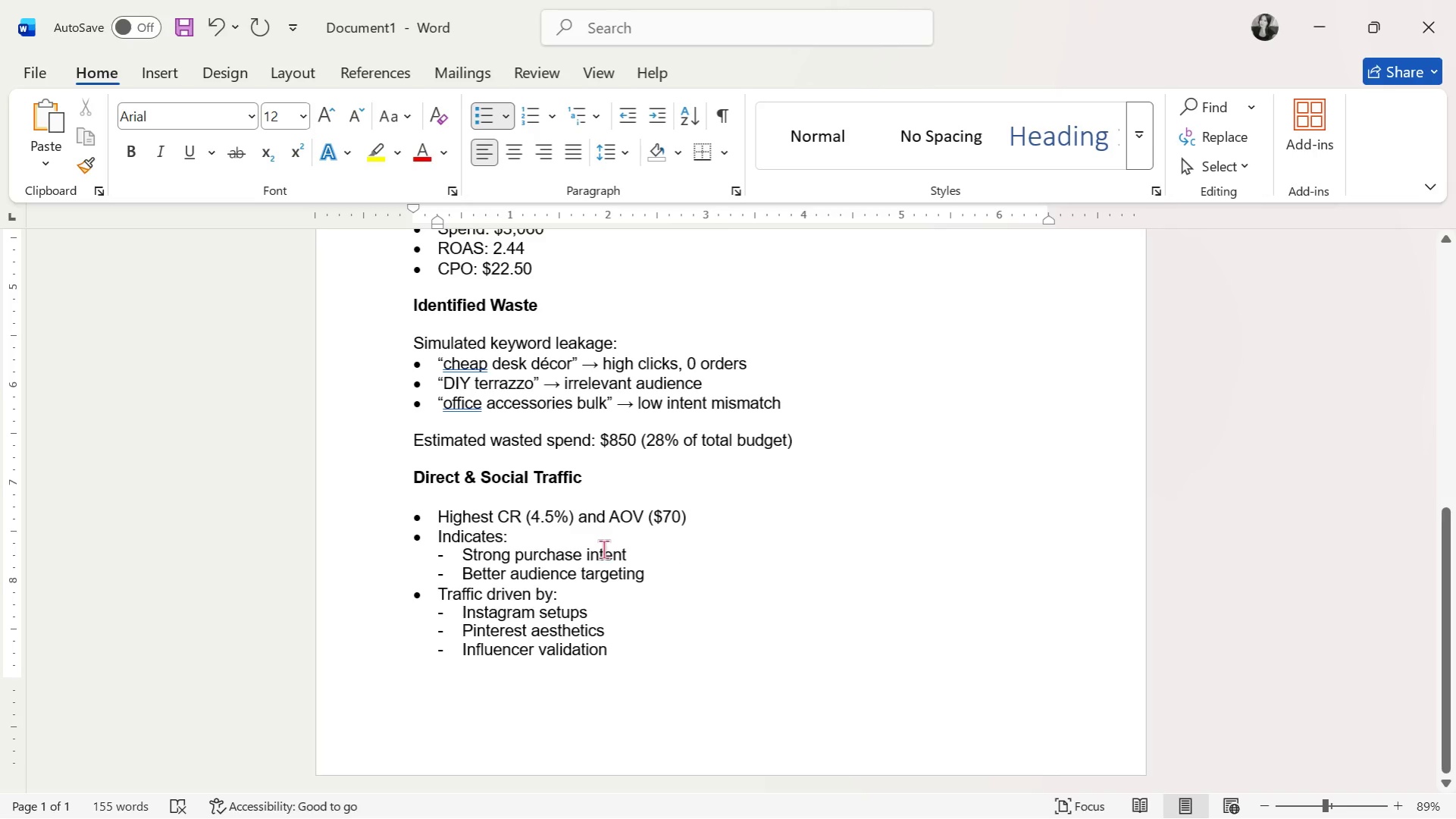 
wait(7.14)
 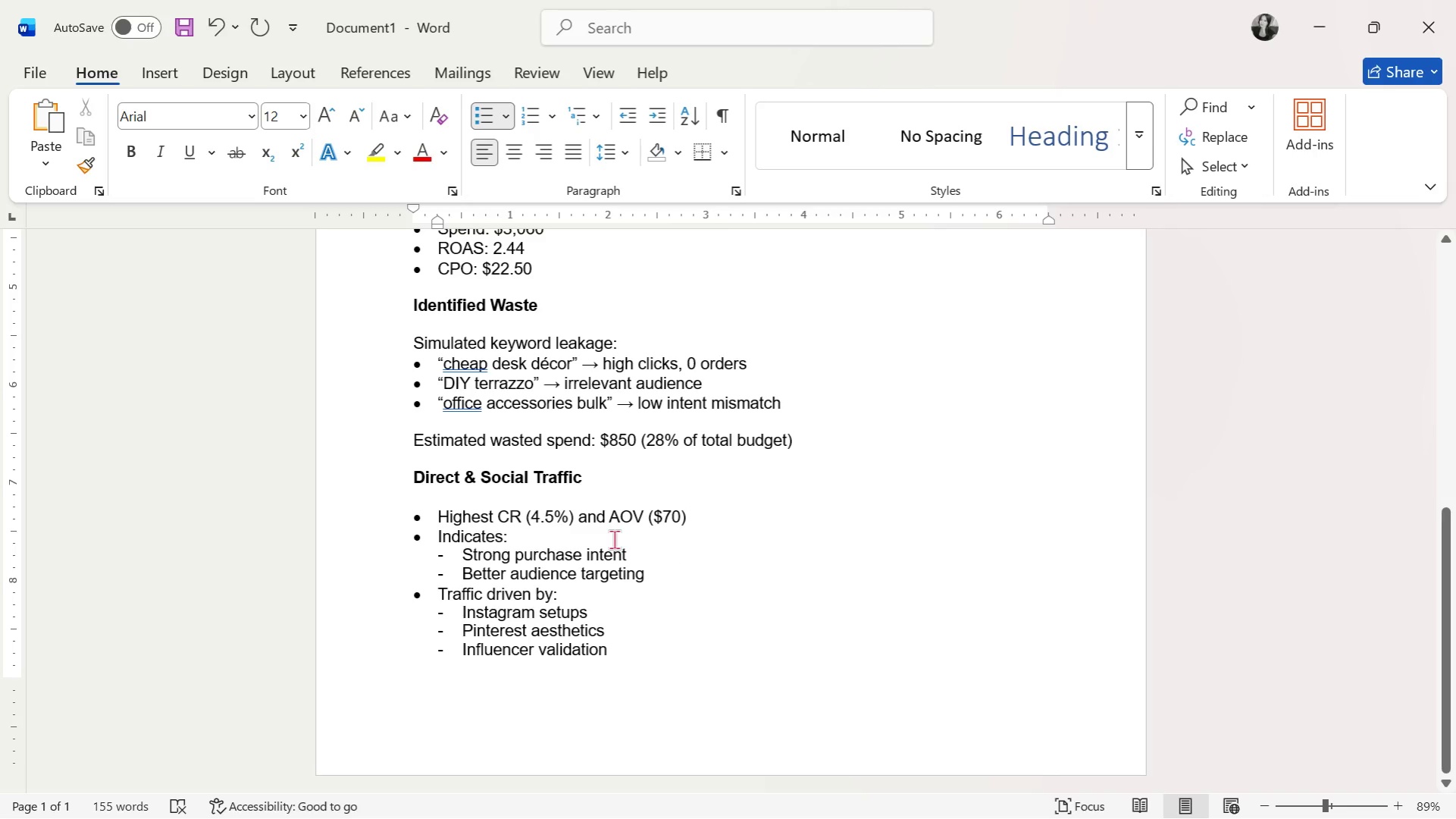 
left_click([603, 549])
 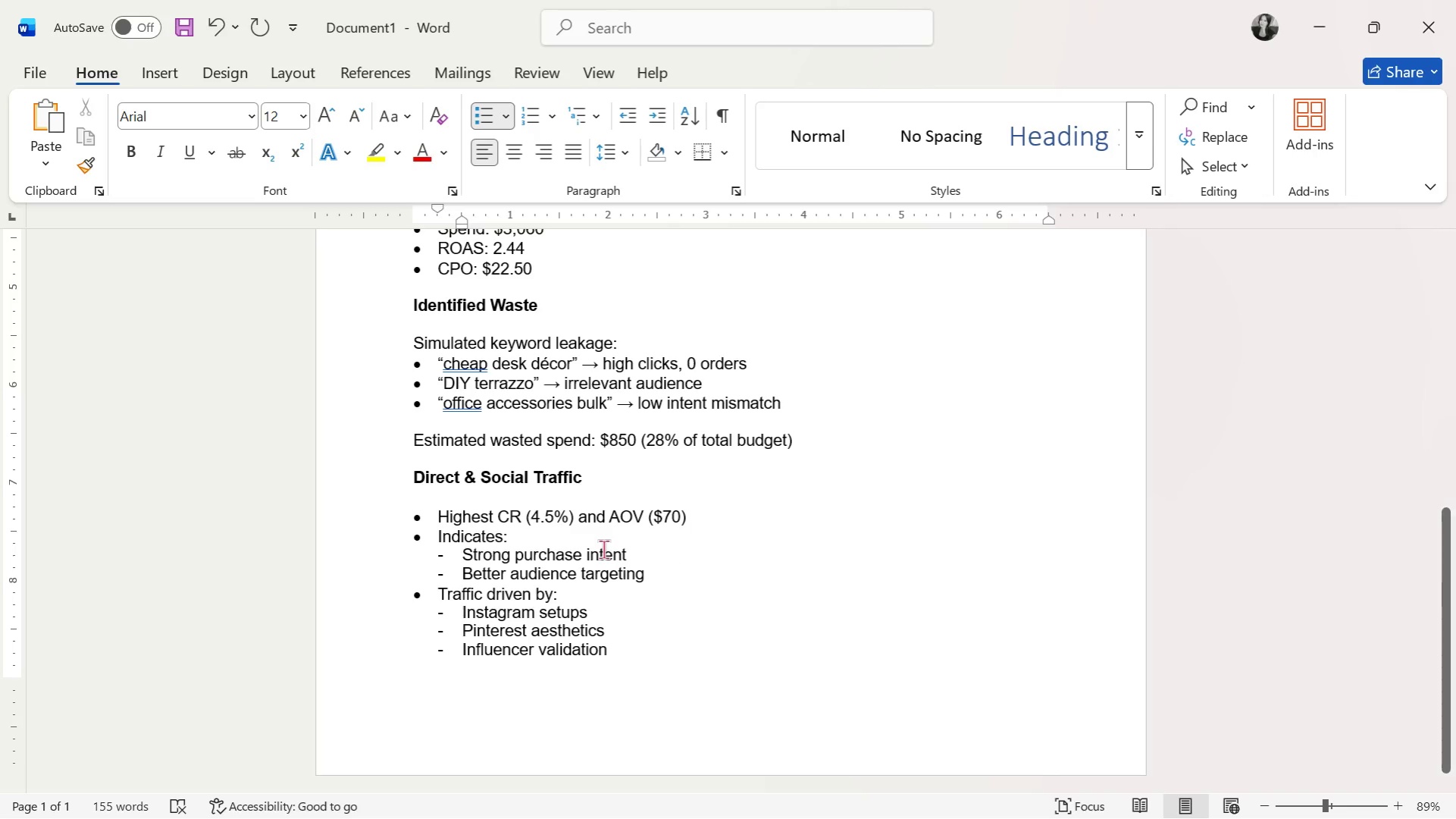 
left_click([531, 539])
 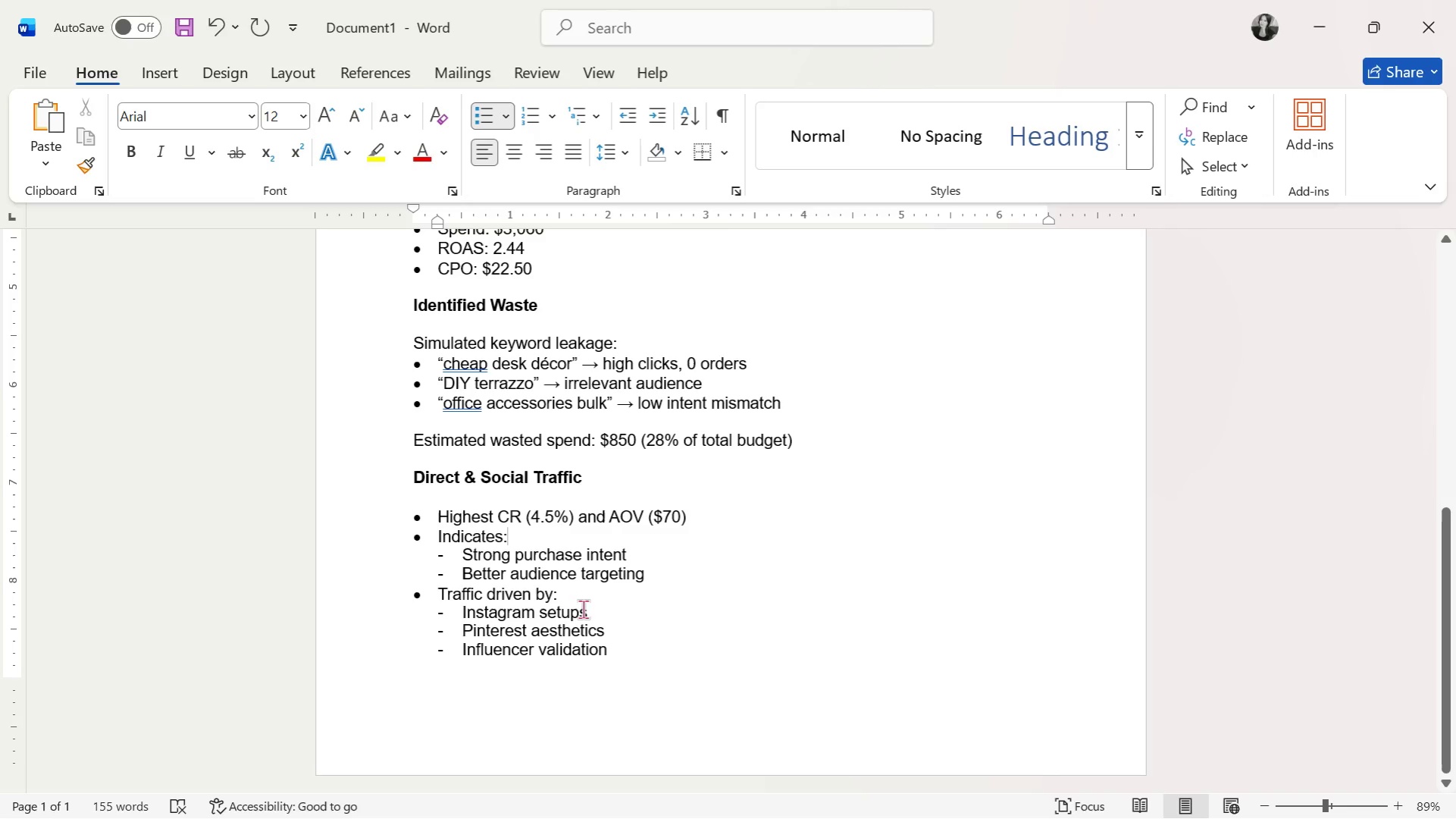 
wait(31.25)
 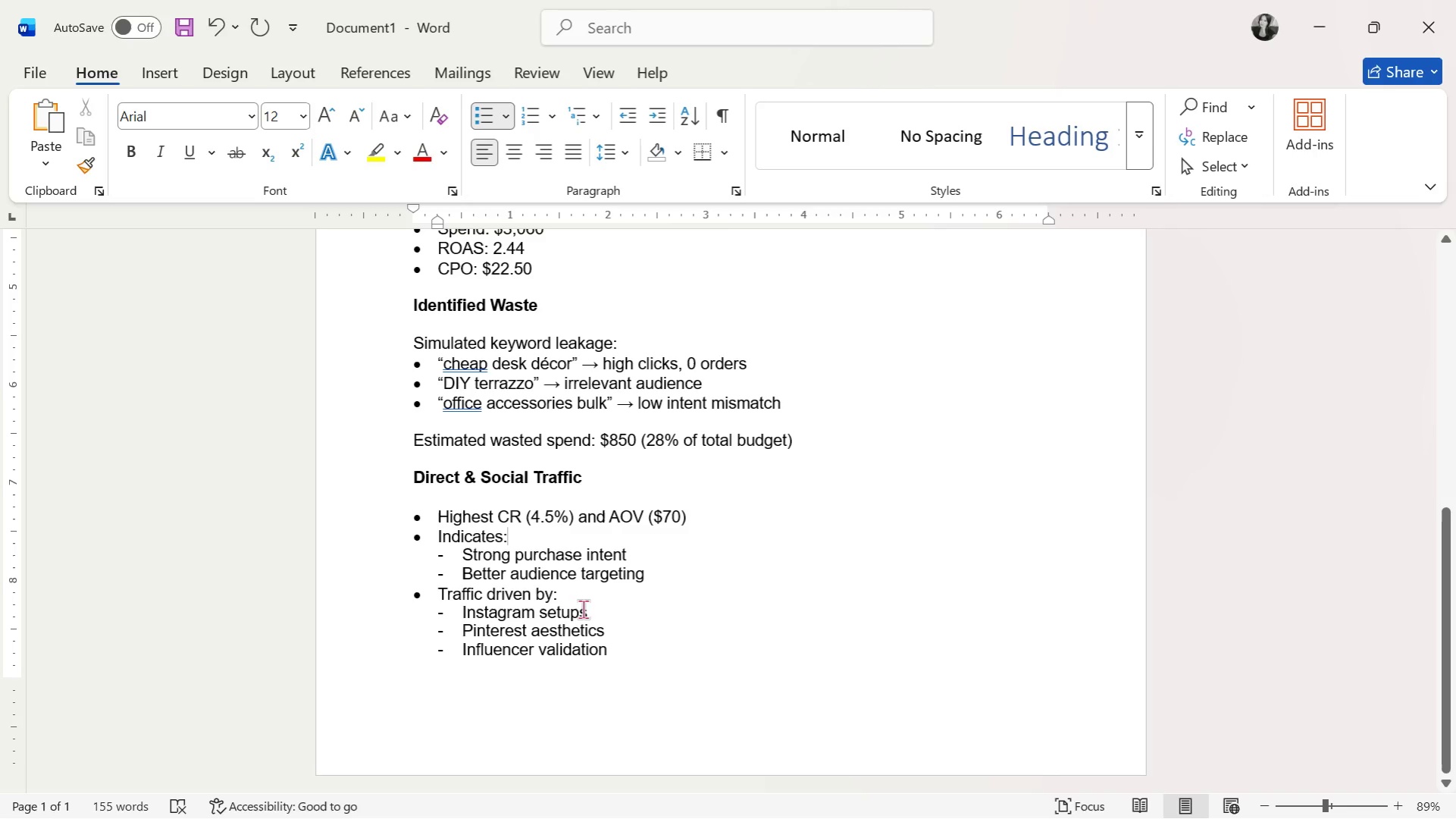 
left_click([622, 561])
 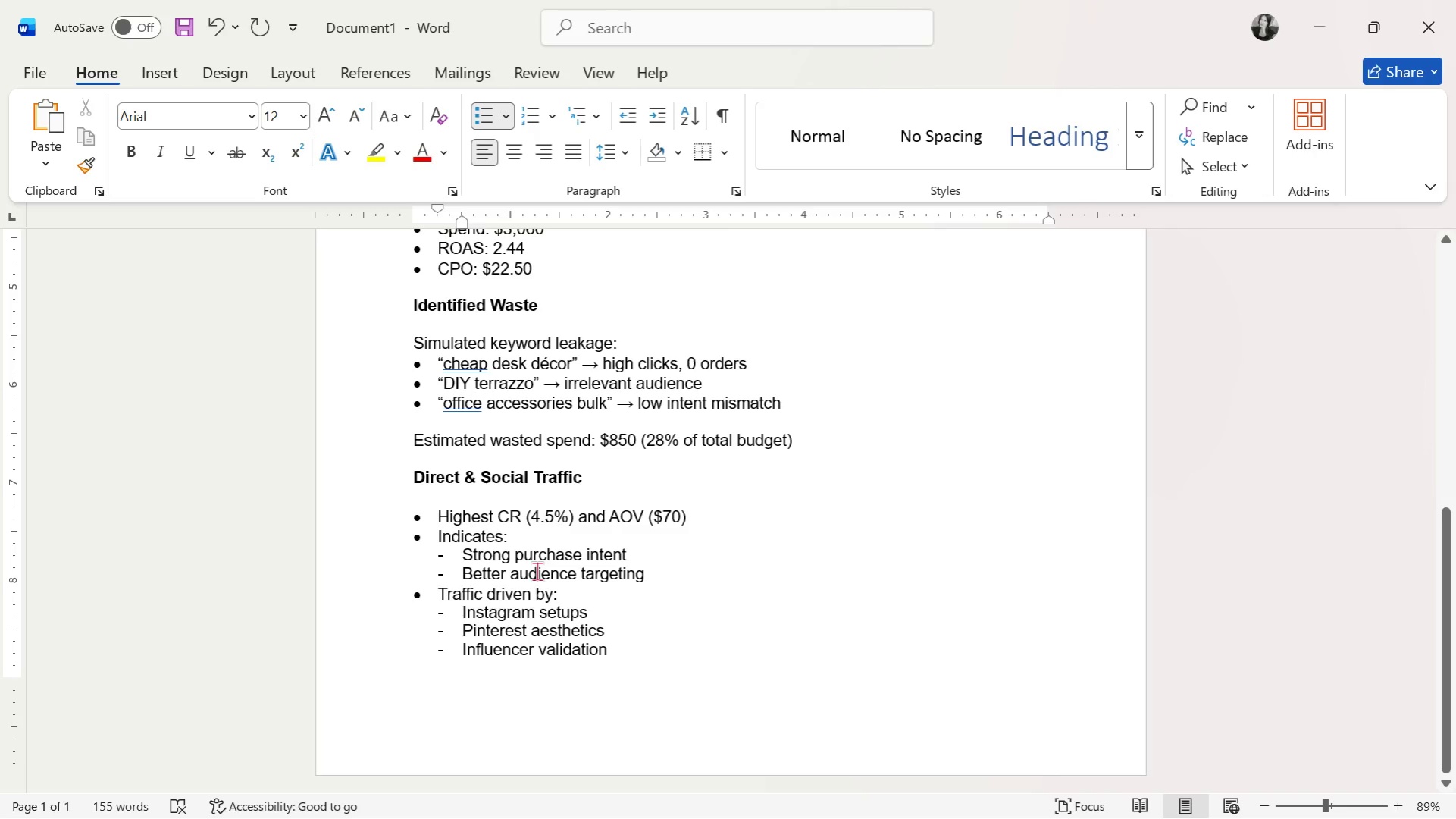 
wait(24.36)
 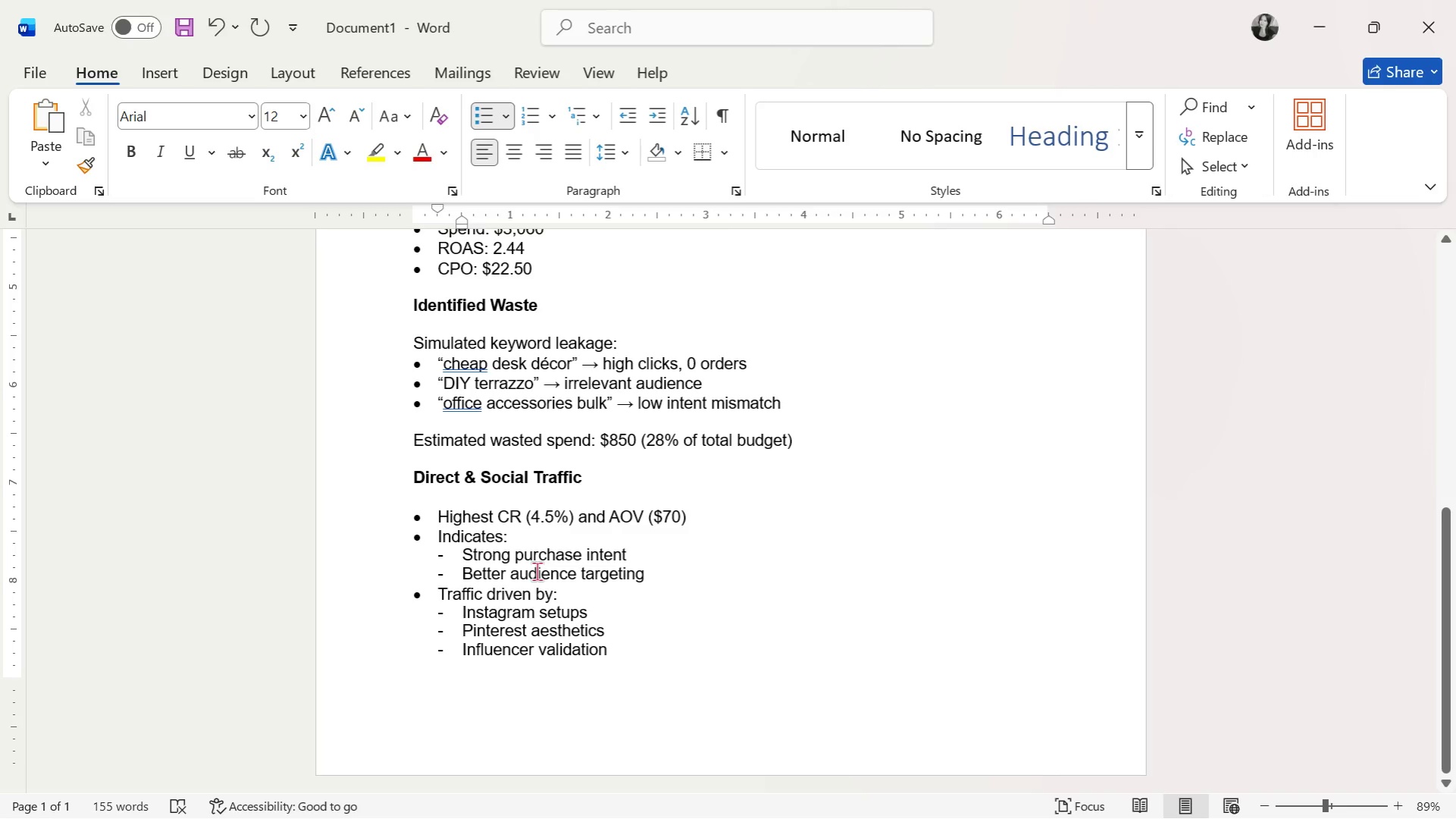 
double_click([509, 532])
 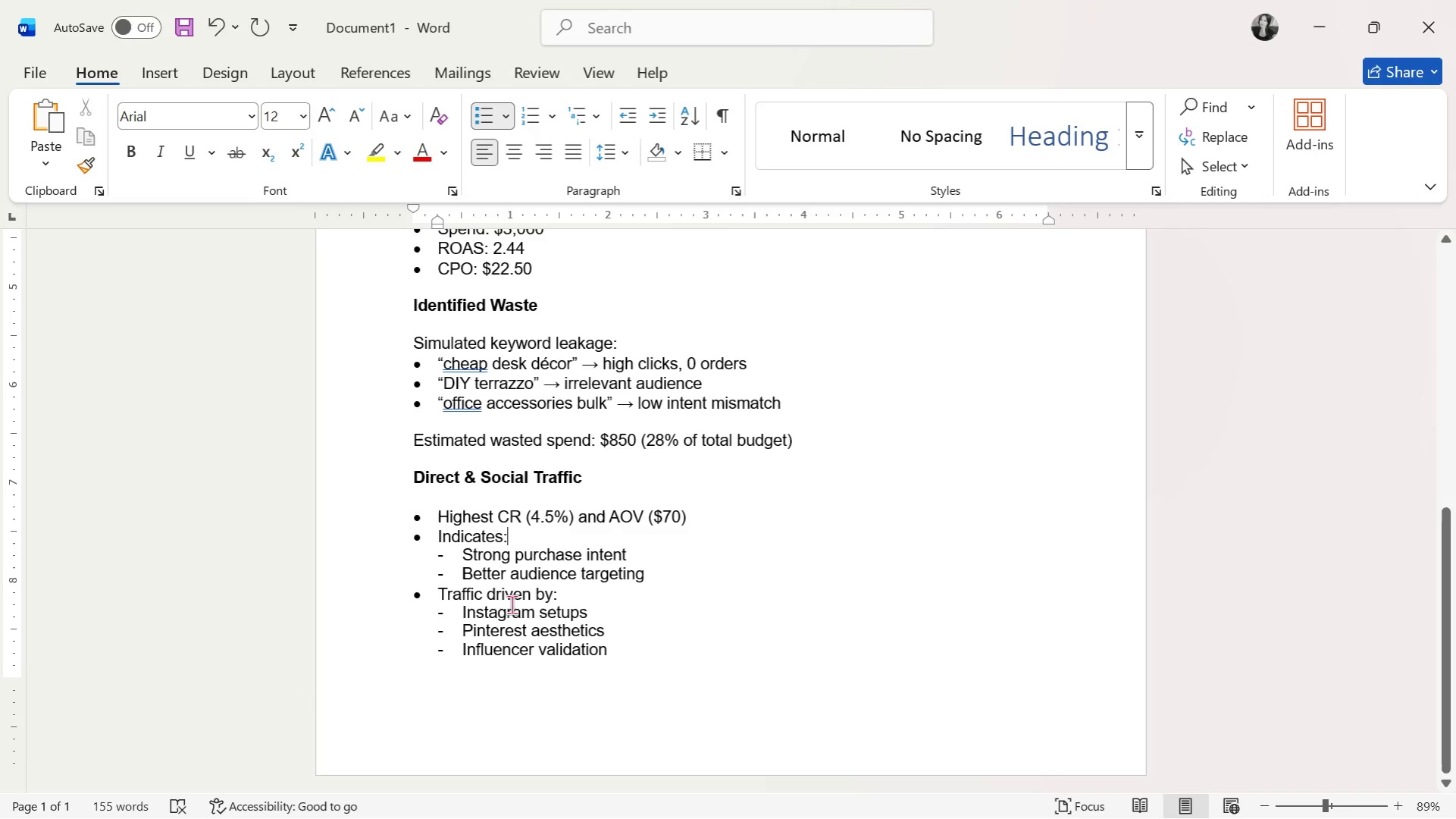 
wait(15.44)
 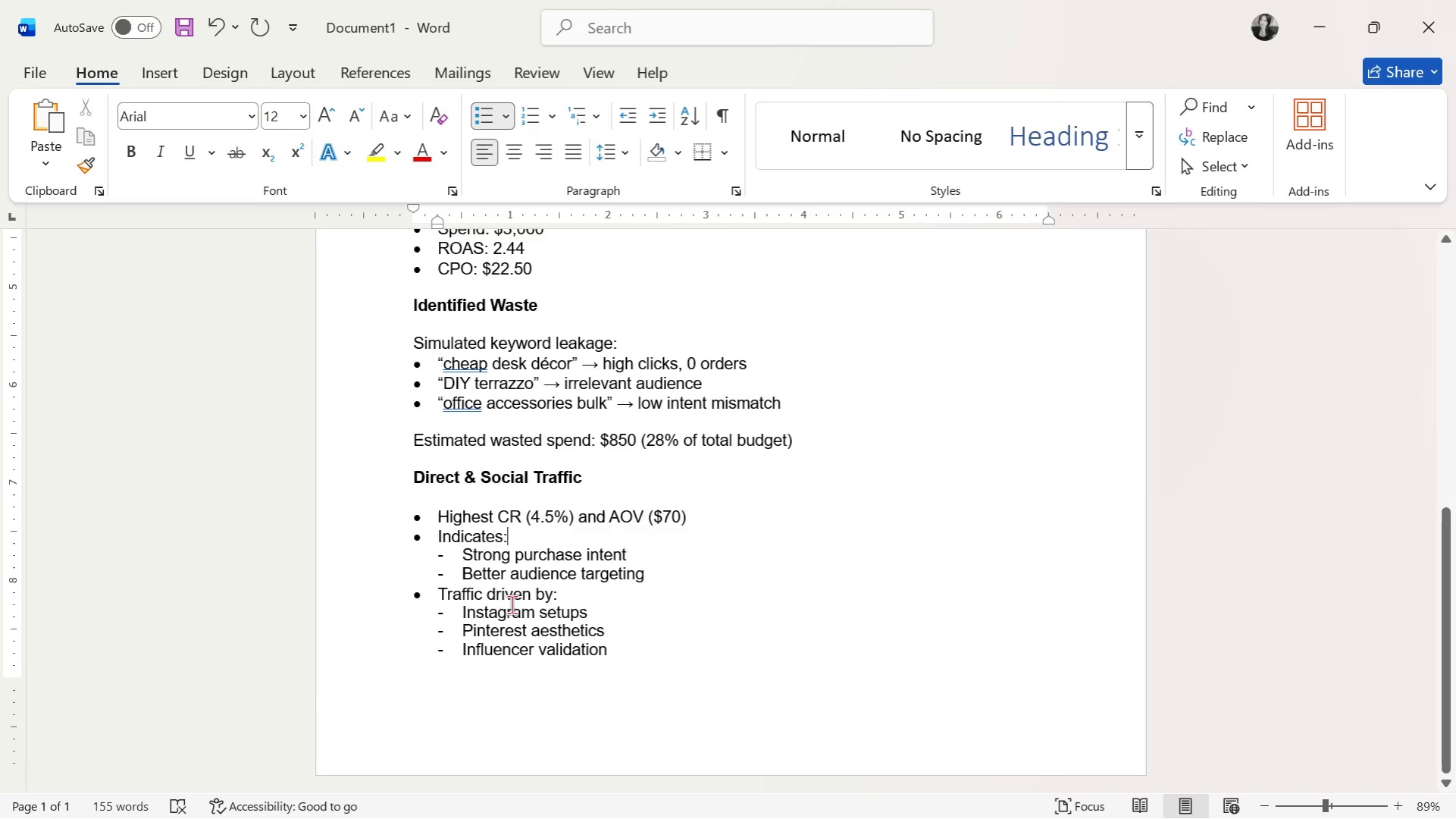 
left_click([562, 547])
 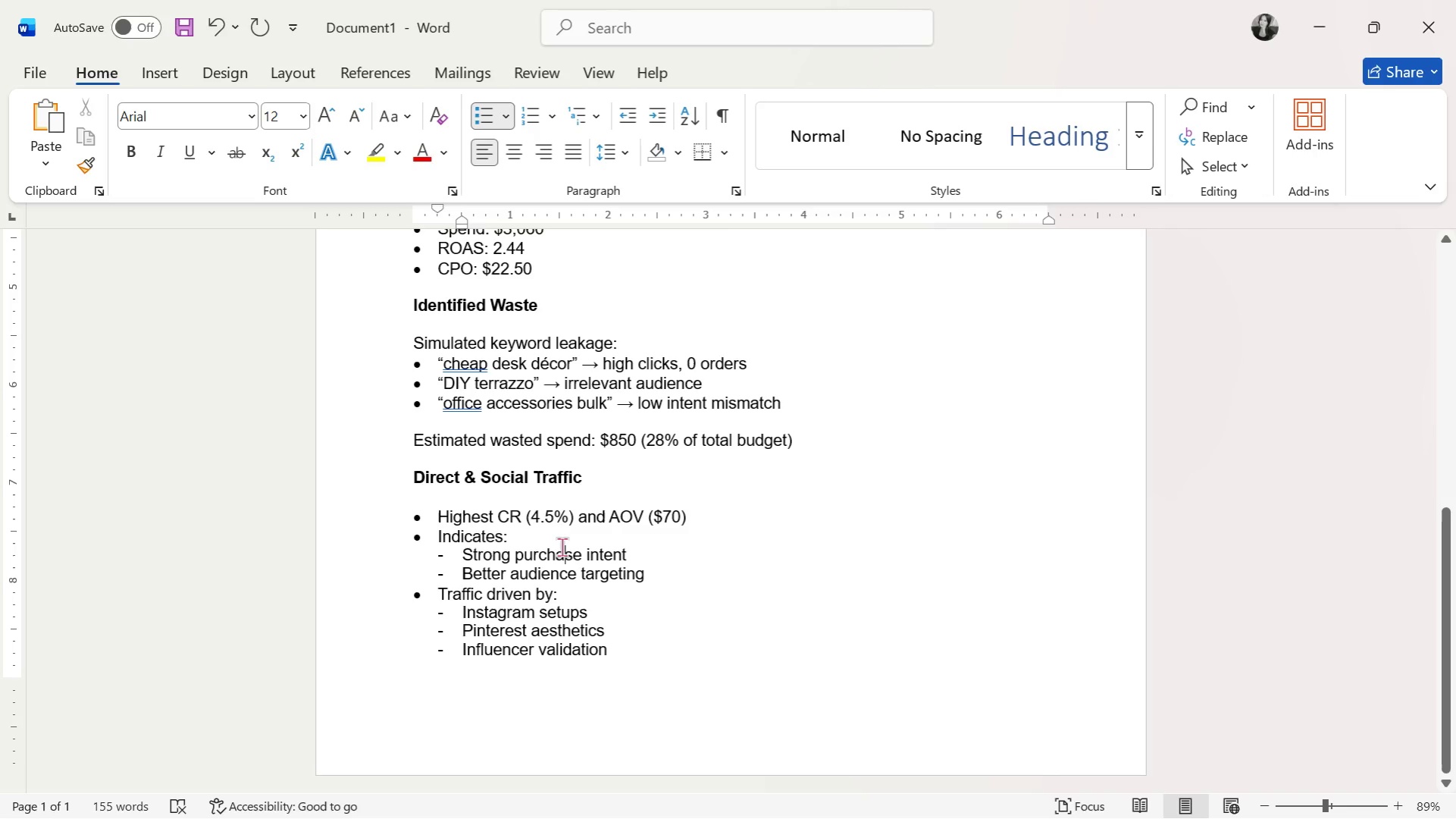 
key(ArrowDown)
 